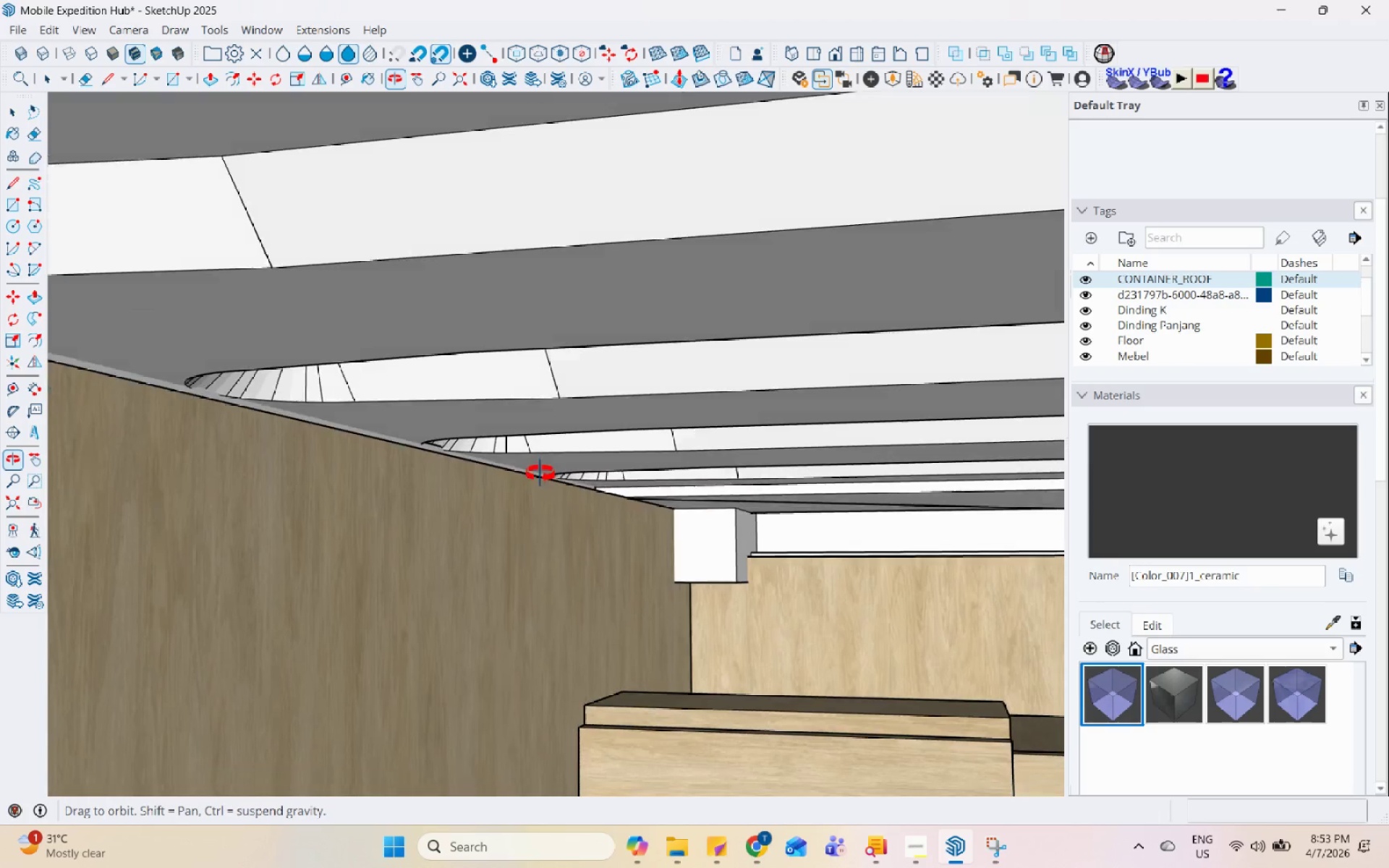 
scroll: coordinate [558, 469], scroll_direction: down, amount: 18.0
 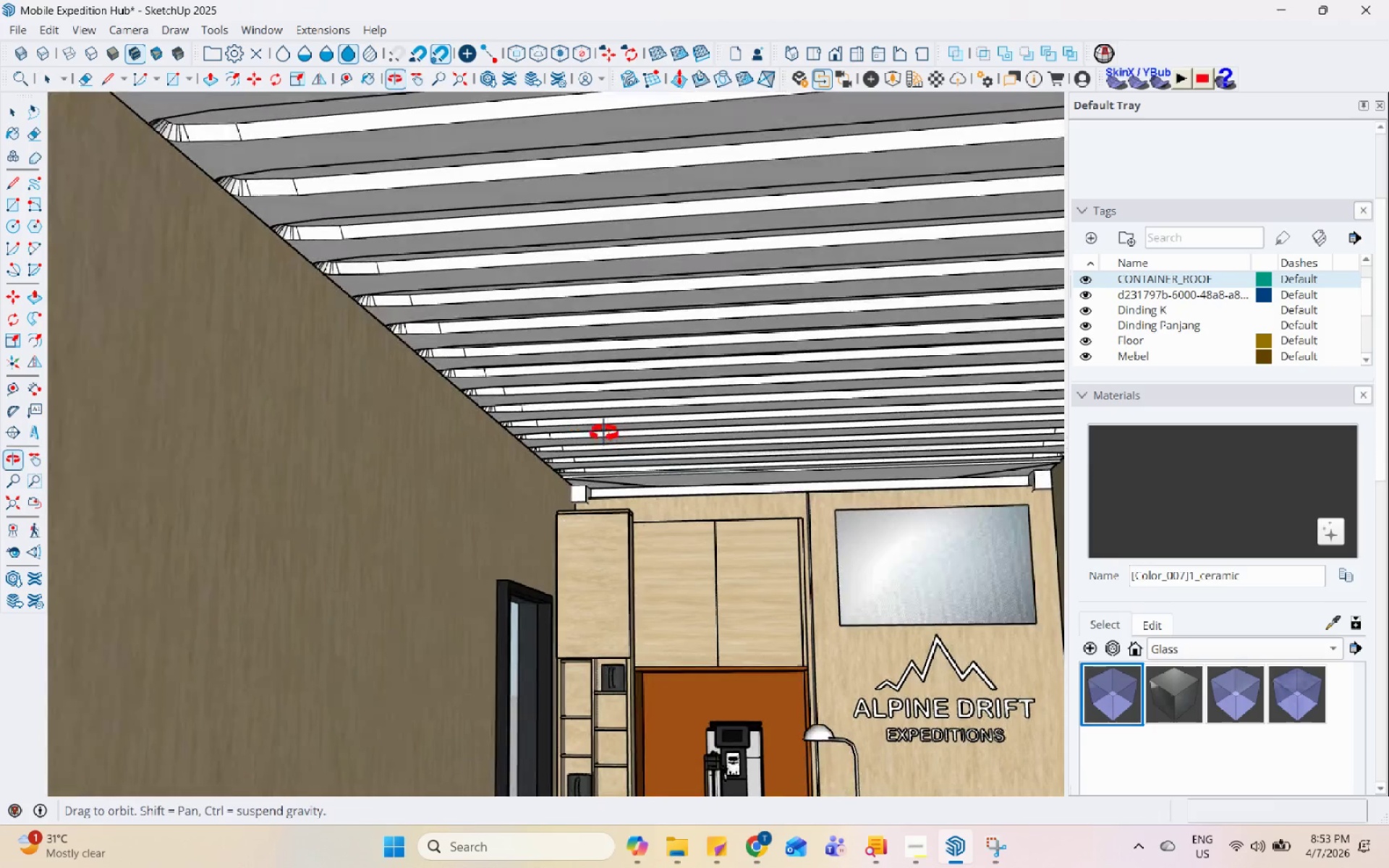 
scroll: coordinate [456, 321], scroll_direction: none, amount: 0.0
 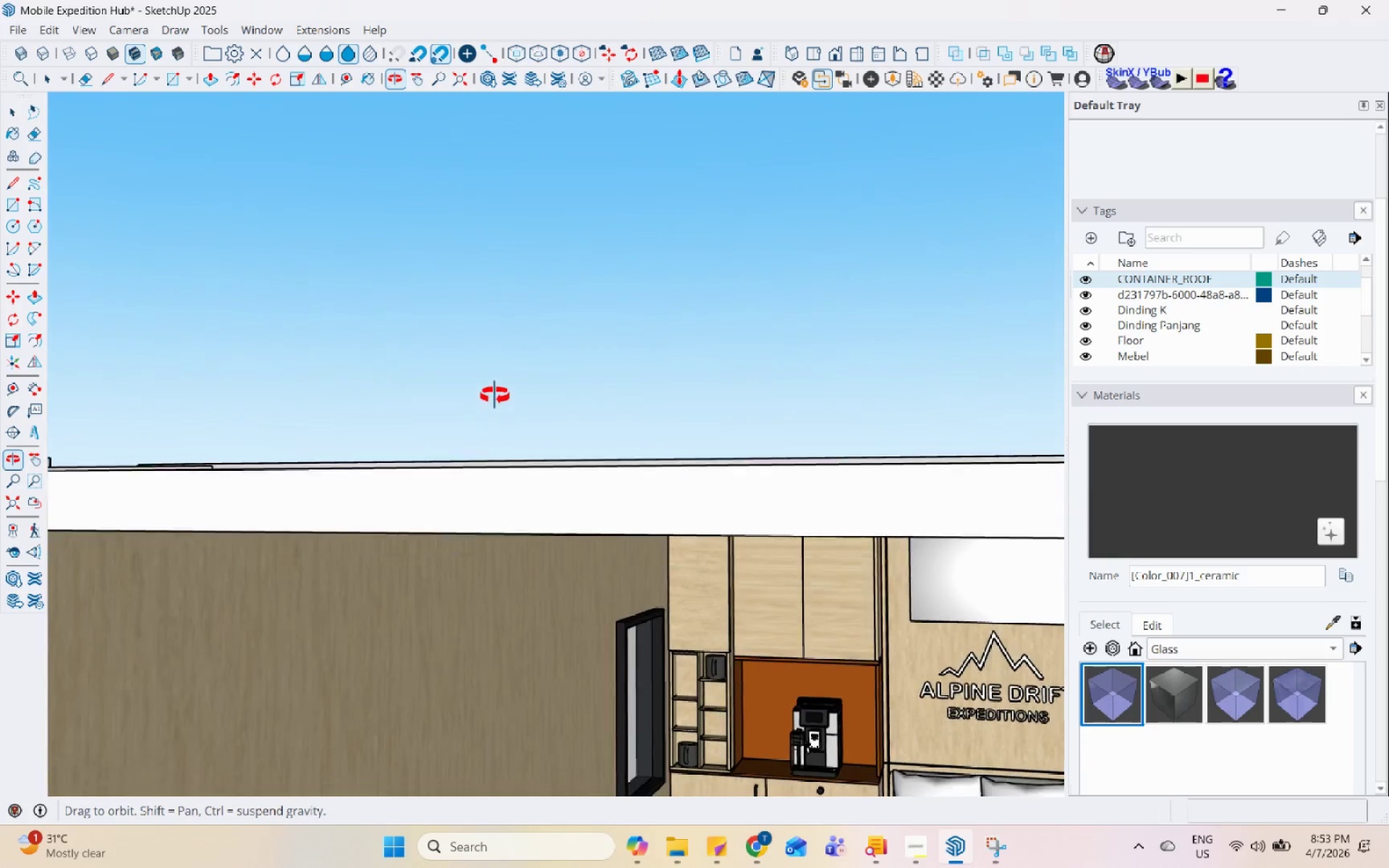 
scroll: coordinate [685, 481], scroll_direction: up, amount: 20.0
 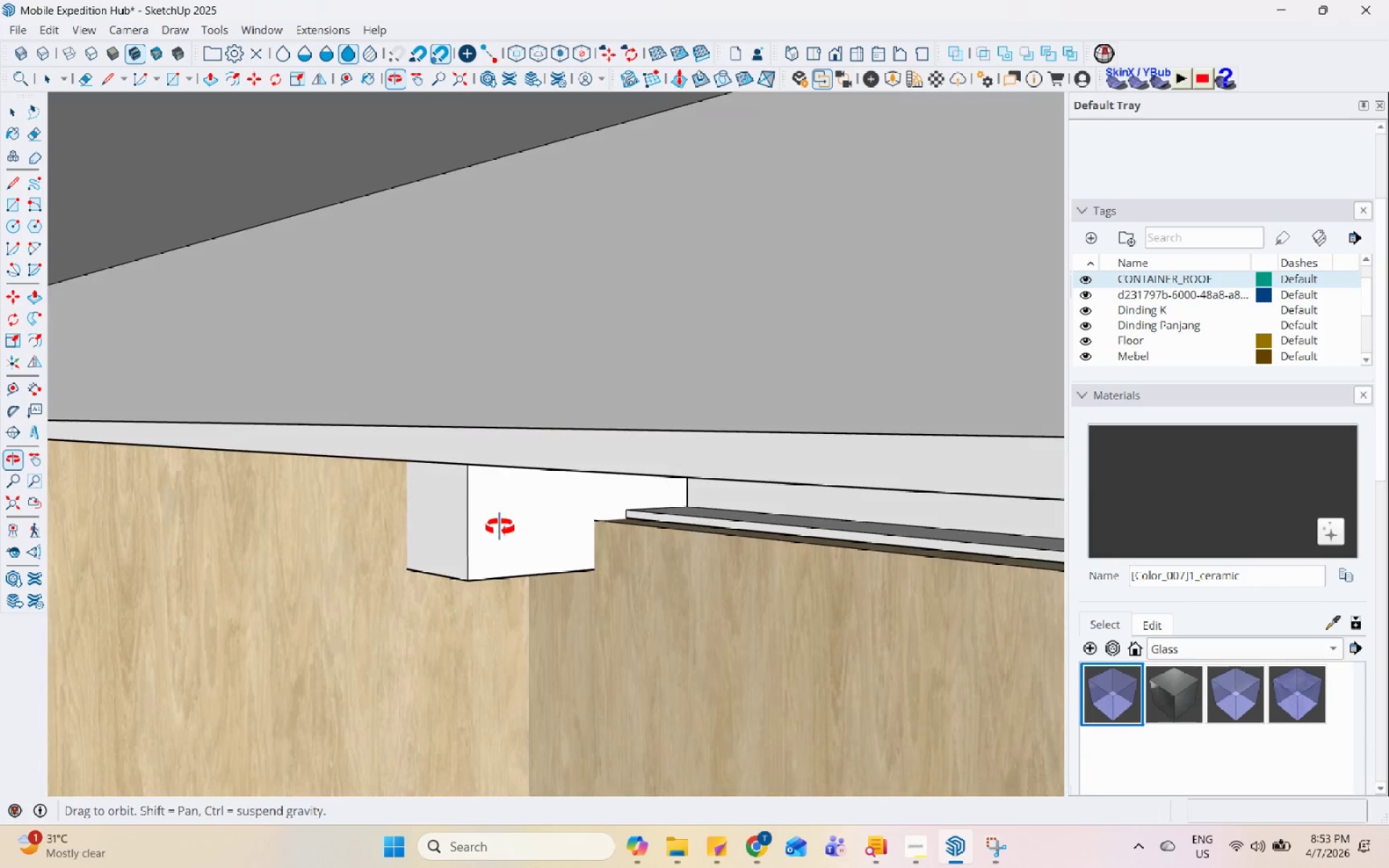 
double_click([636, 518])
 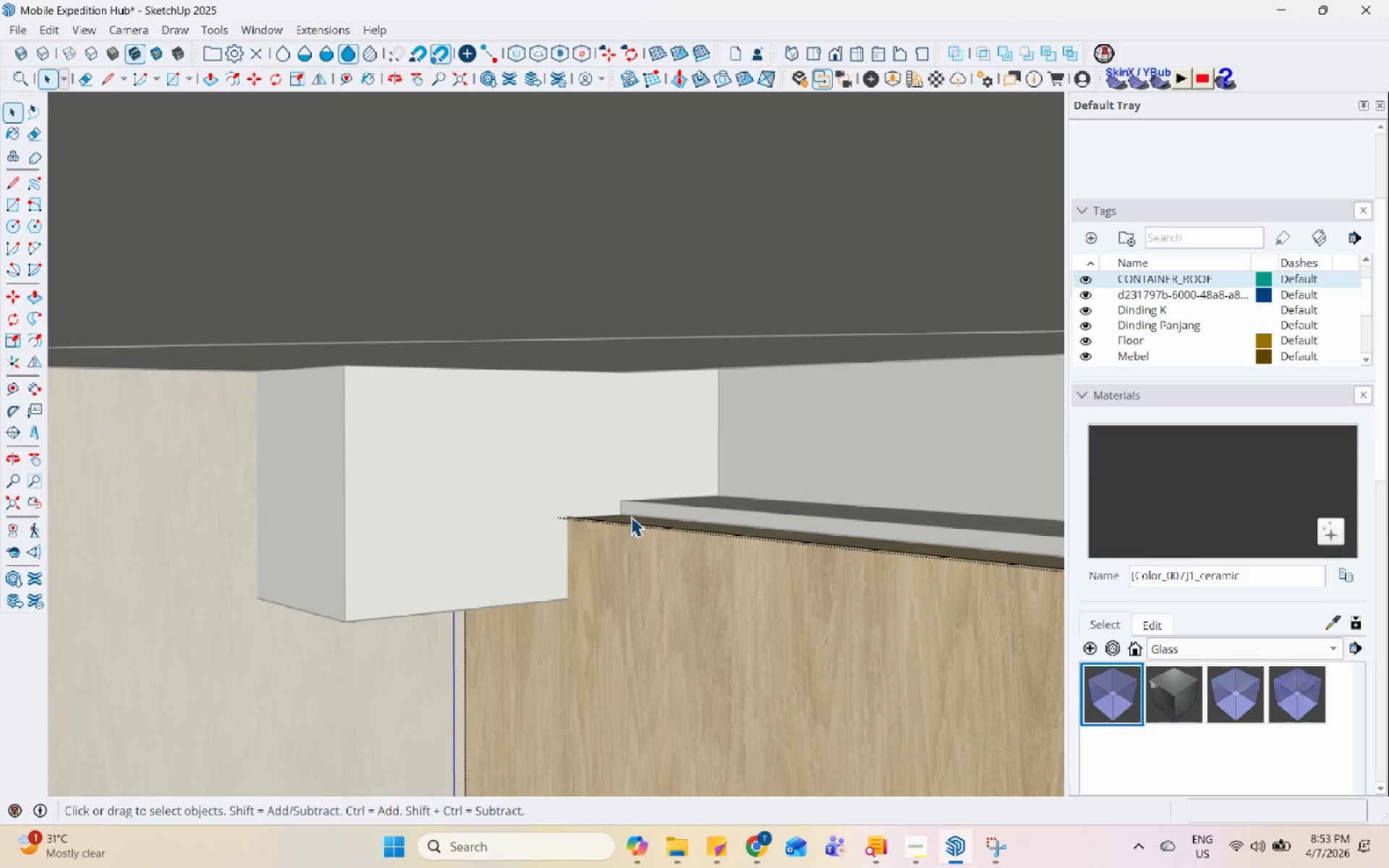 
scroll: coordinate [636, 524], scroll_direction: up, amount: 5.0
 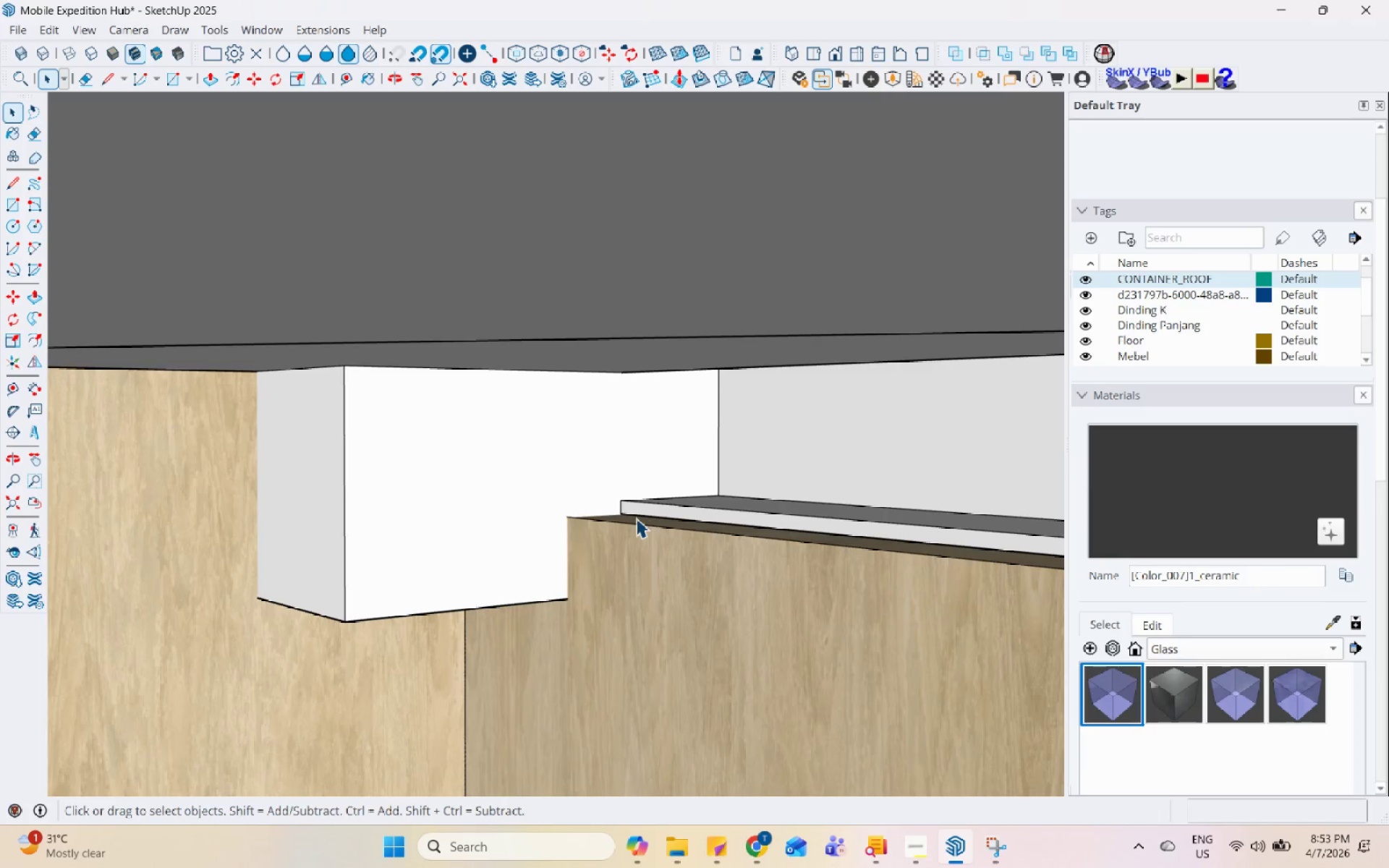 
triple_click([634, 516])
 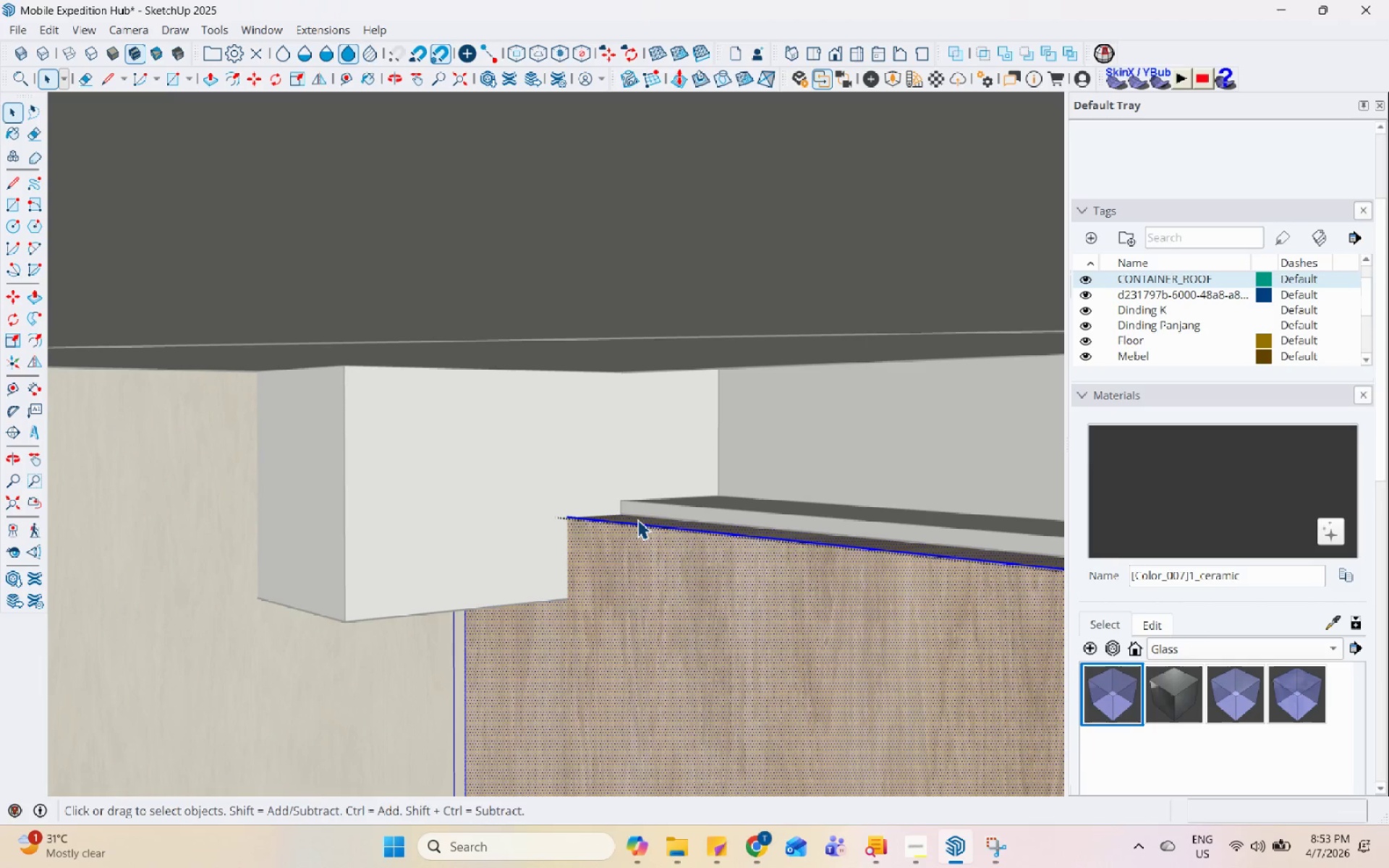 
triple_click([637, 519])
 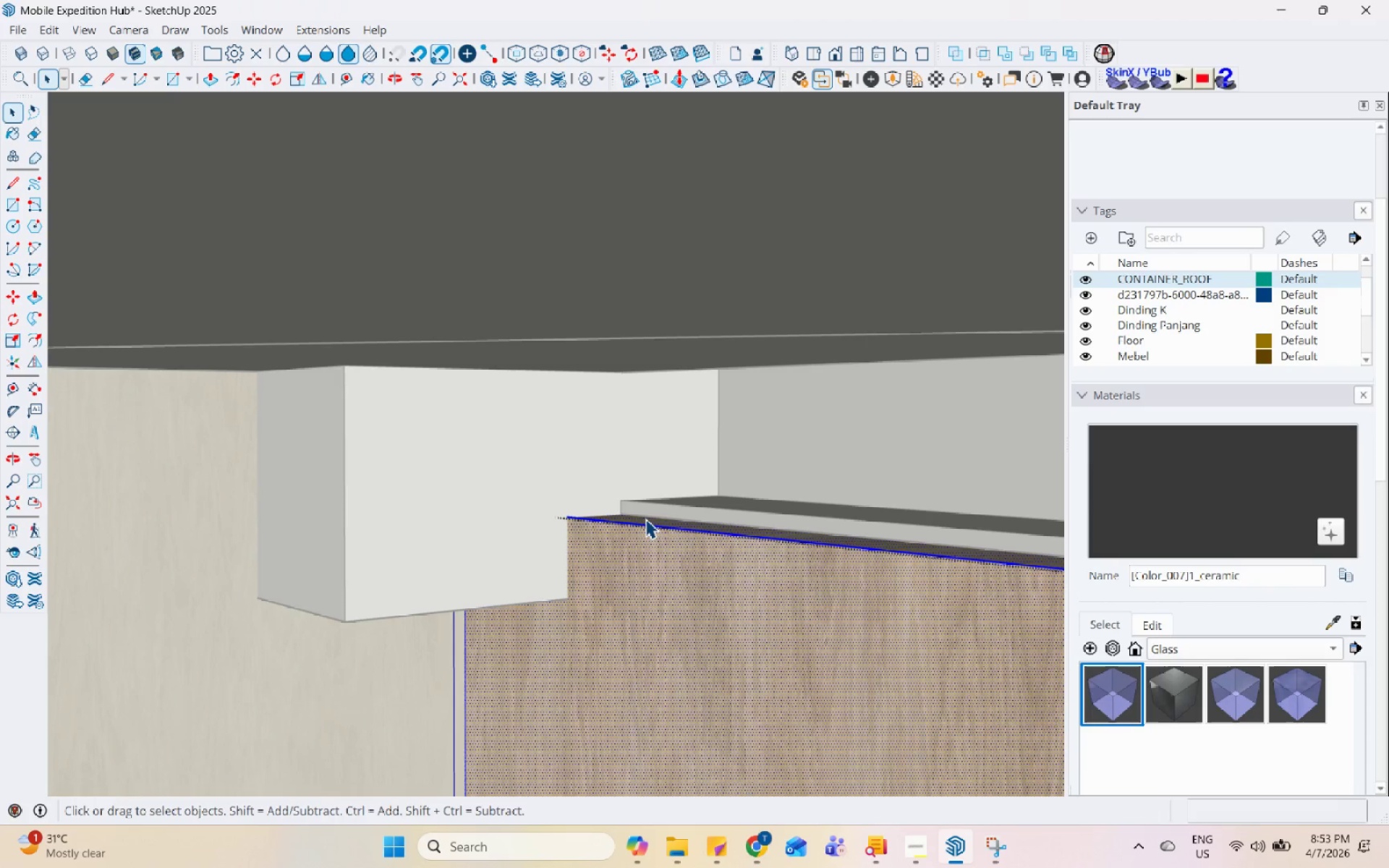 
triple_click([645, 519])
 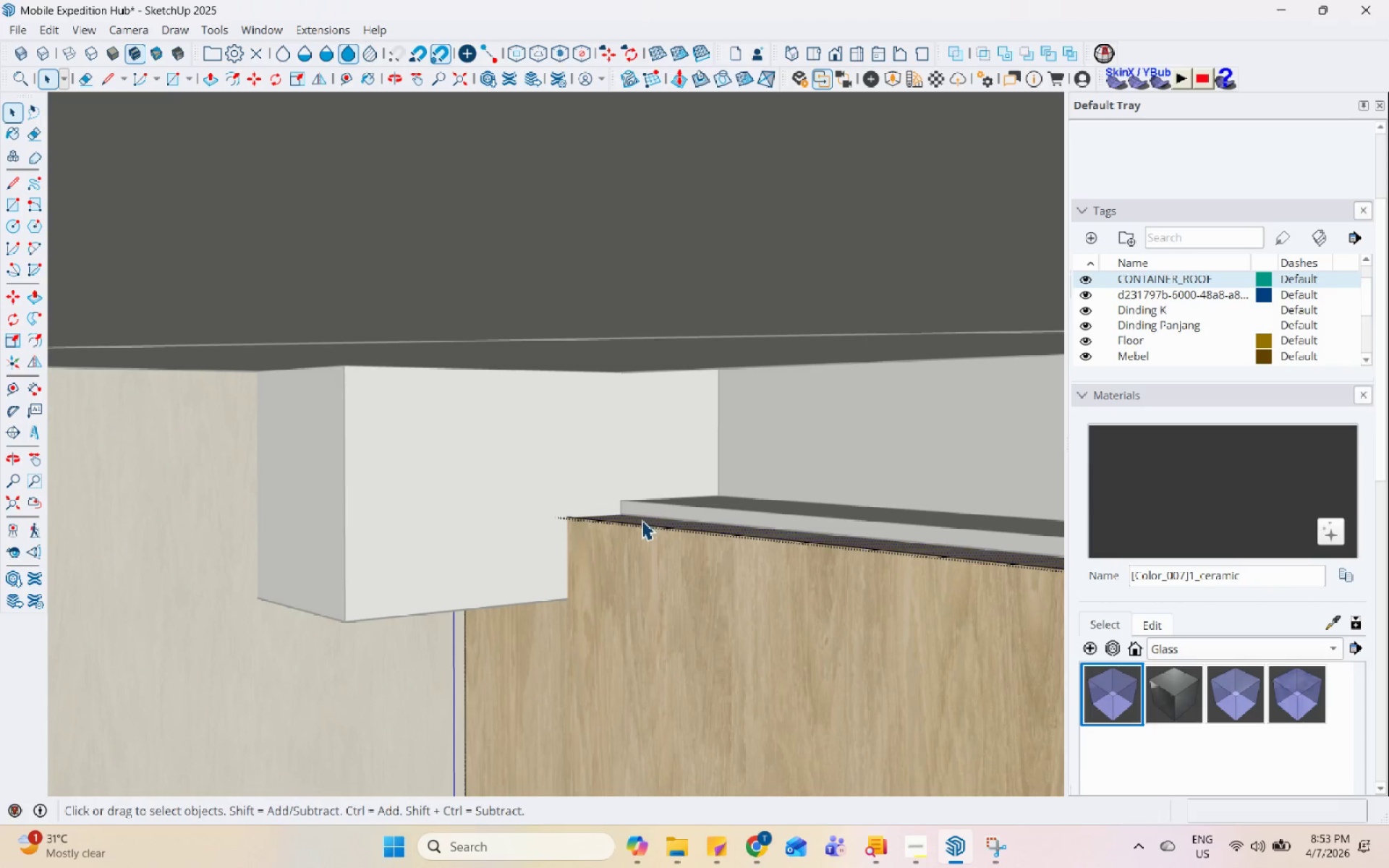 
triple_click([642, 520])
 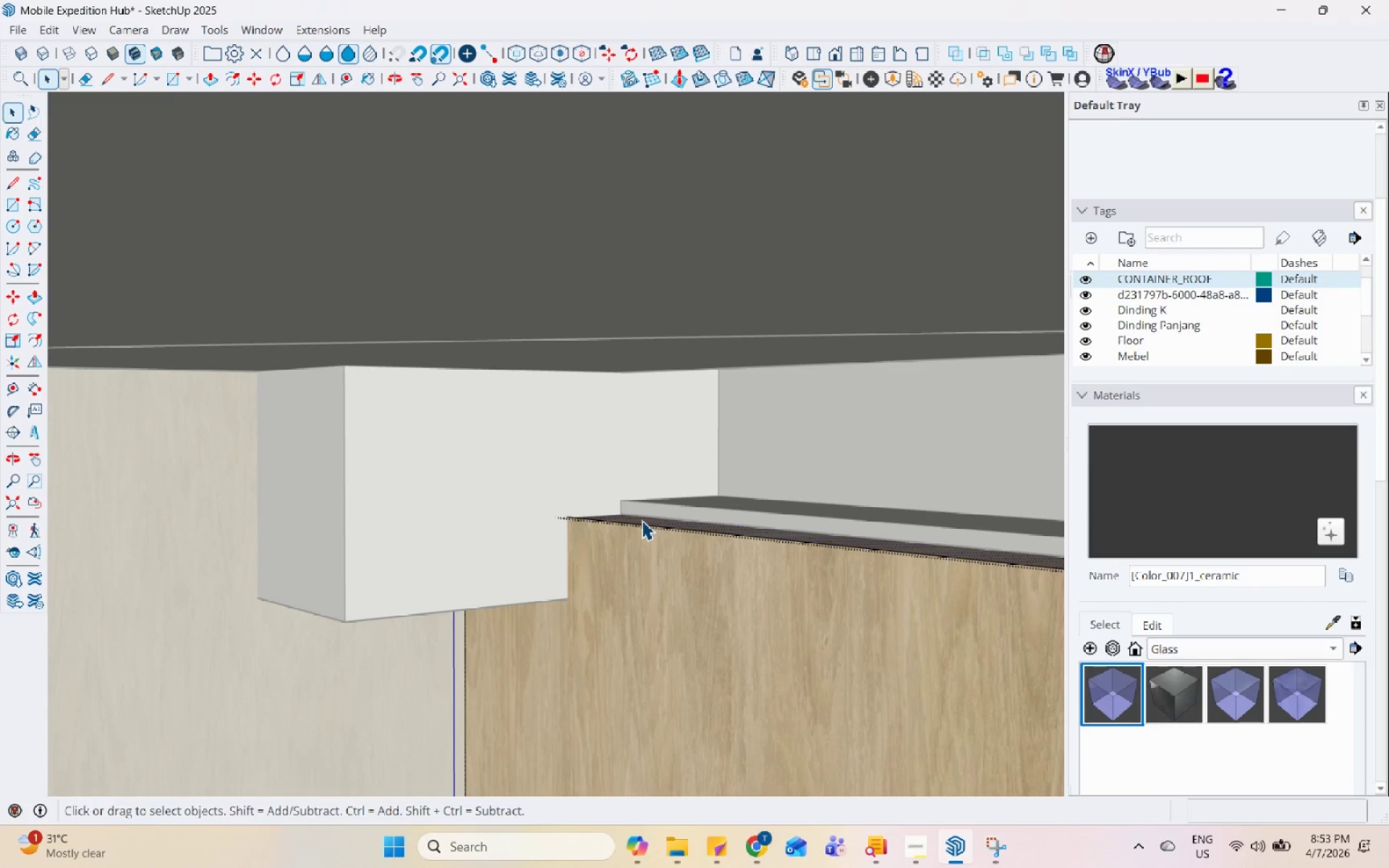 
key(P)
 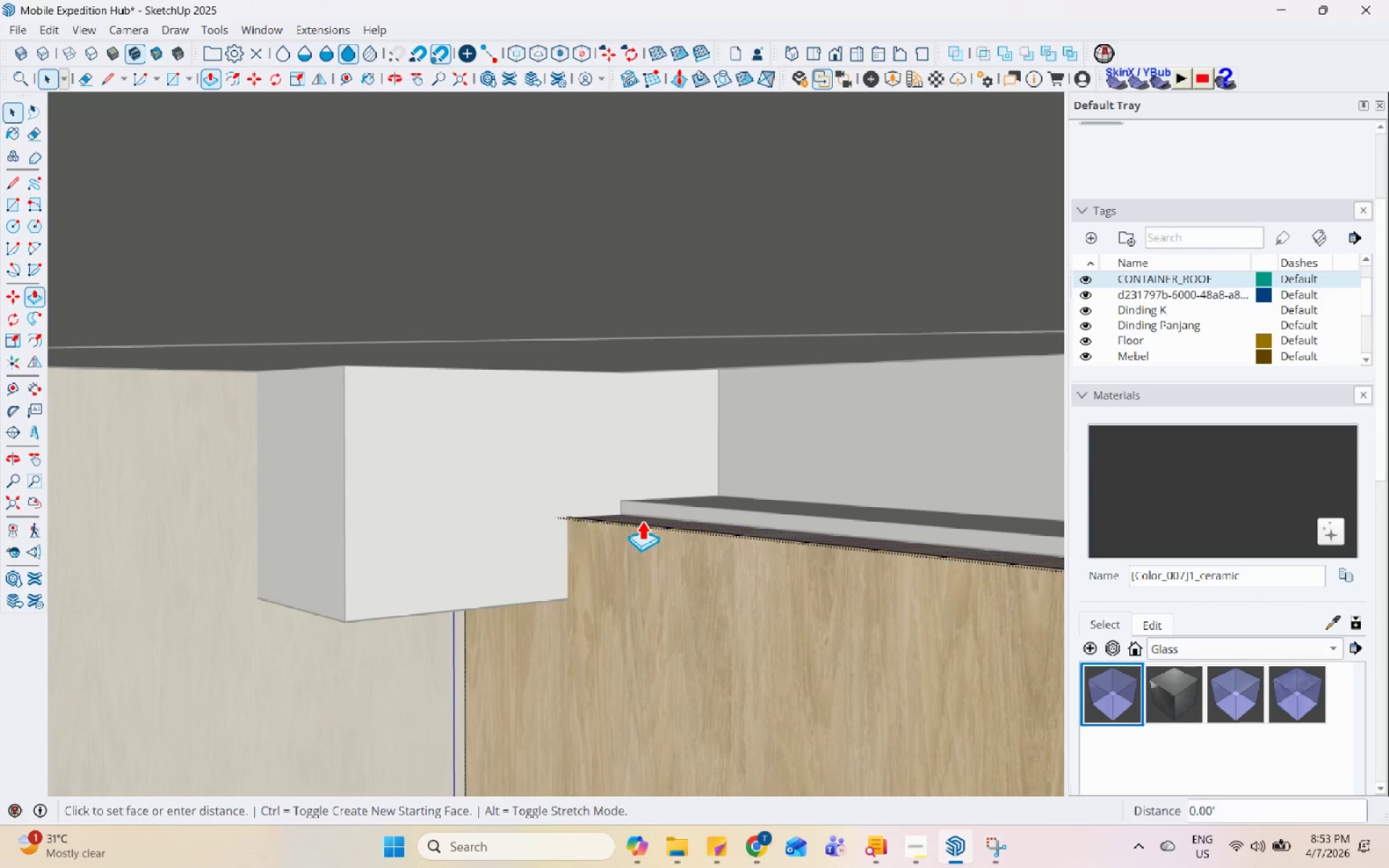 
left_click([642, 520])
 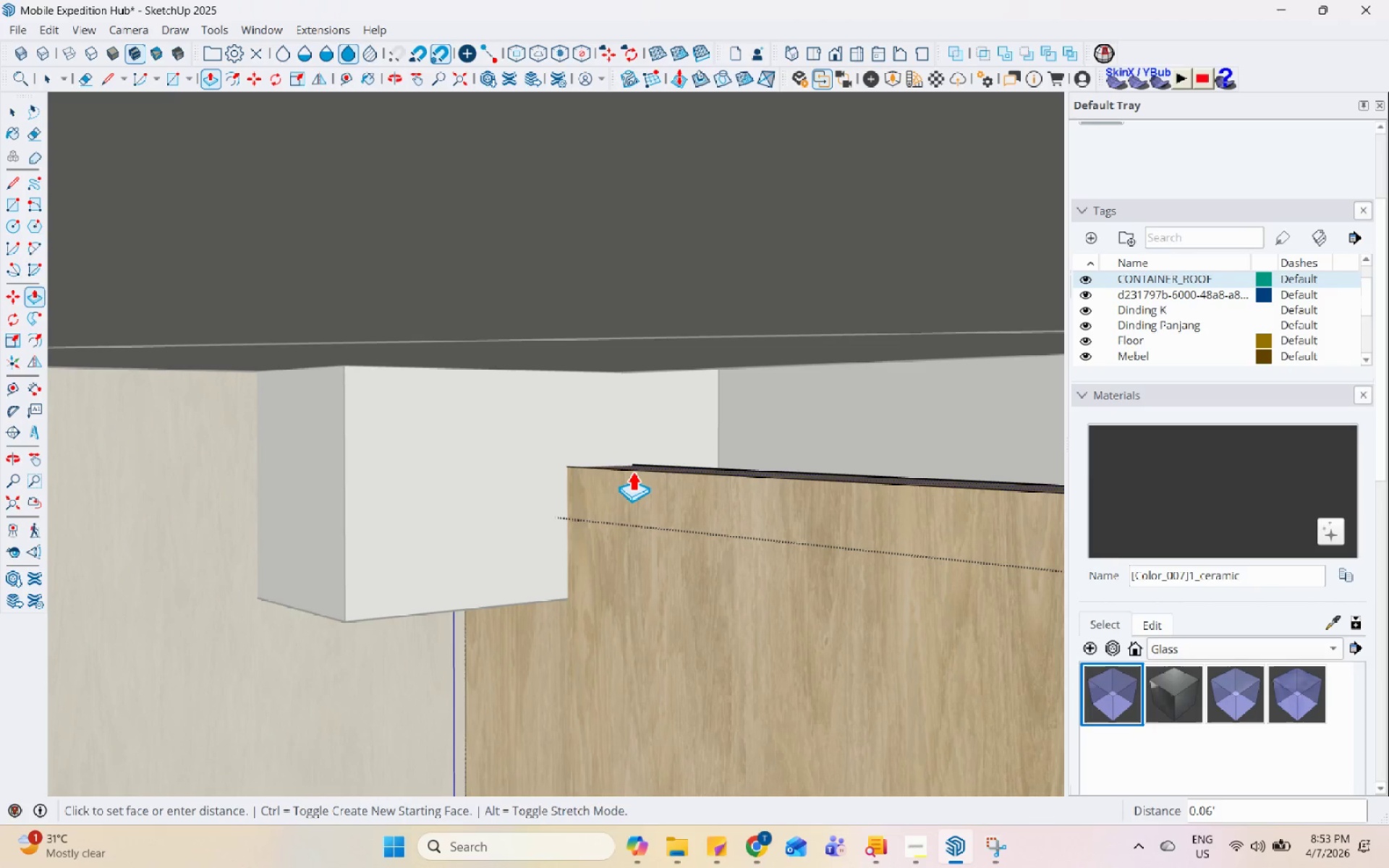 
left_click([632, 469])
 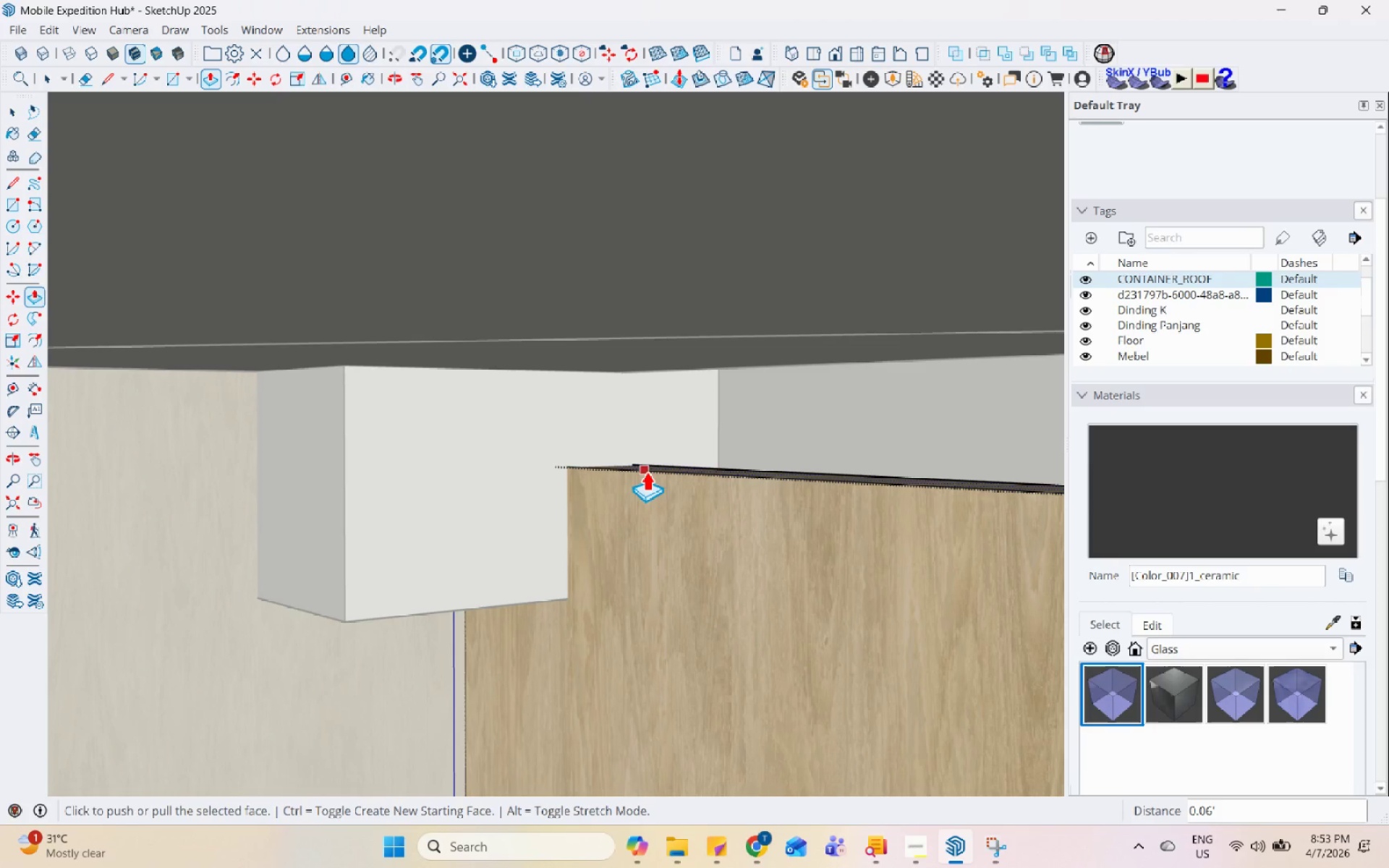 
key(Space)
 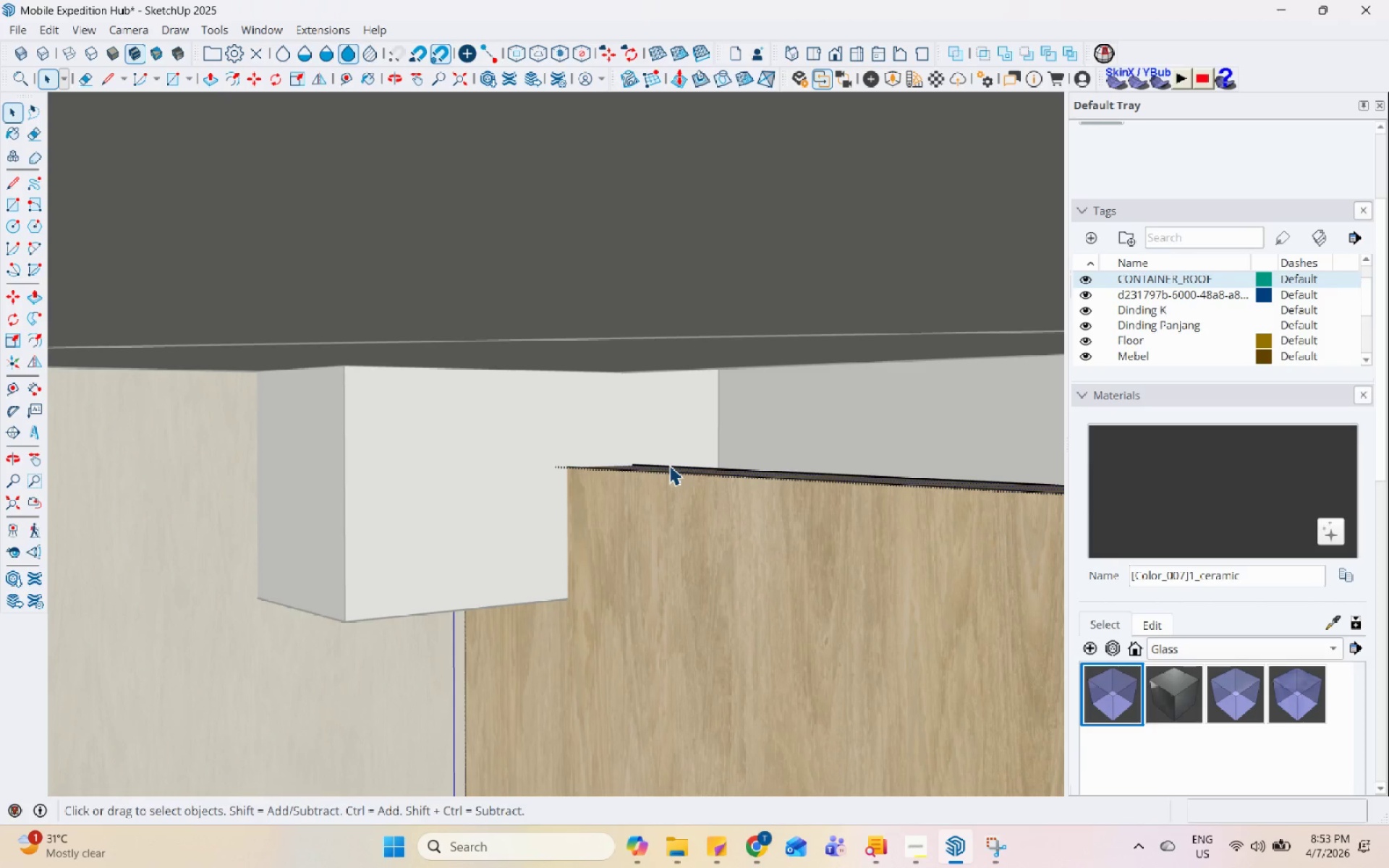 
key(P)
 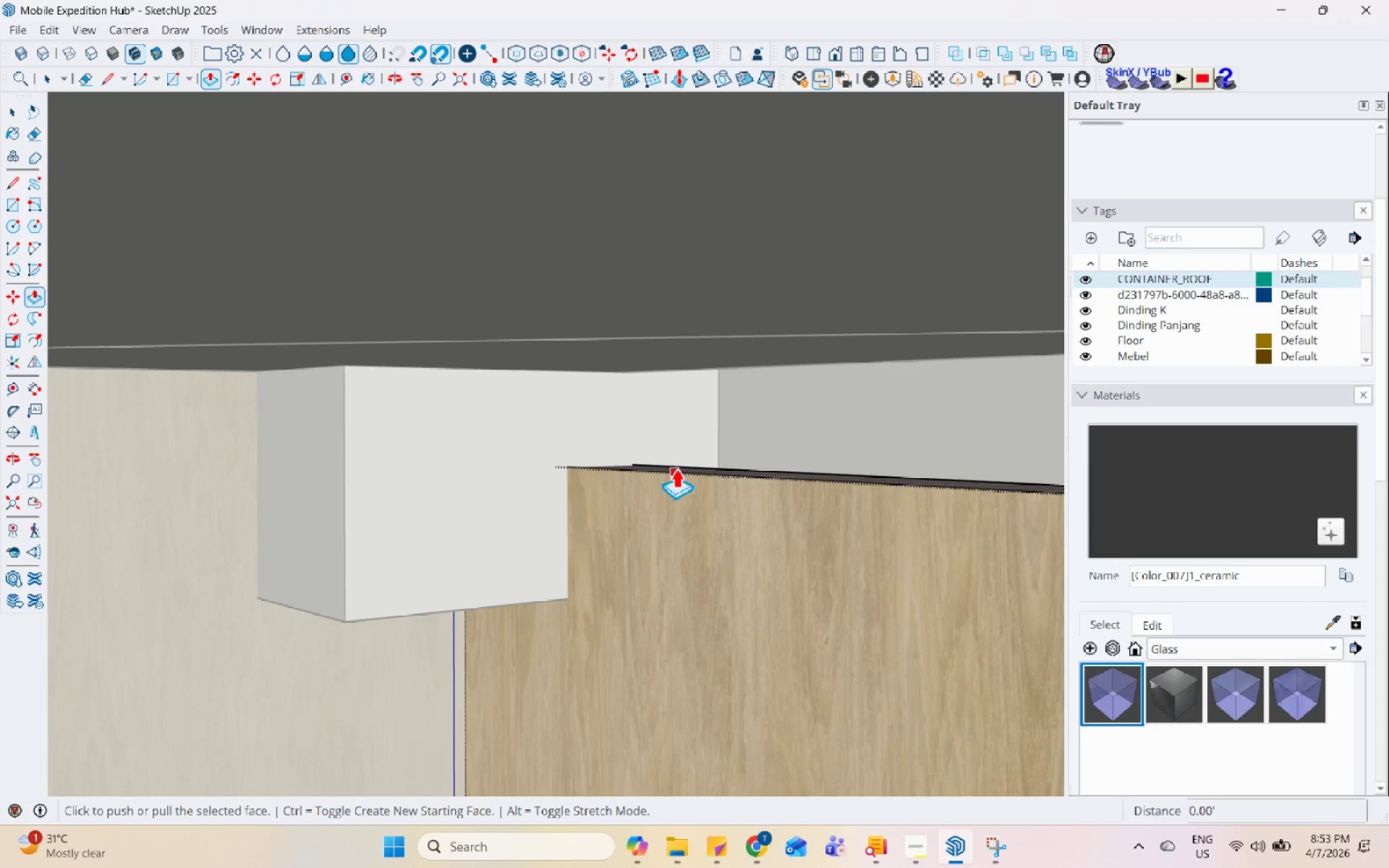 
key(Control+ControlLeft)
 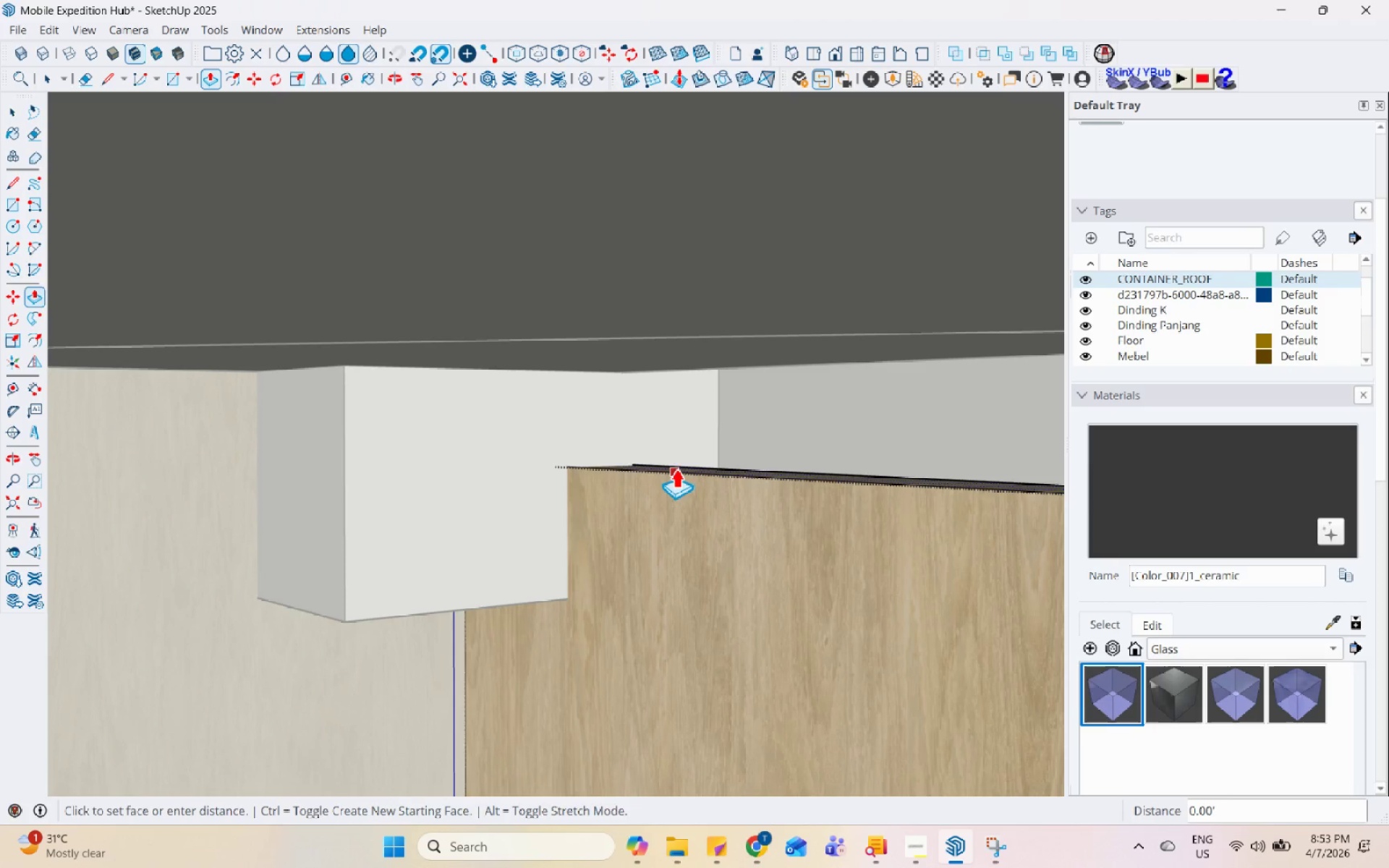 
left_click([676, 468])
 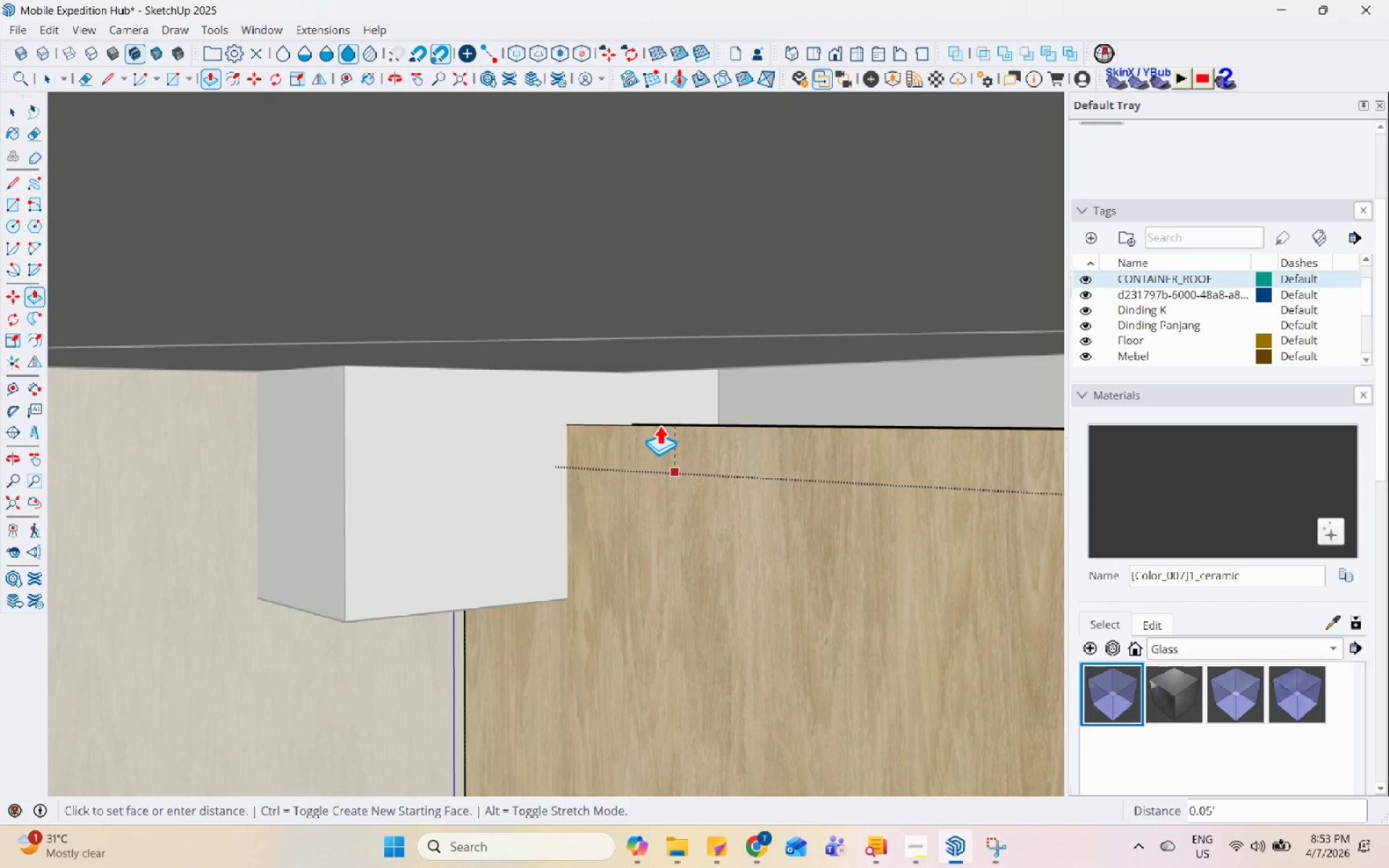 
key(Control+ControlLeft)
 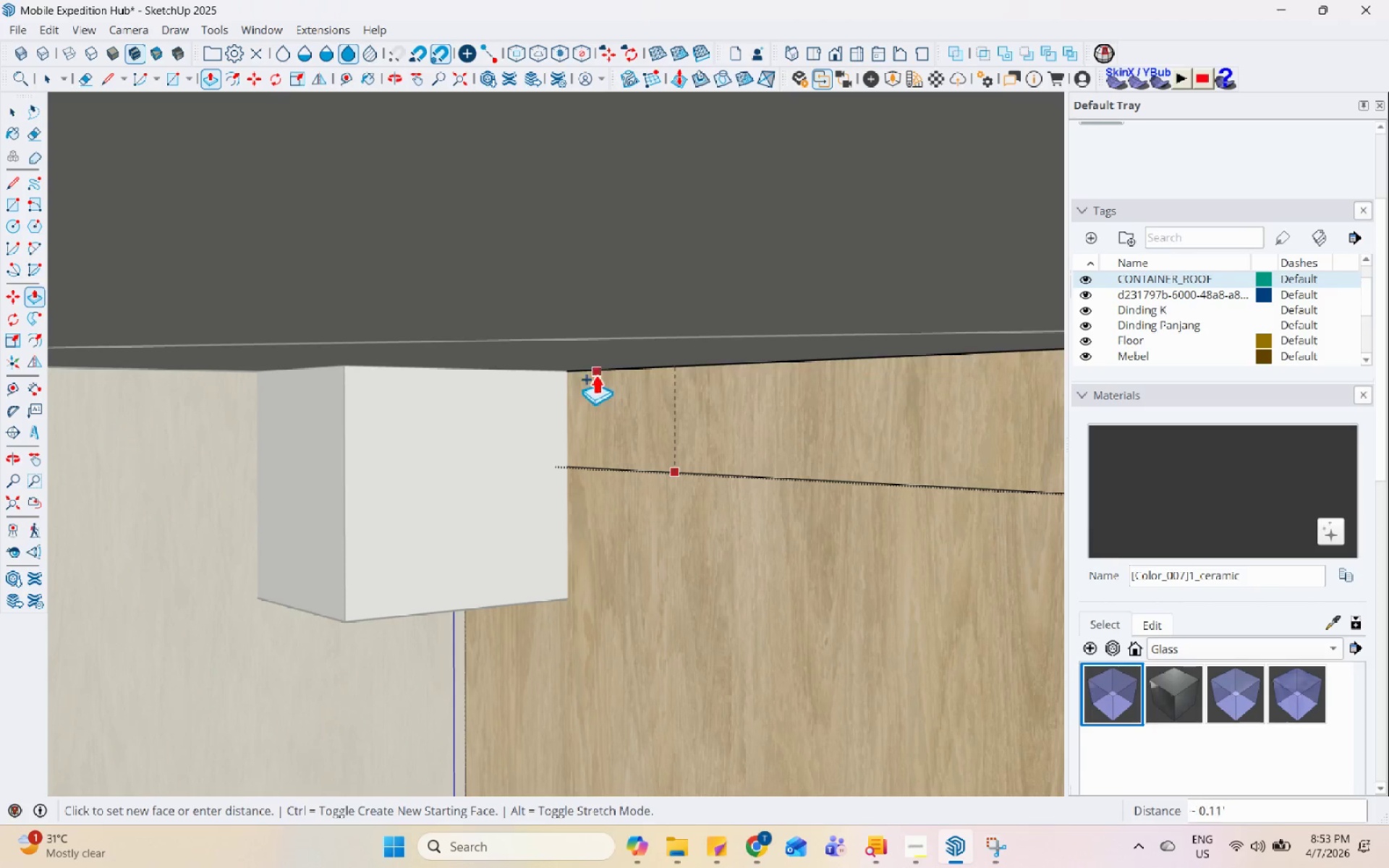 
left_click([566, 365])
 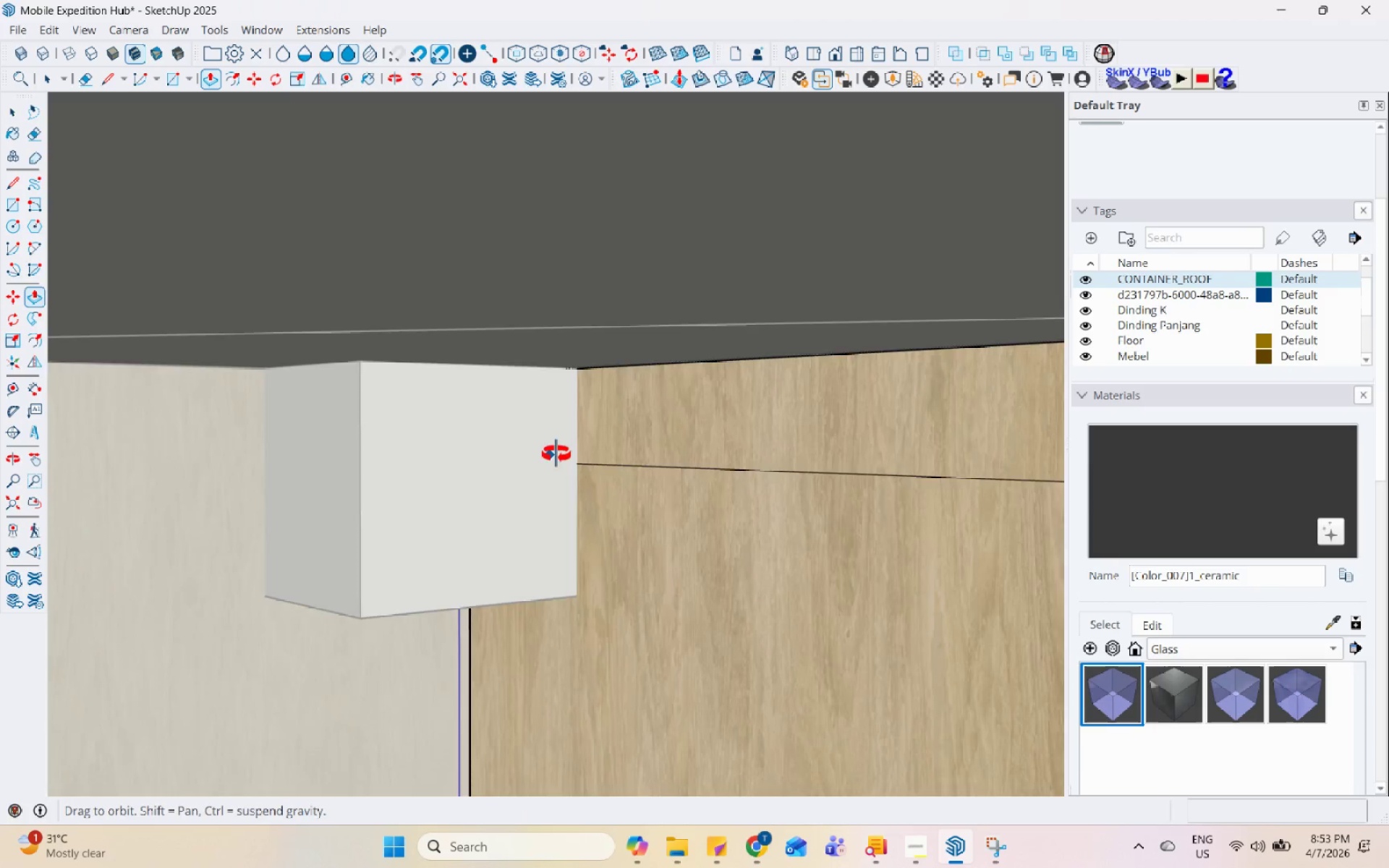 
key(Space)
 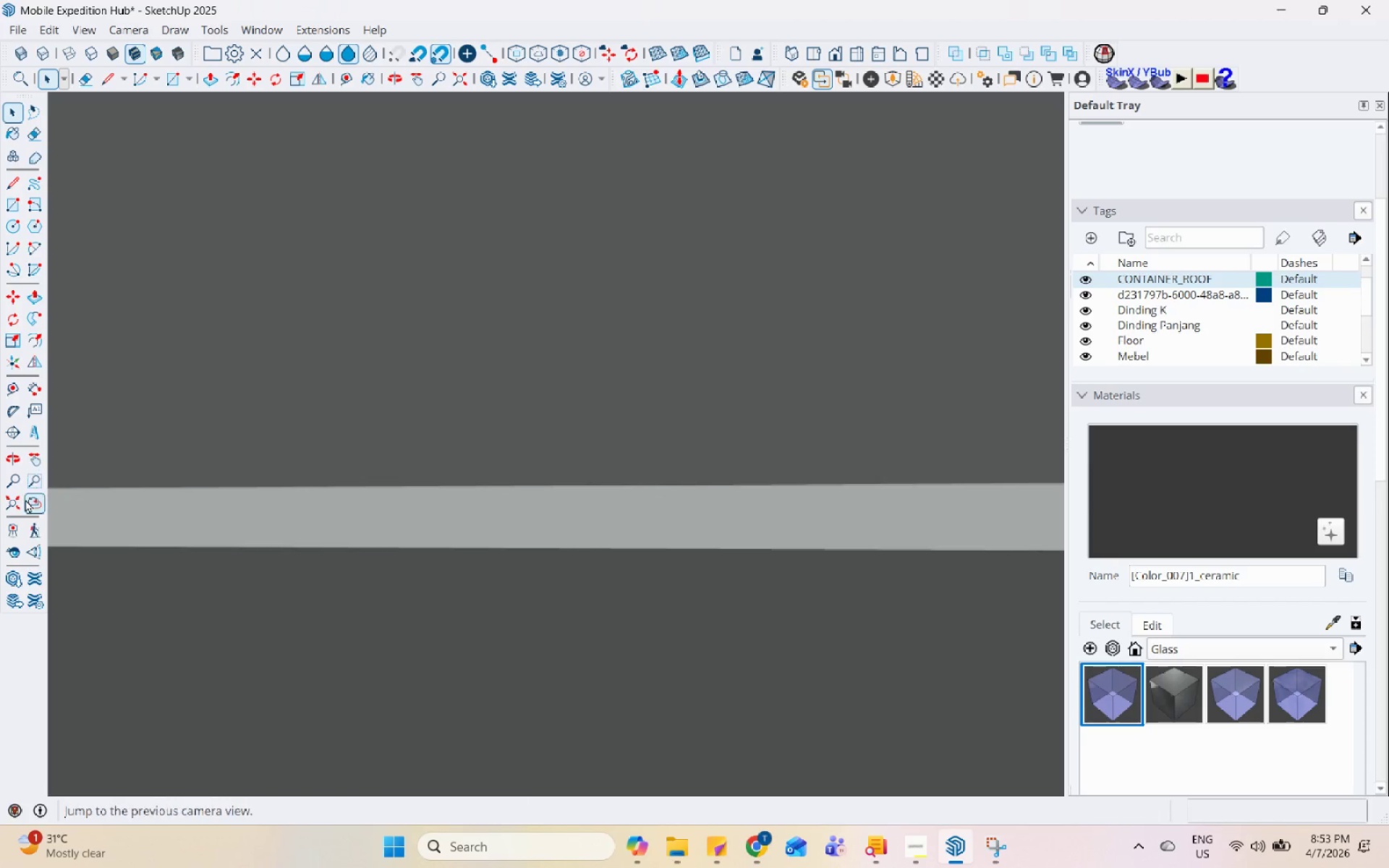 
scroll: coordinate [604, 499], scroll_direction: down, amount: 26.0
 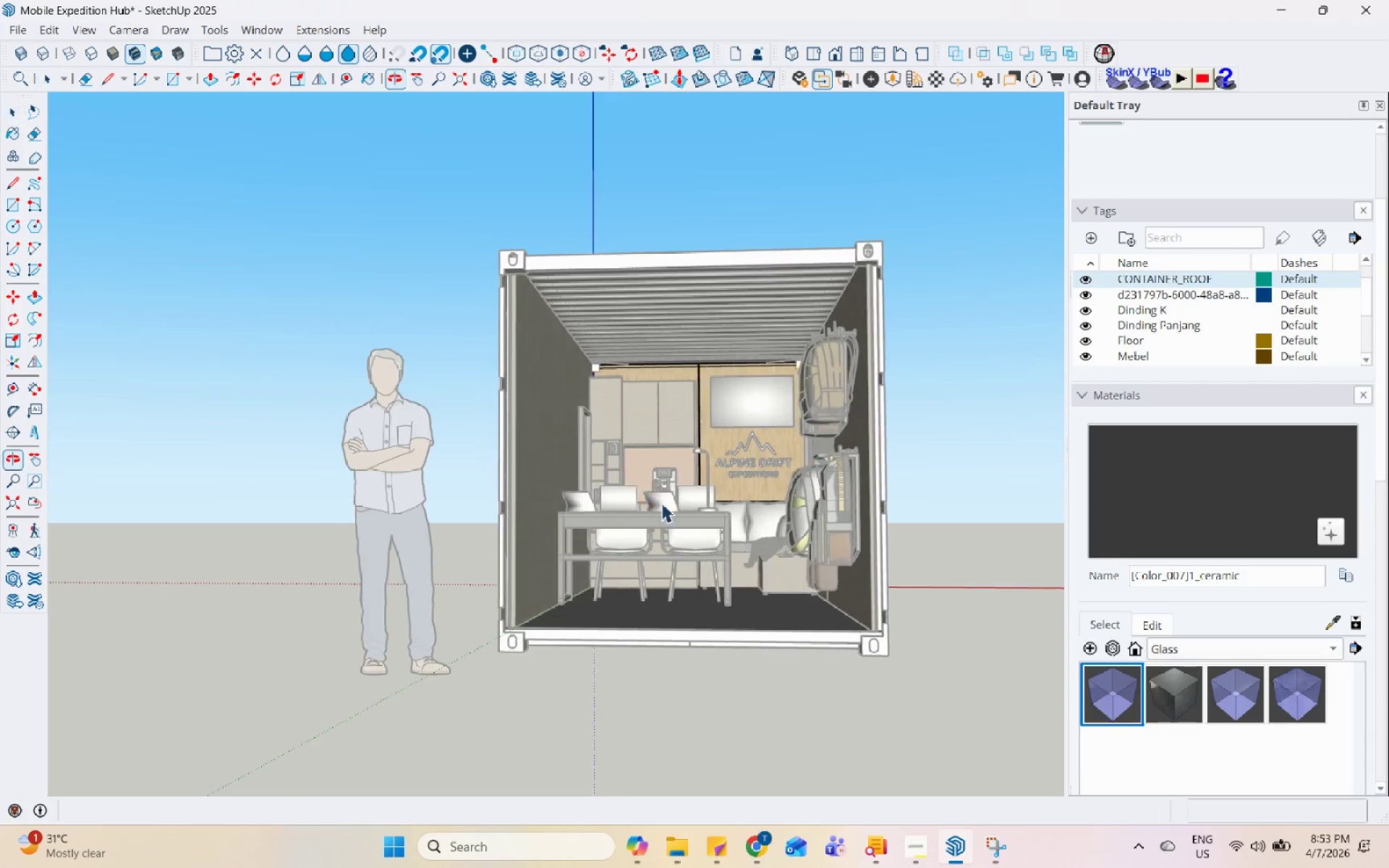 
scroll: coordinate [638, 288], scroll_direction: up, amount: 12.0
 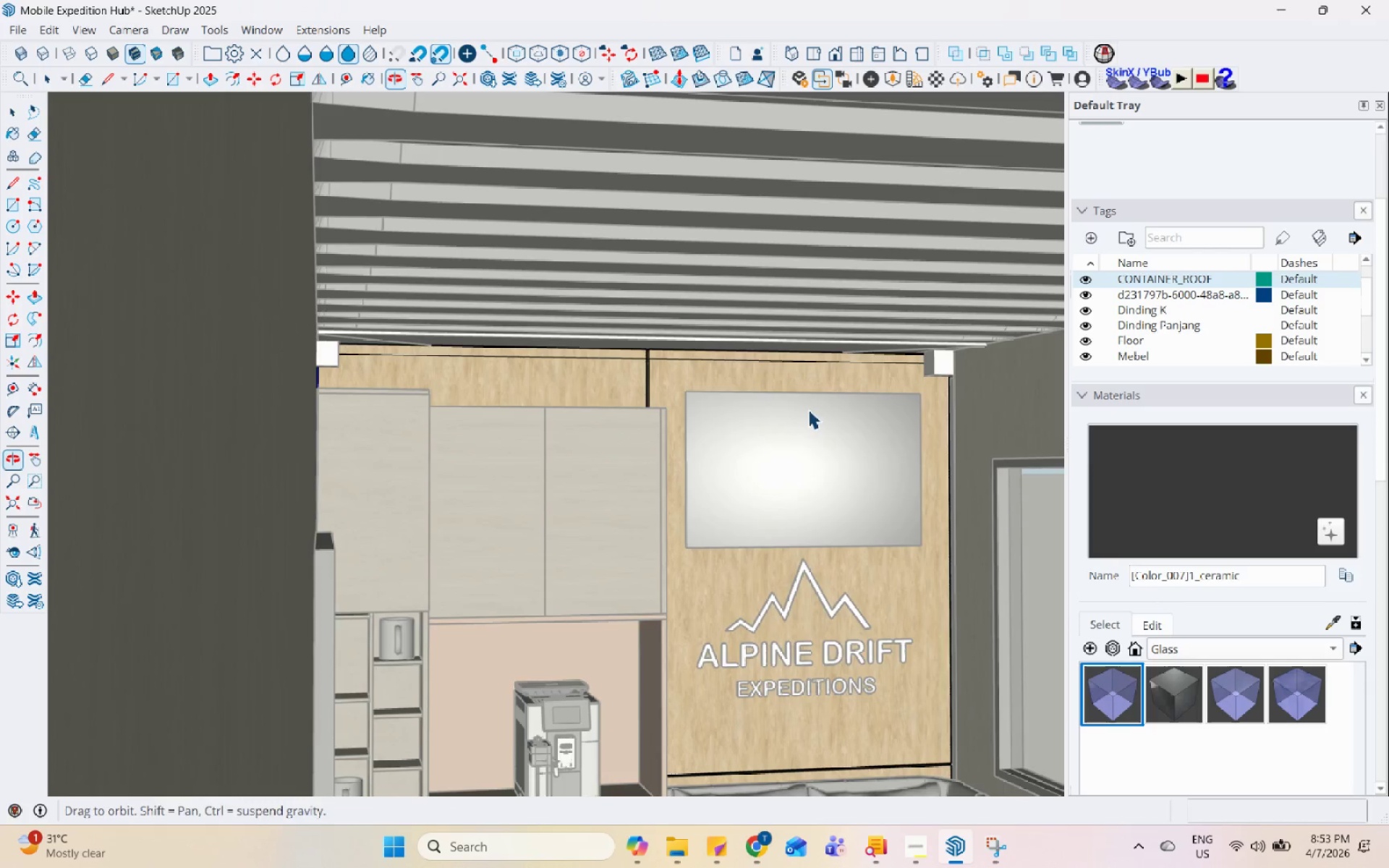 
scroll: coordinate [605, 457], scroll_direction: down, amount: 54.0
 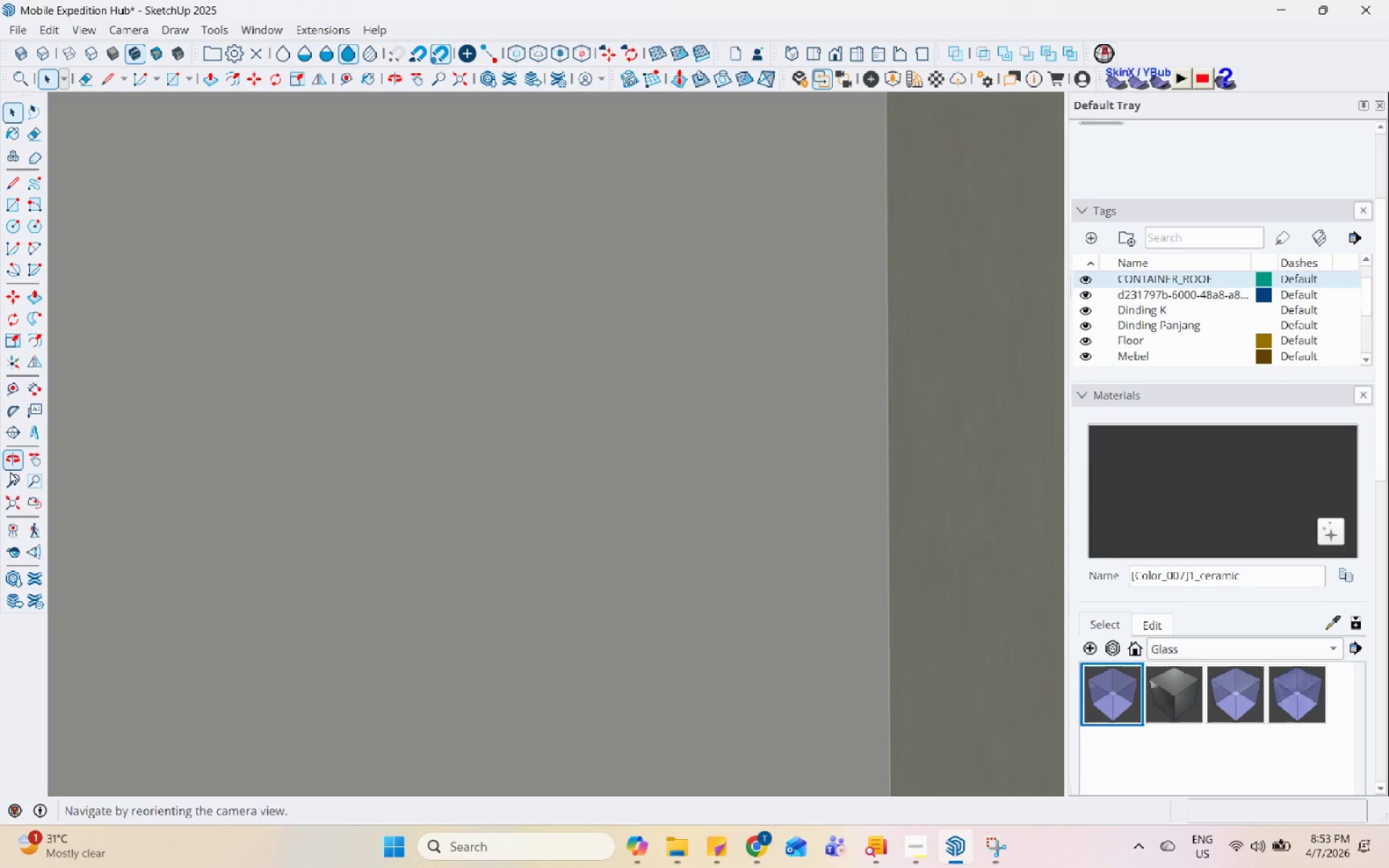 
left_click([4, 495])
 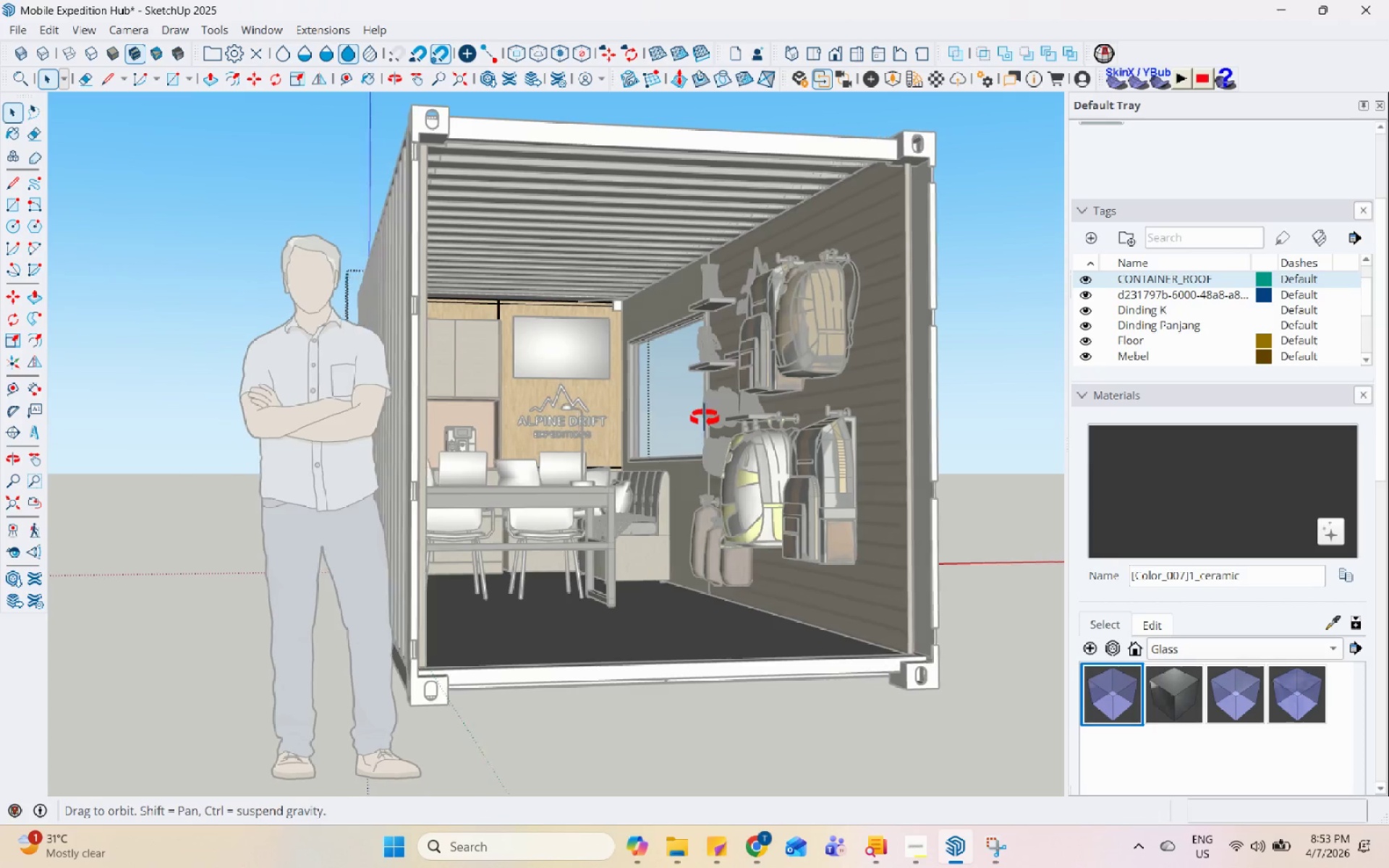 
double_click([663, 306])
 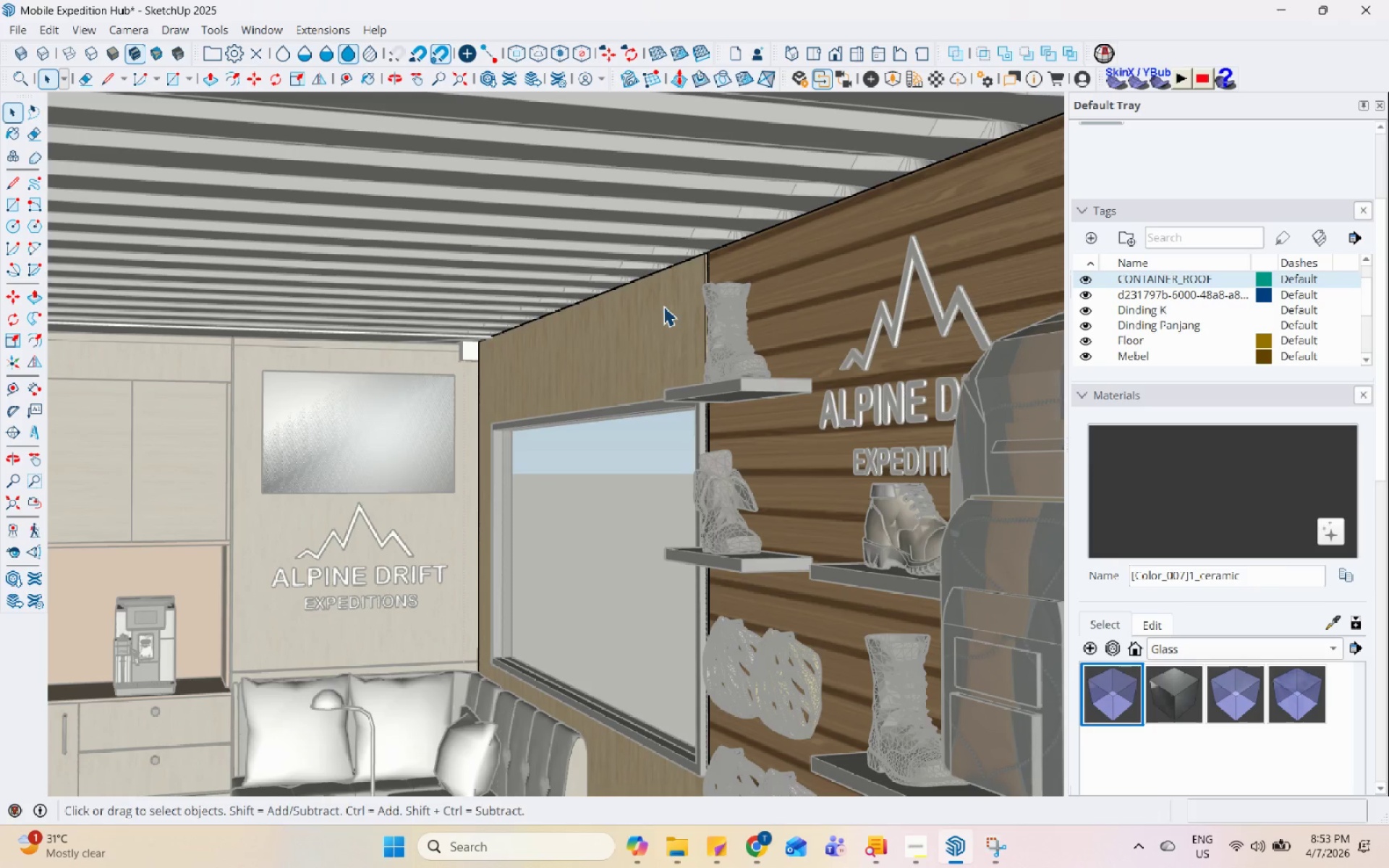 
scroll: coordinate [677, 271], scroll_direction: up, amount: 9.0
 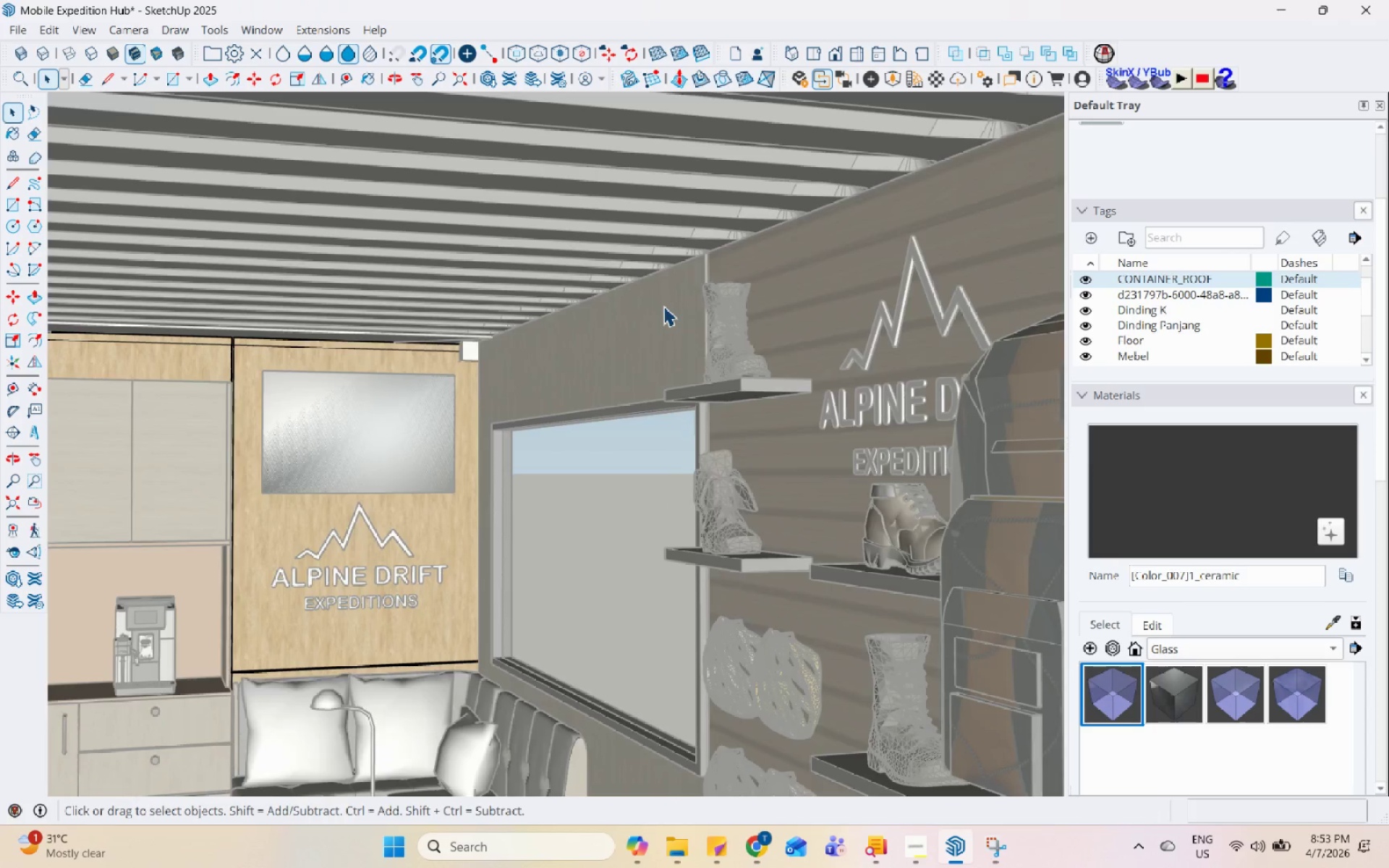 
triple_click([663, 306])
 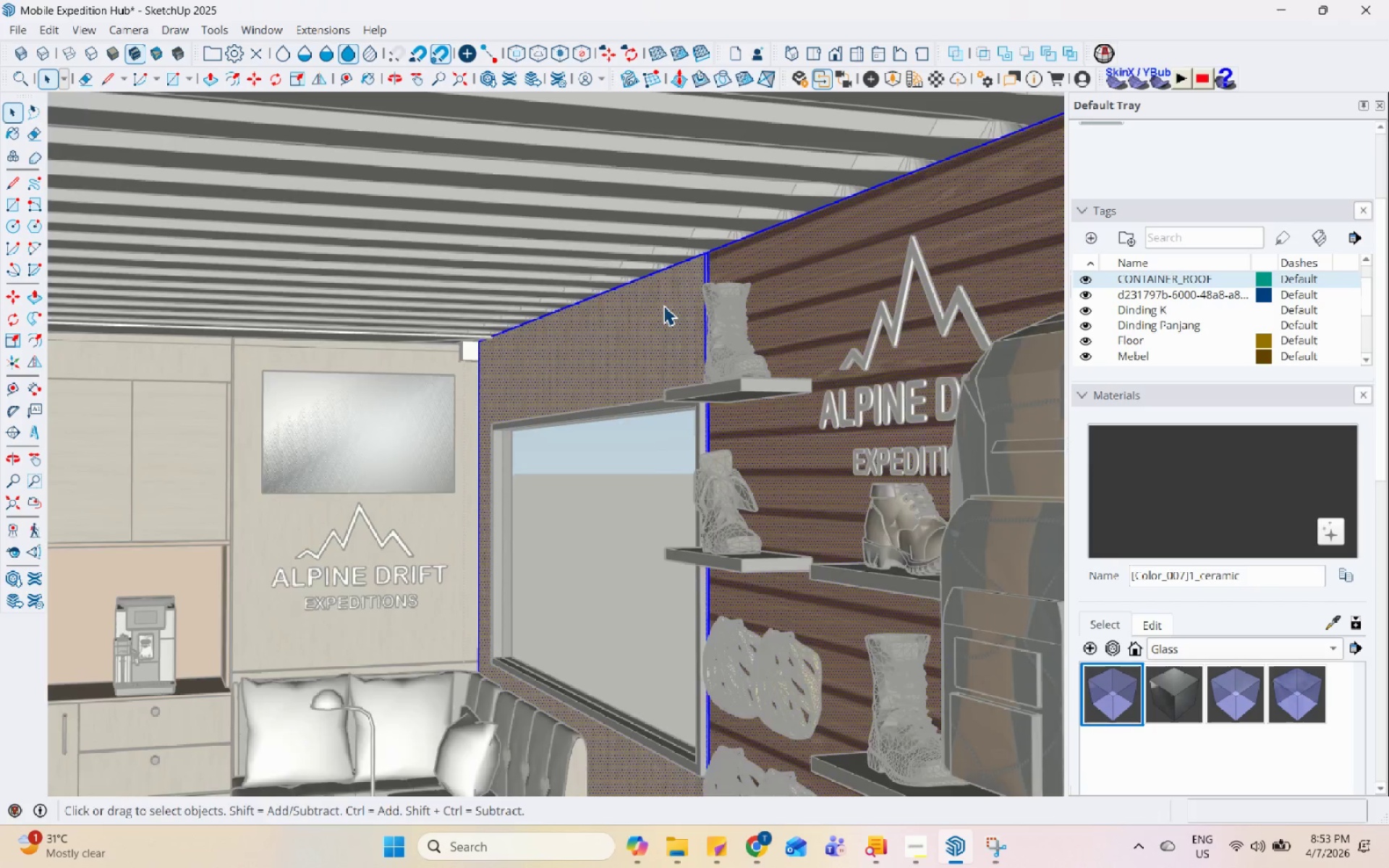 
scroll: coordinate [663, 305], scroll_direction: up, amount: 1.0
 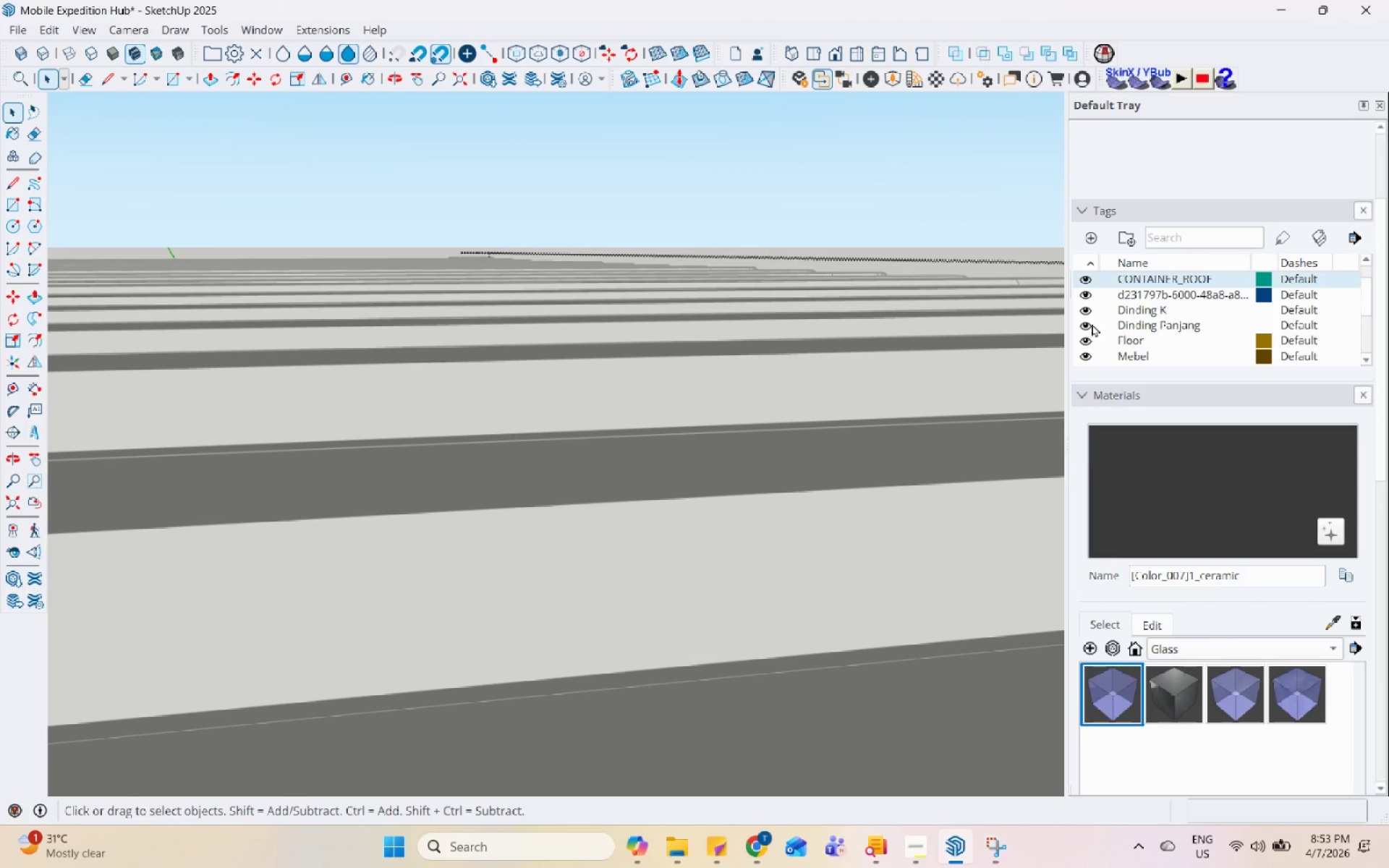 
scroll: coordinate [1083, 346], scroll_direction: down, amount: 2.0
 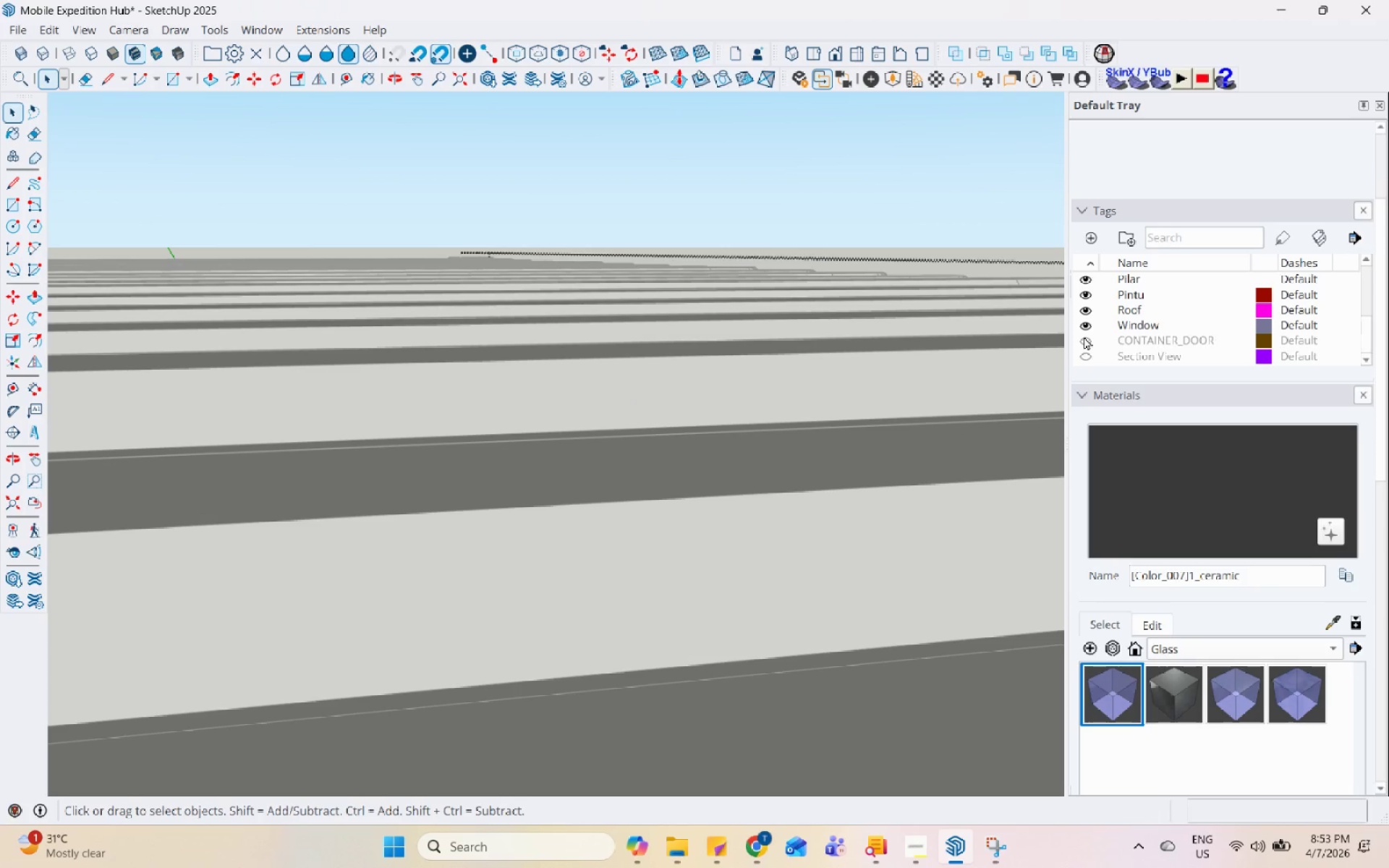 
scroll: coordinate [1082, 282], scroll_direction: up, amount: 3.0
 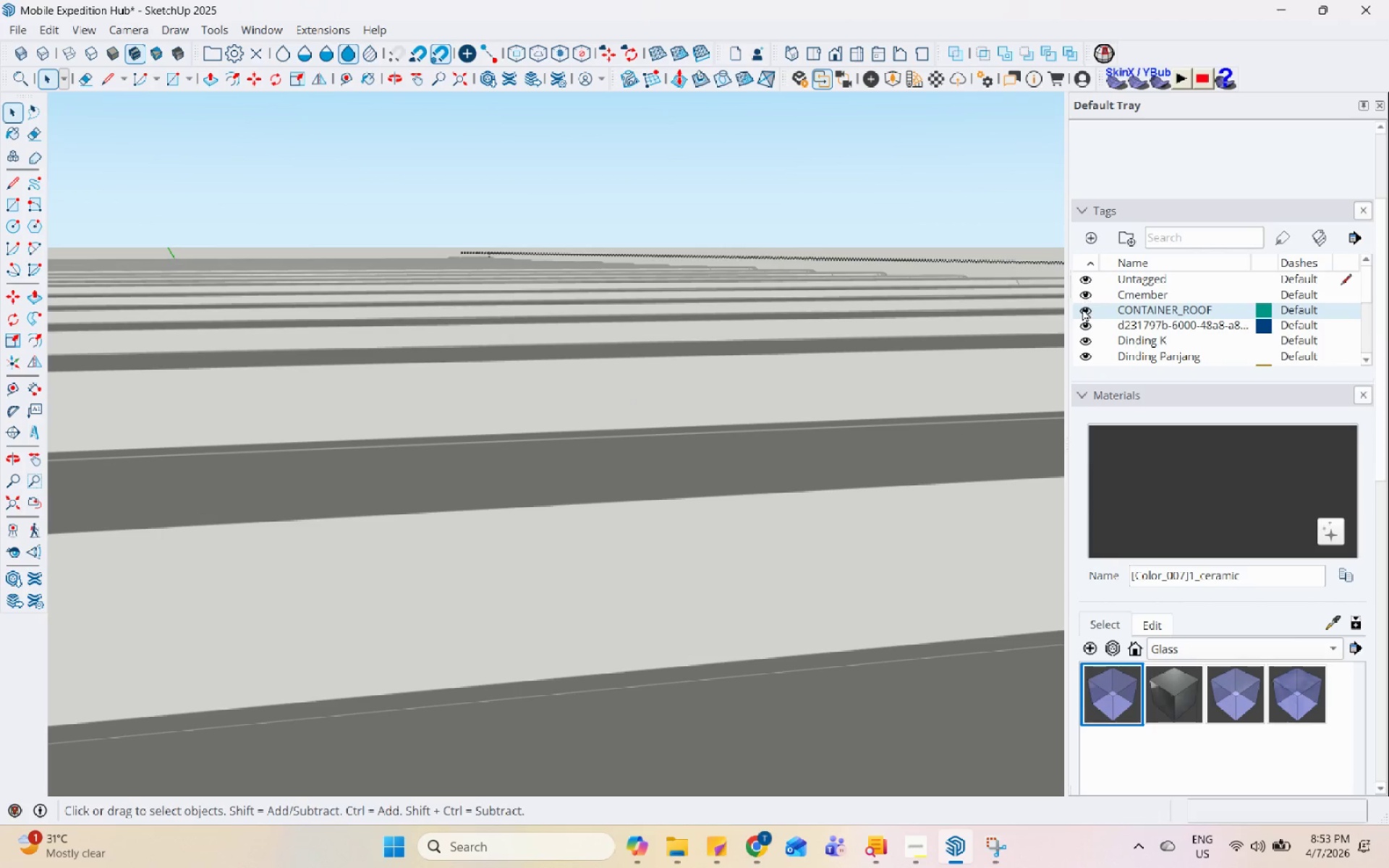 
left_click([1082, 309])
 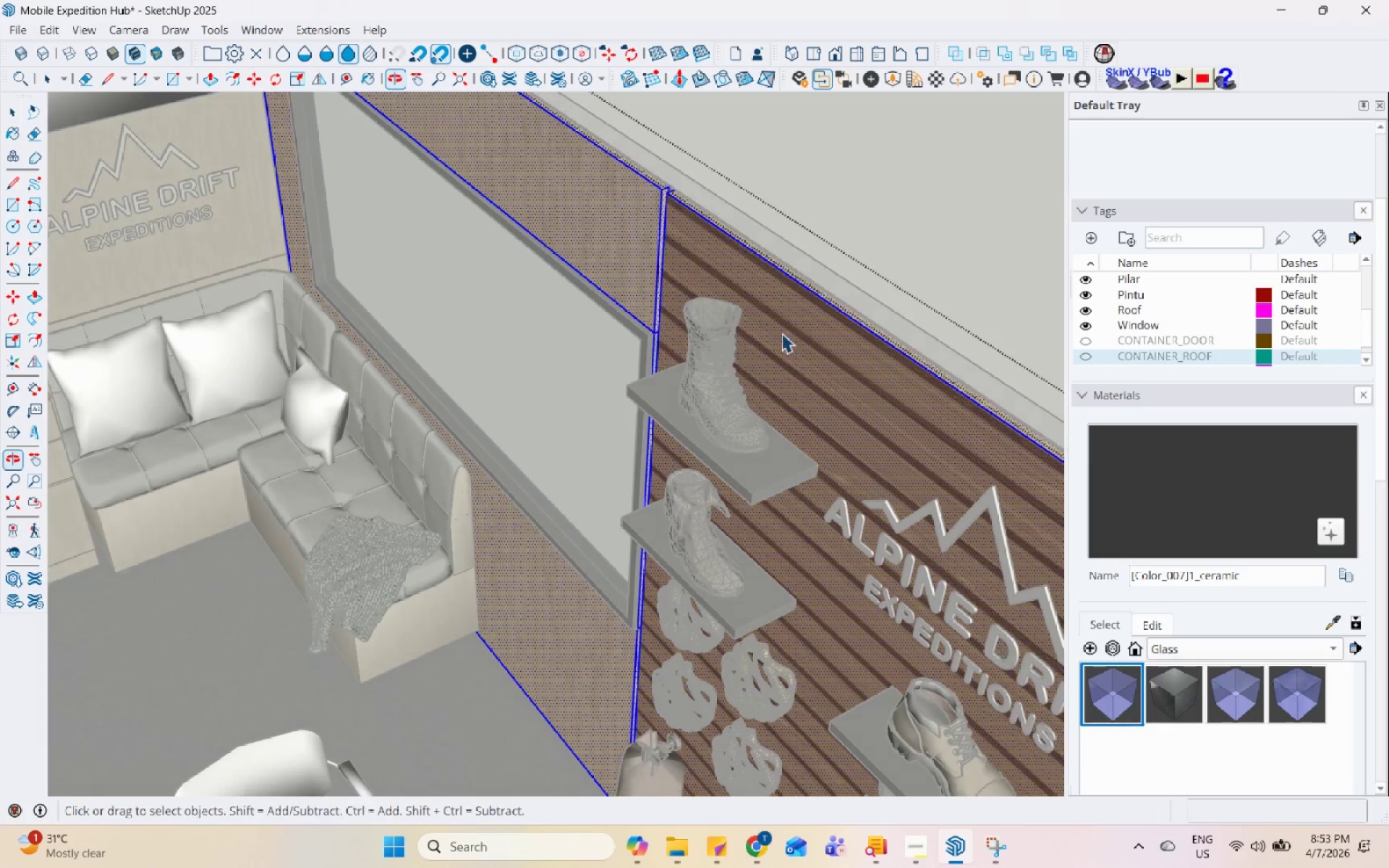 
left_click([505, 198])
 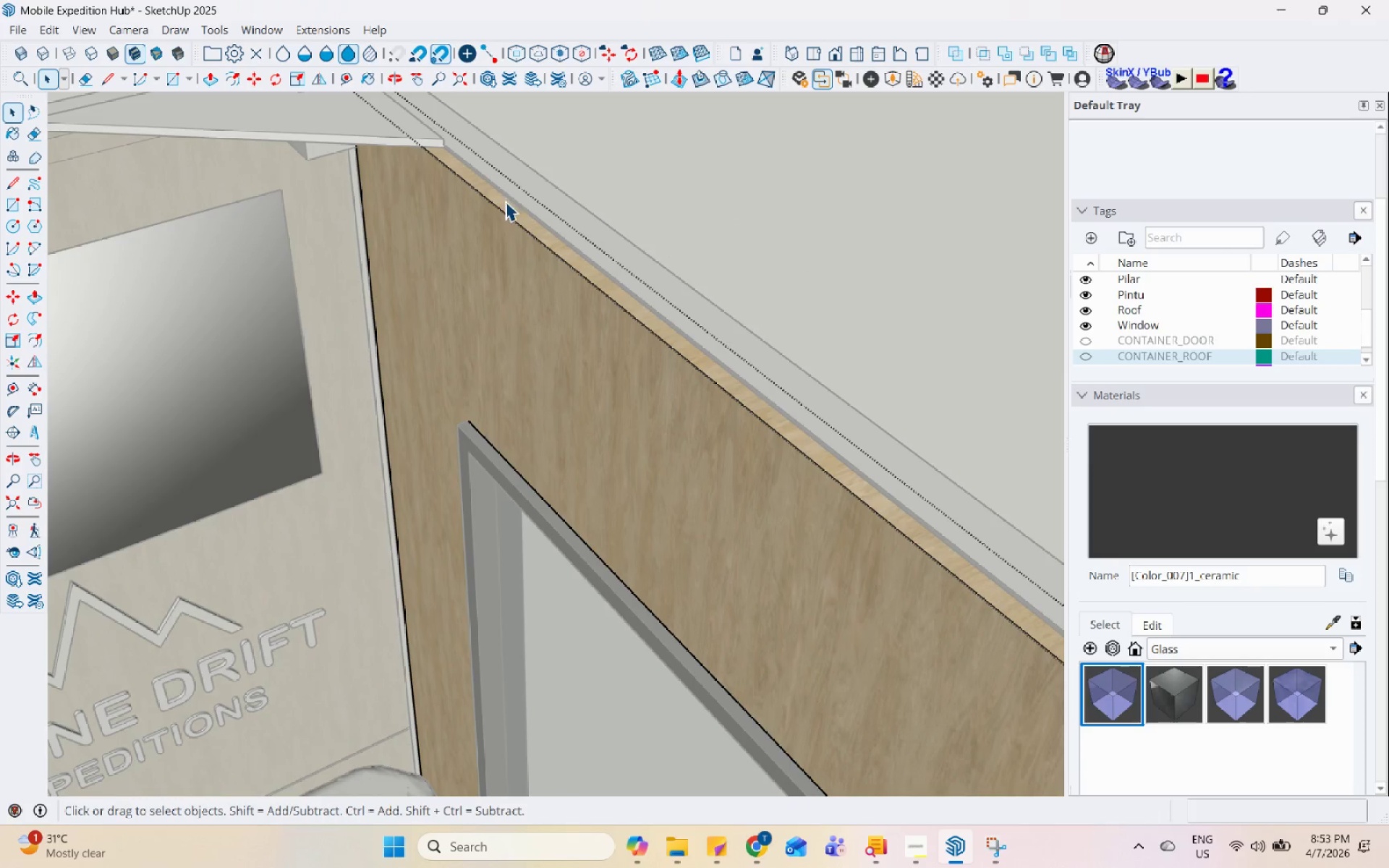 
scroll: coordinate [506, 189], scroll_direction: up, amount: 11.0
 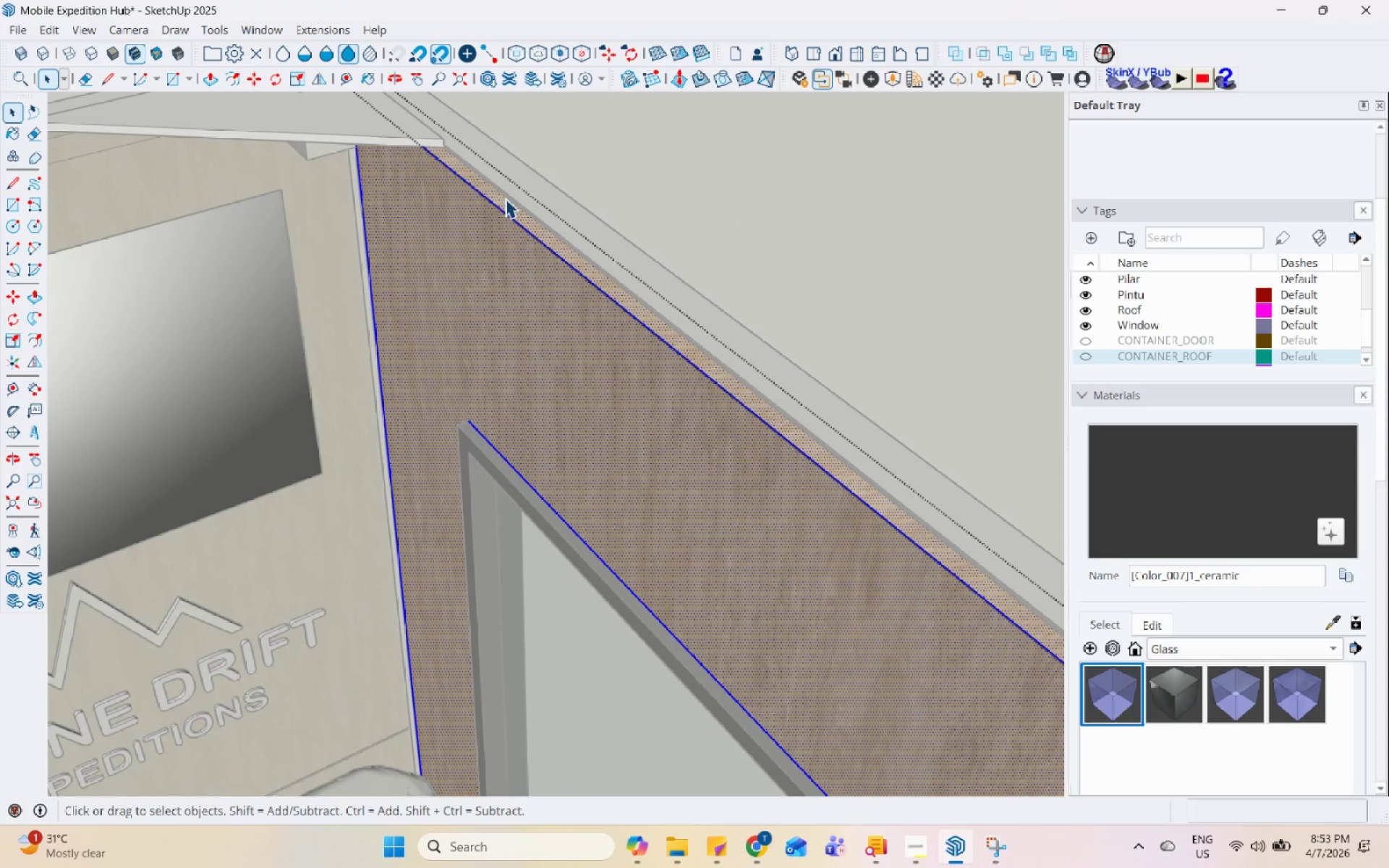 
double_click([504, 205])
 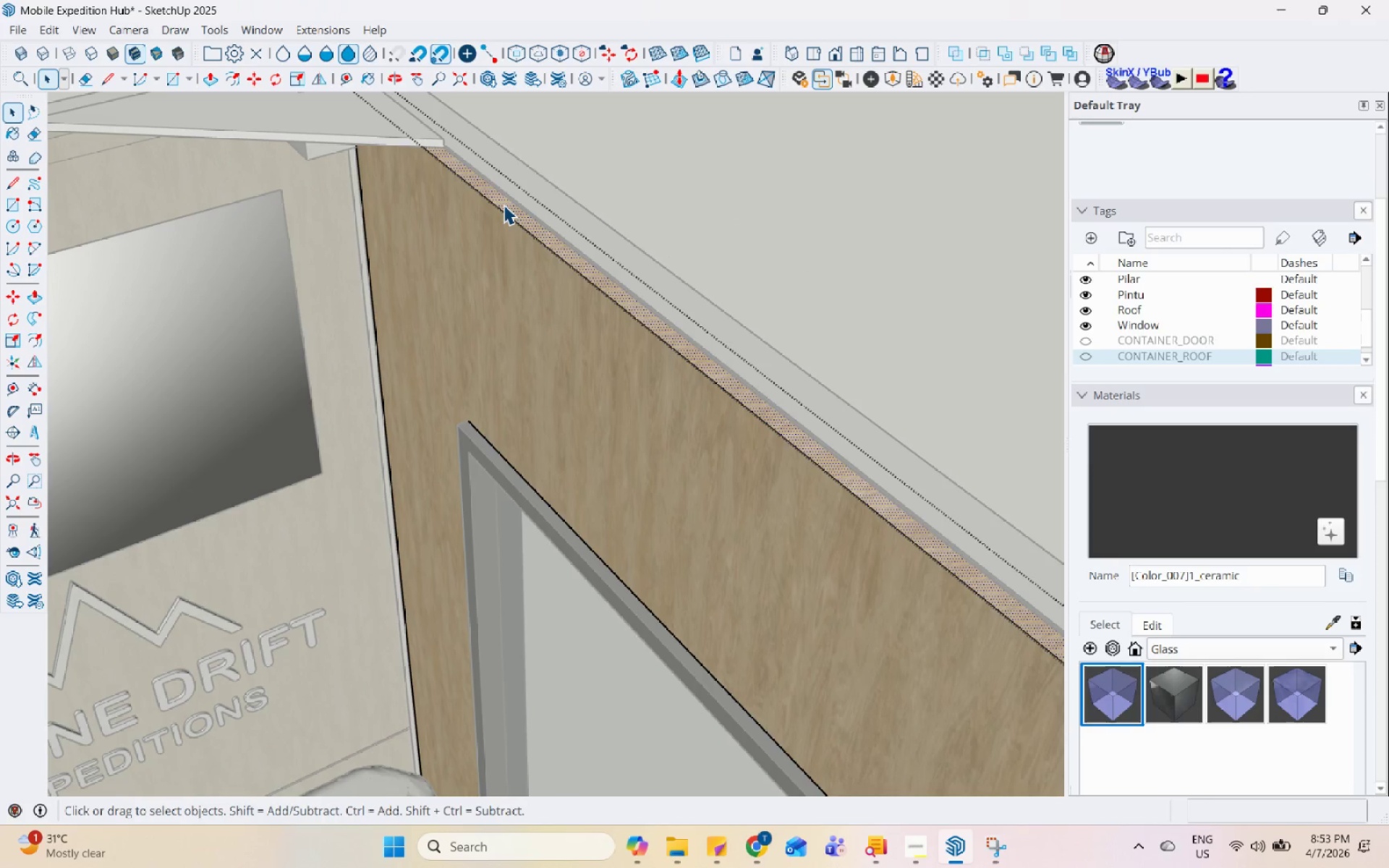 
key(P)
 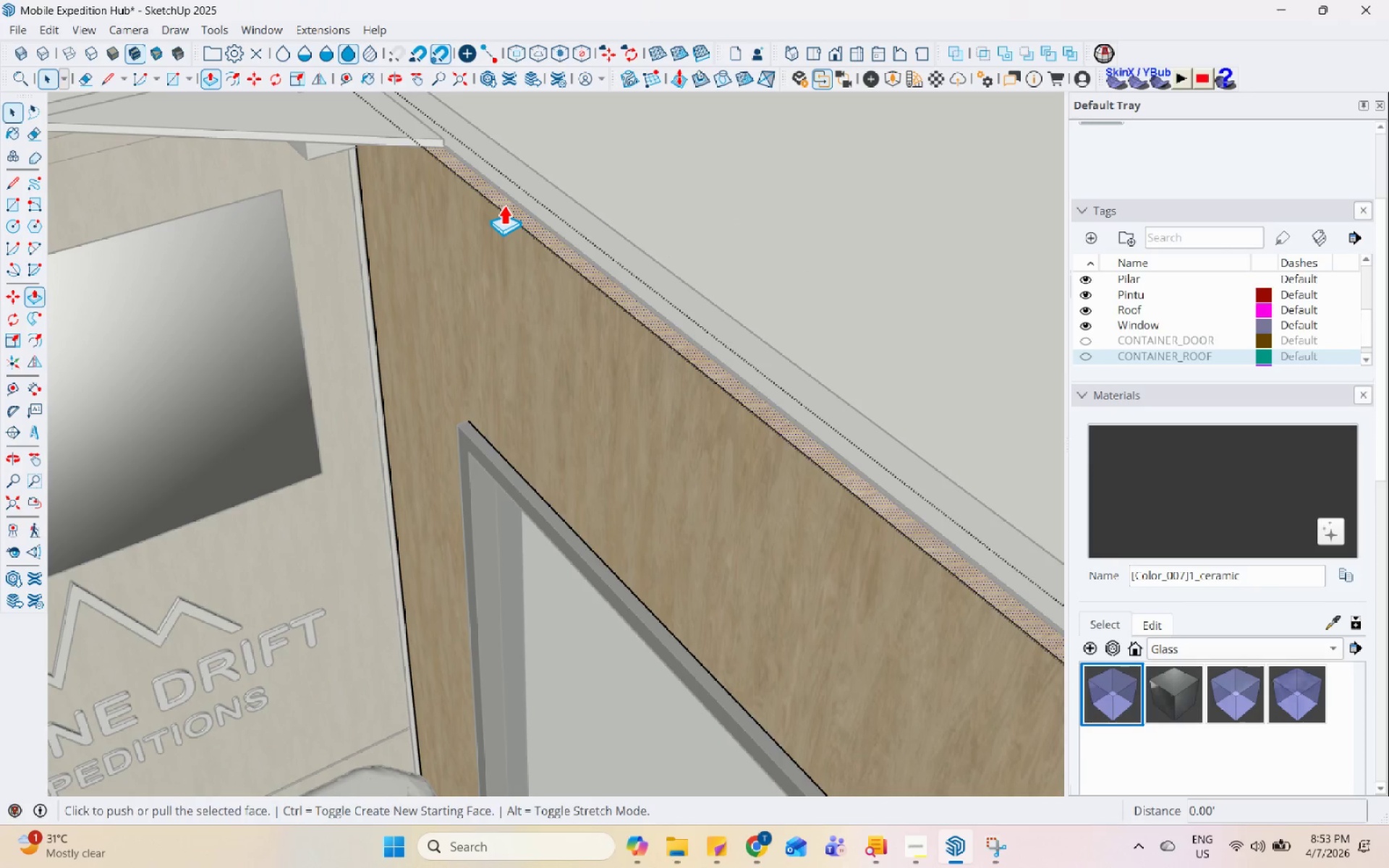 
left_click([504, 205])
 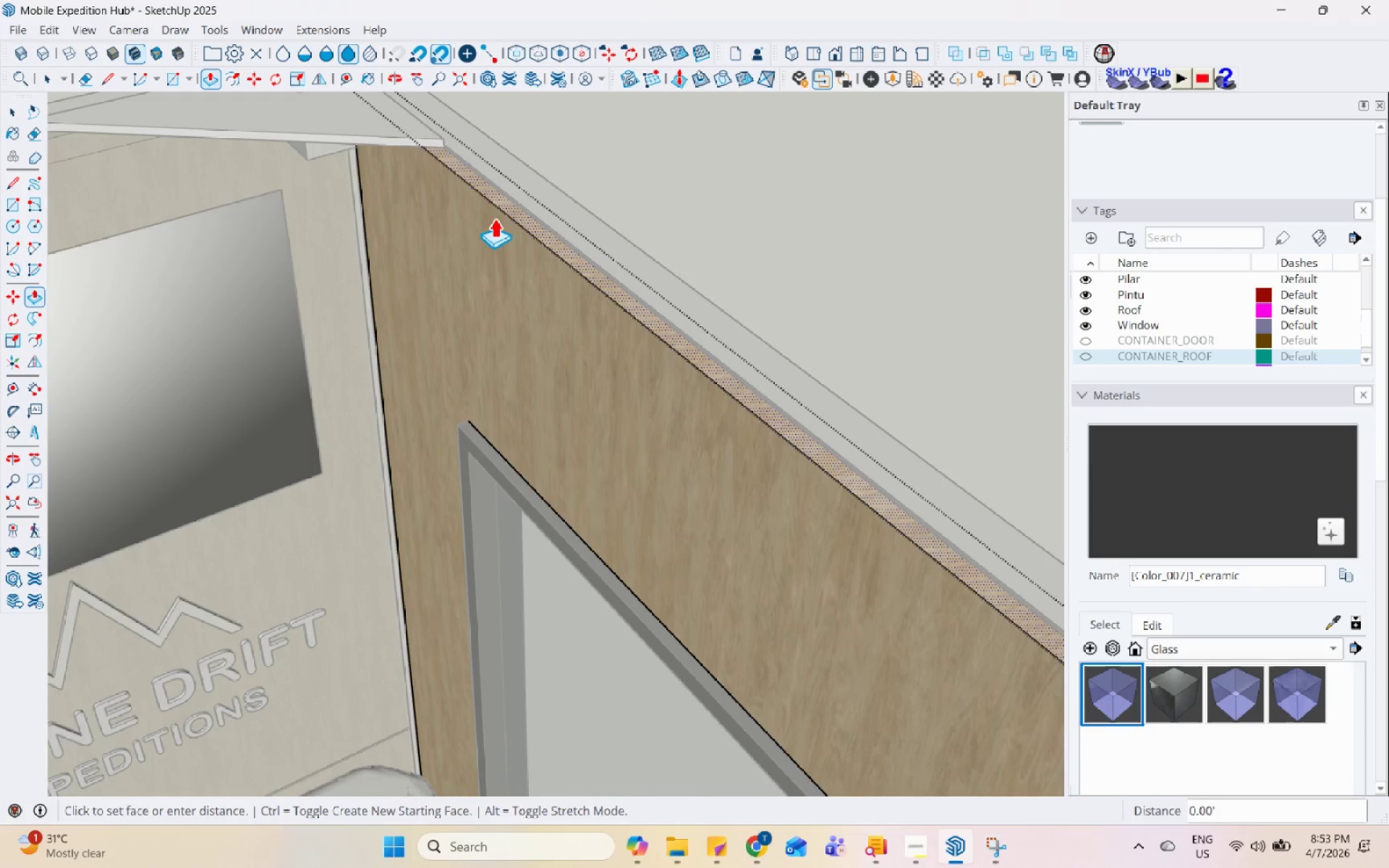 
key(Control+ControlLeft)
 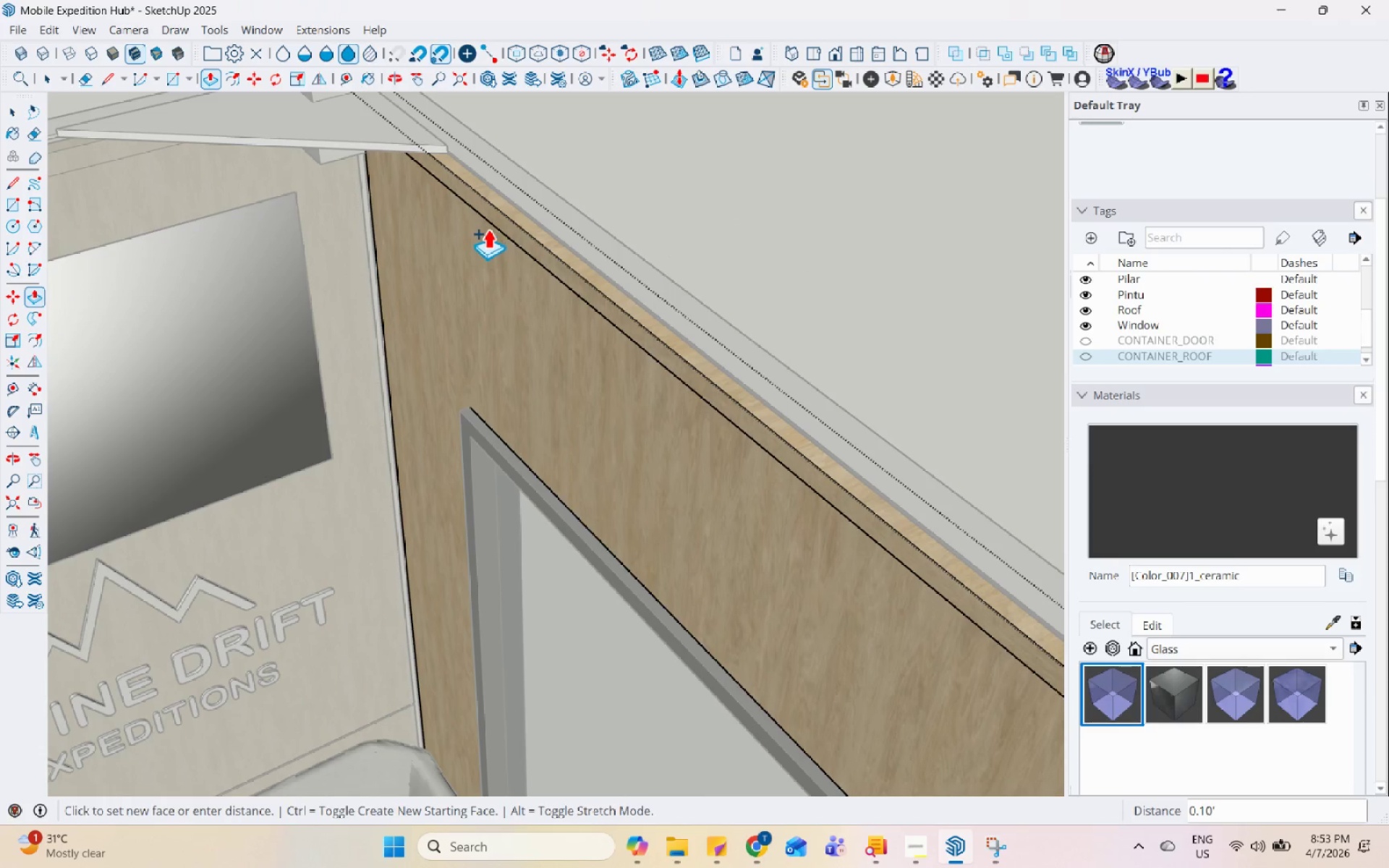 
scroll: coordinate [488, 246], scroll_direction: down, amount: 6.0
 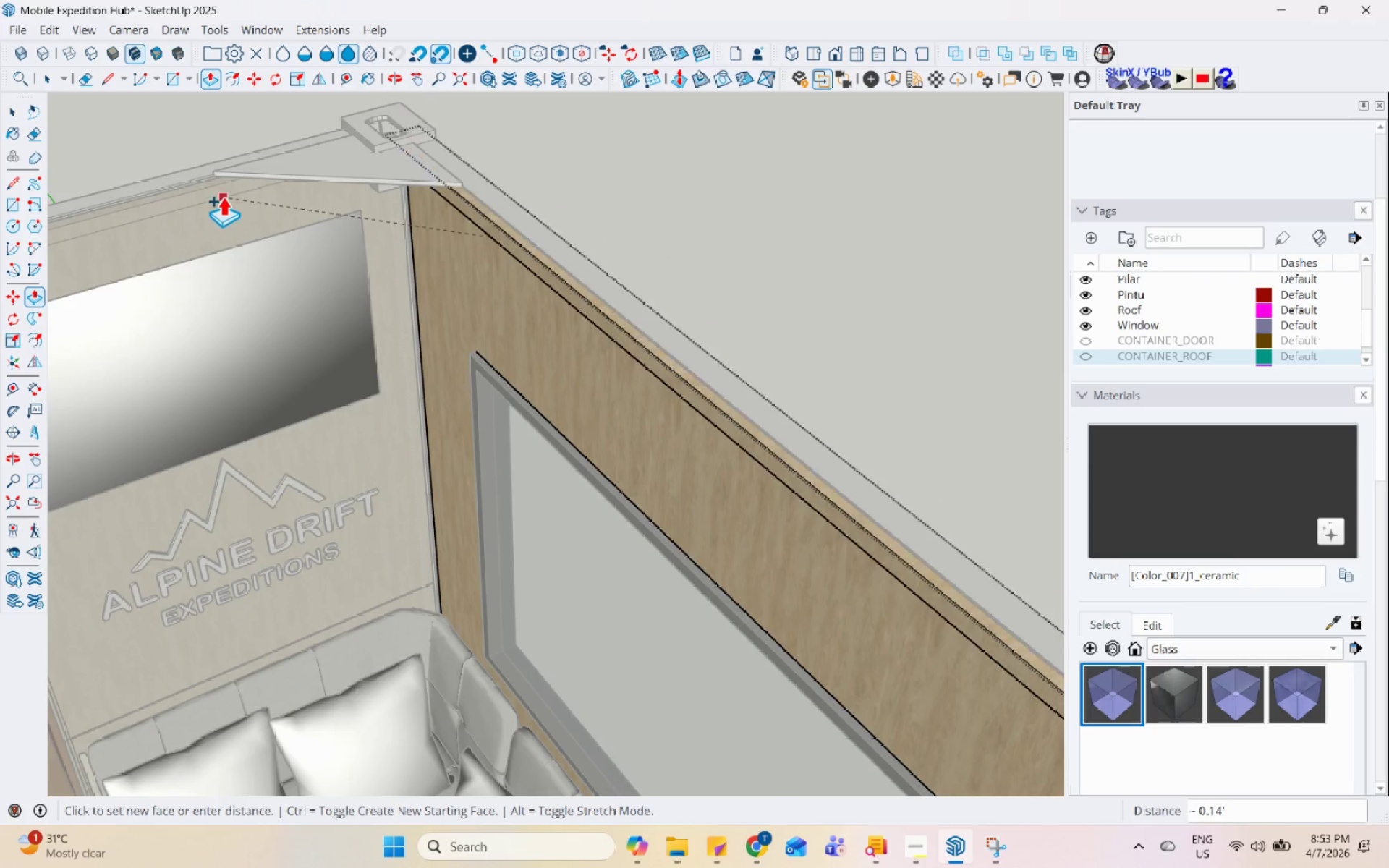 
left_click([221, 195])
 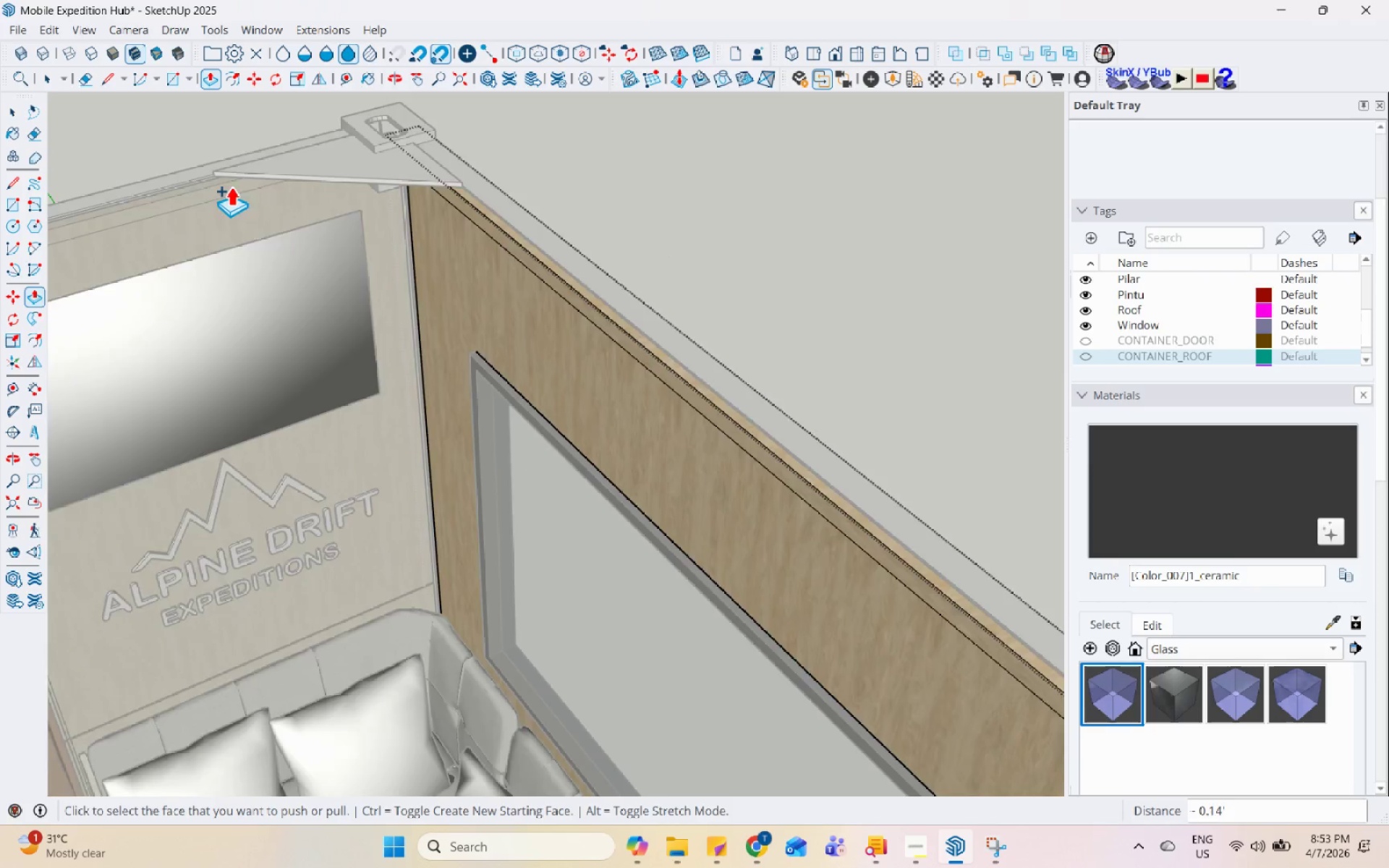 
key(Space)
 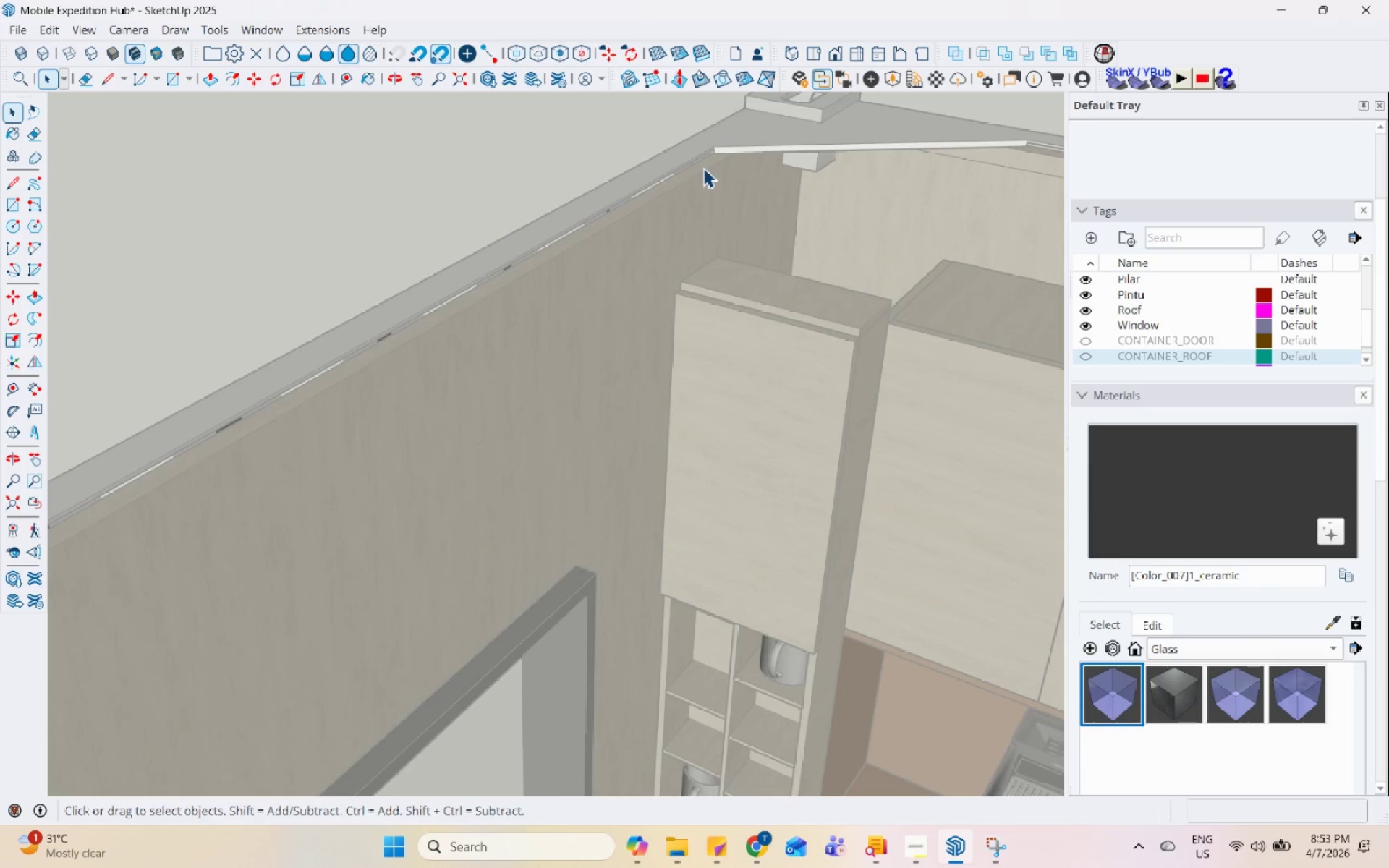 
double_click([702, 168])
 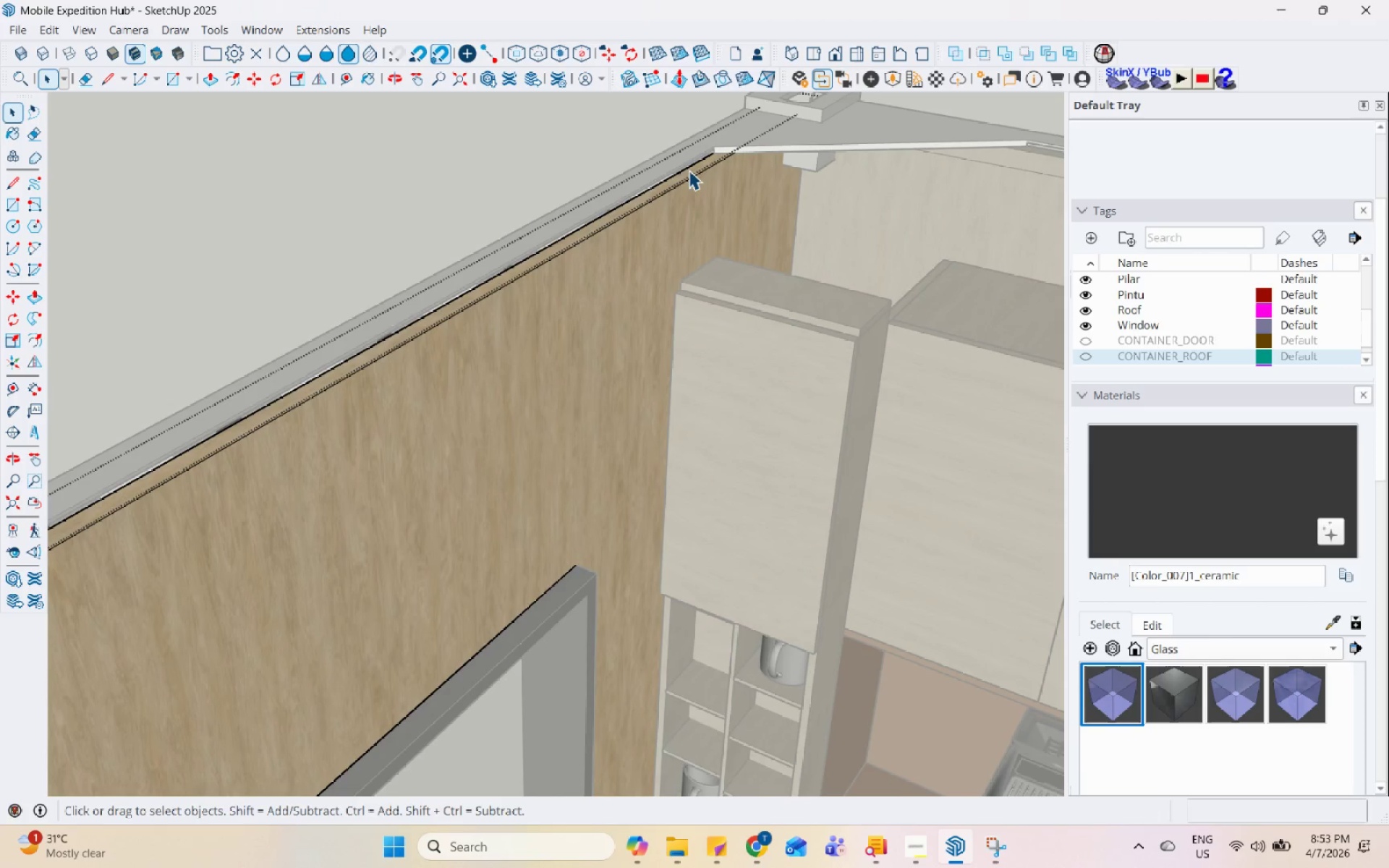 
scroll: coordinate [703, 168], scroll_direction: none, amount: 0.0
 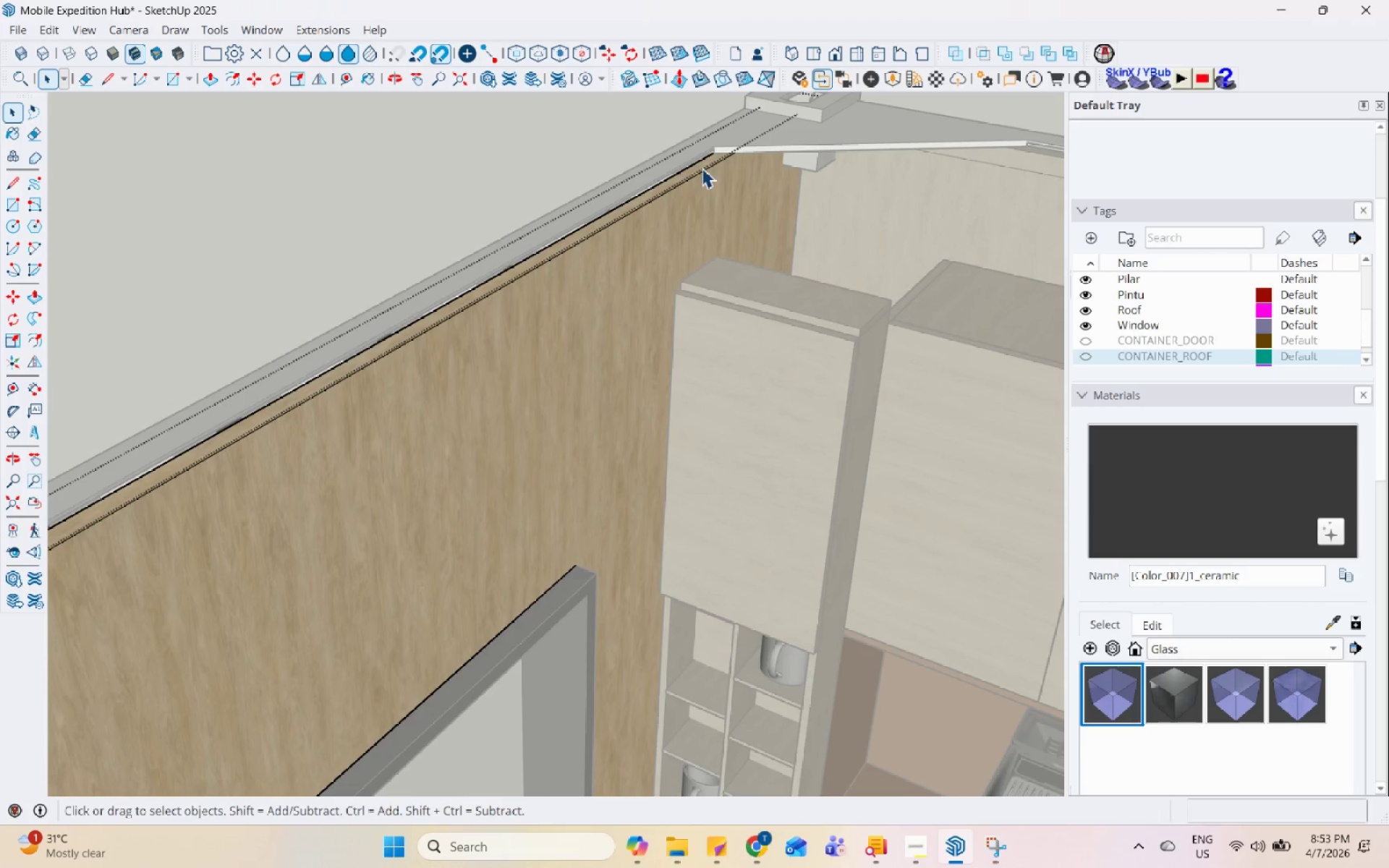 
triple_click([686, 171])
 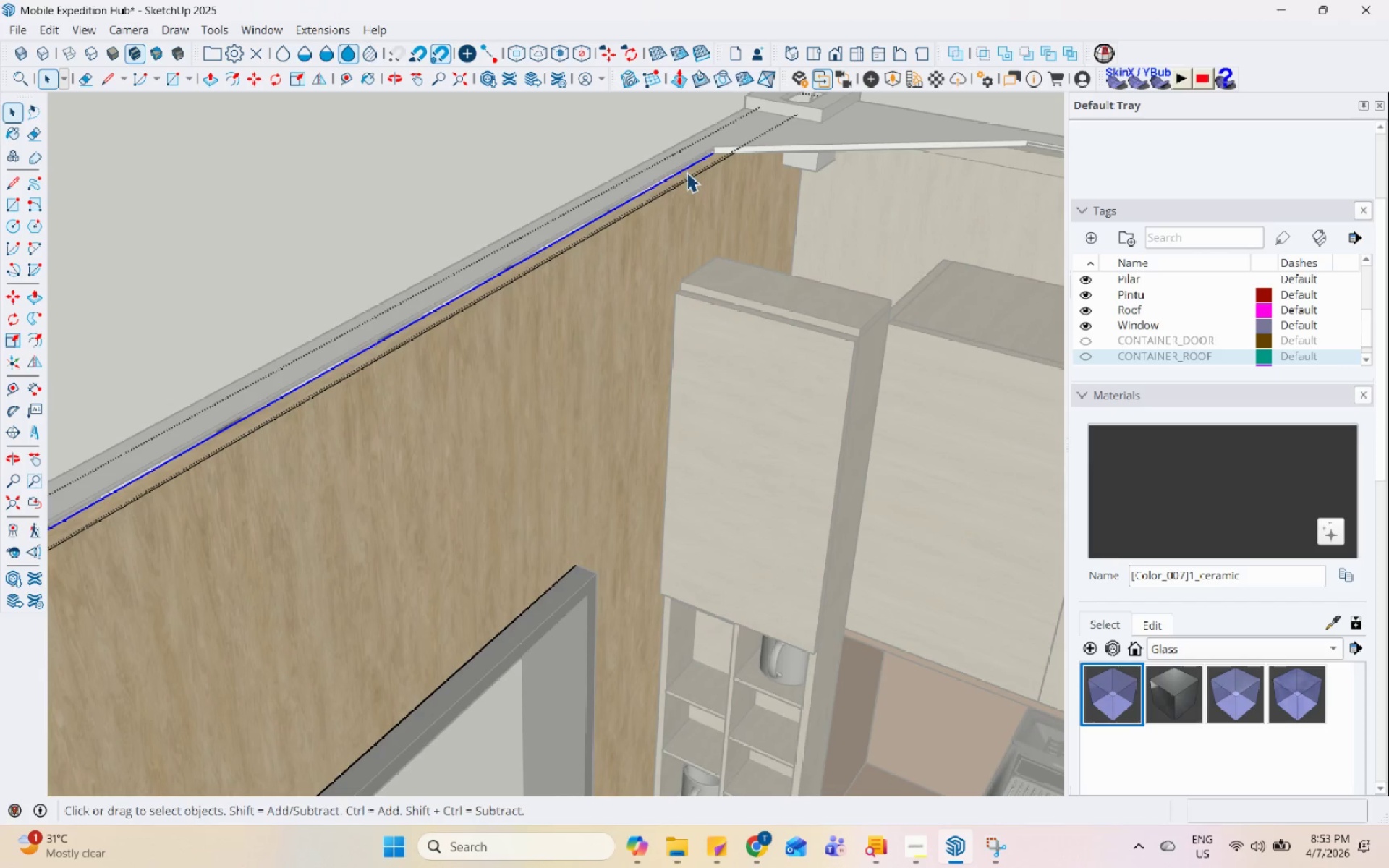 
triple_click([689, 177])
 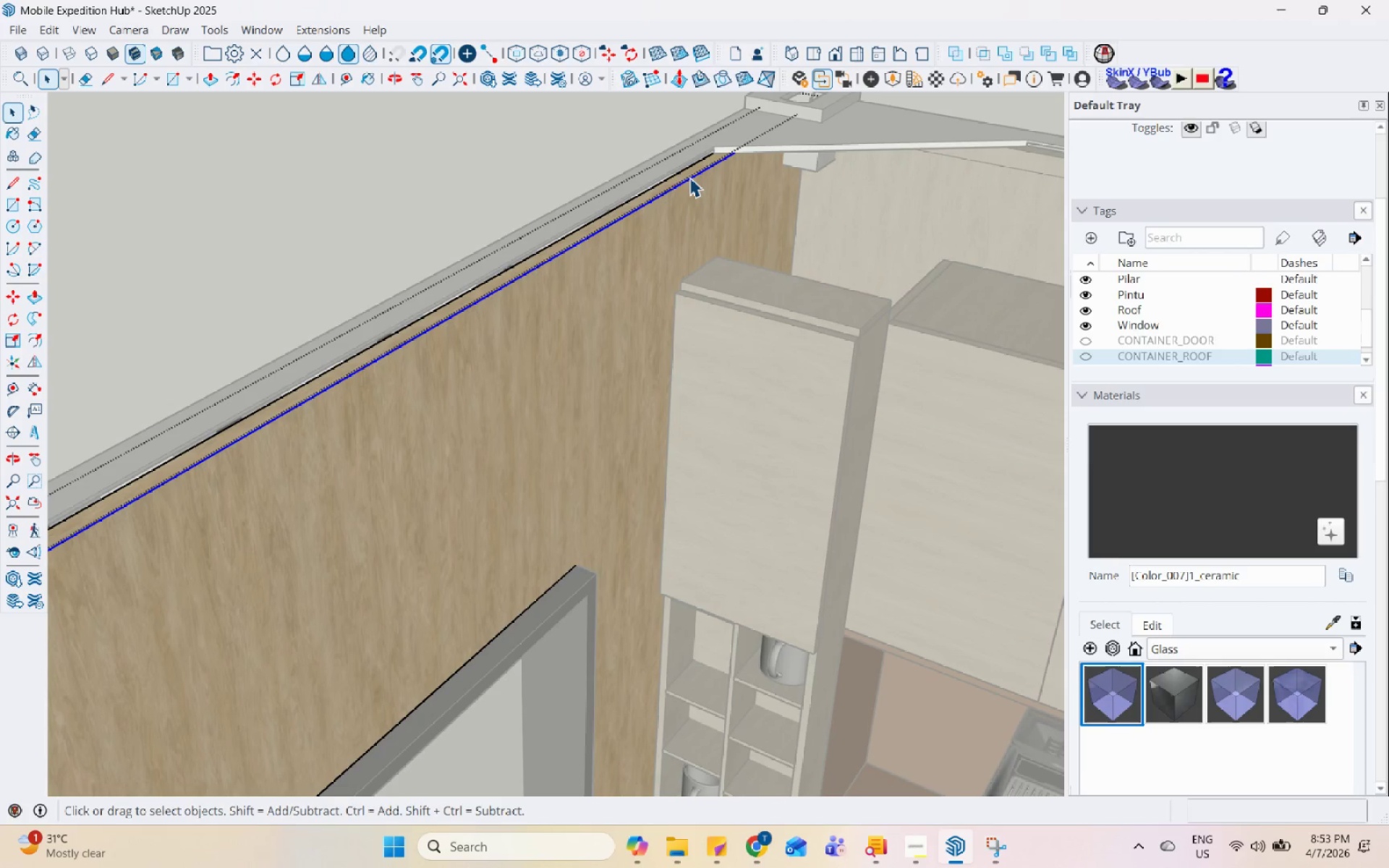 
left_click([690, 175])
 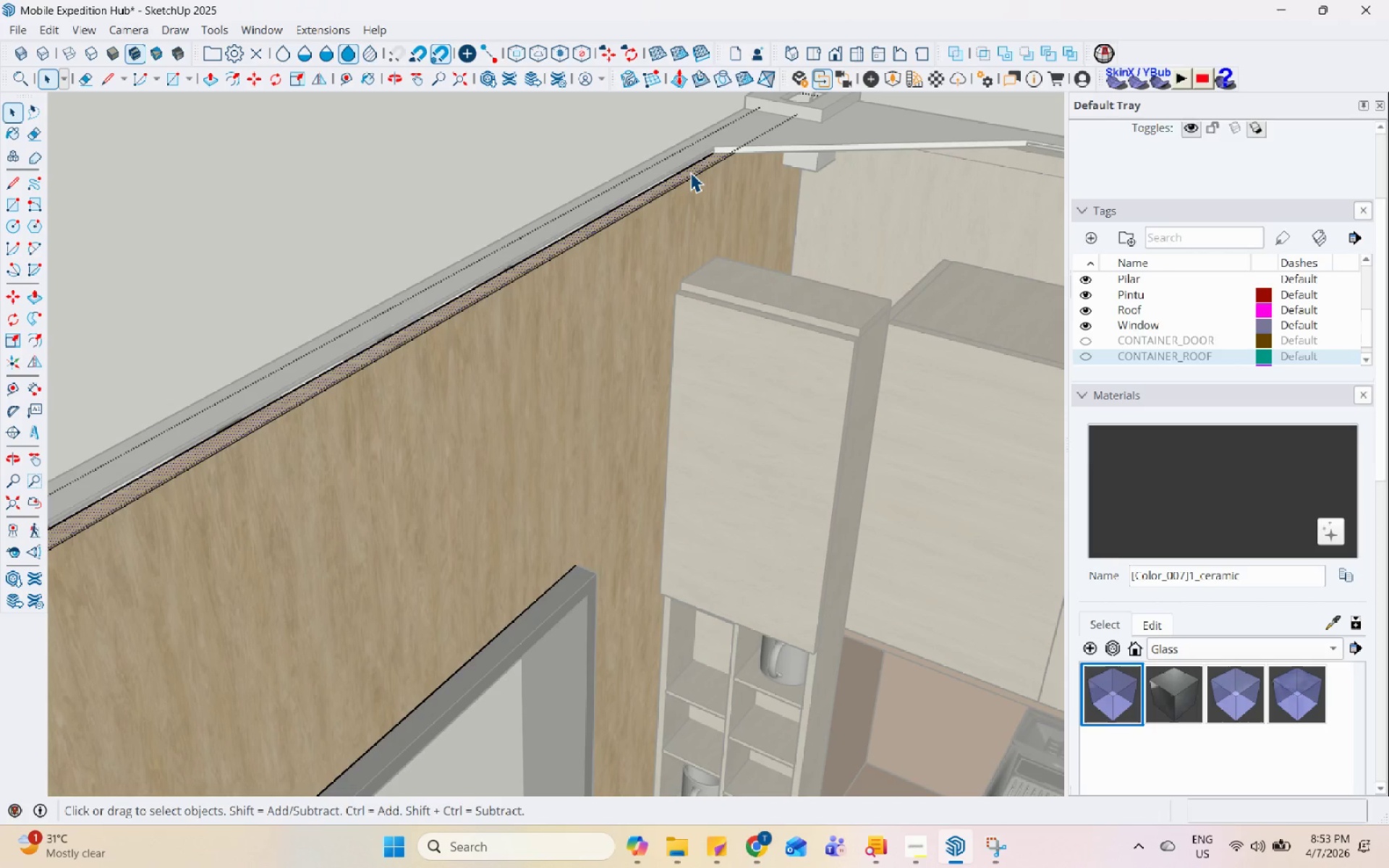 
key(P)
 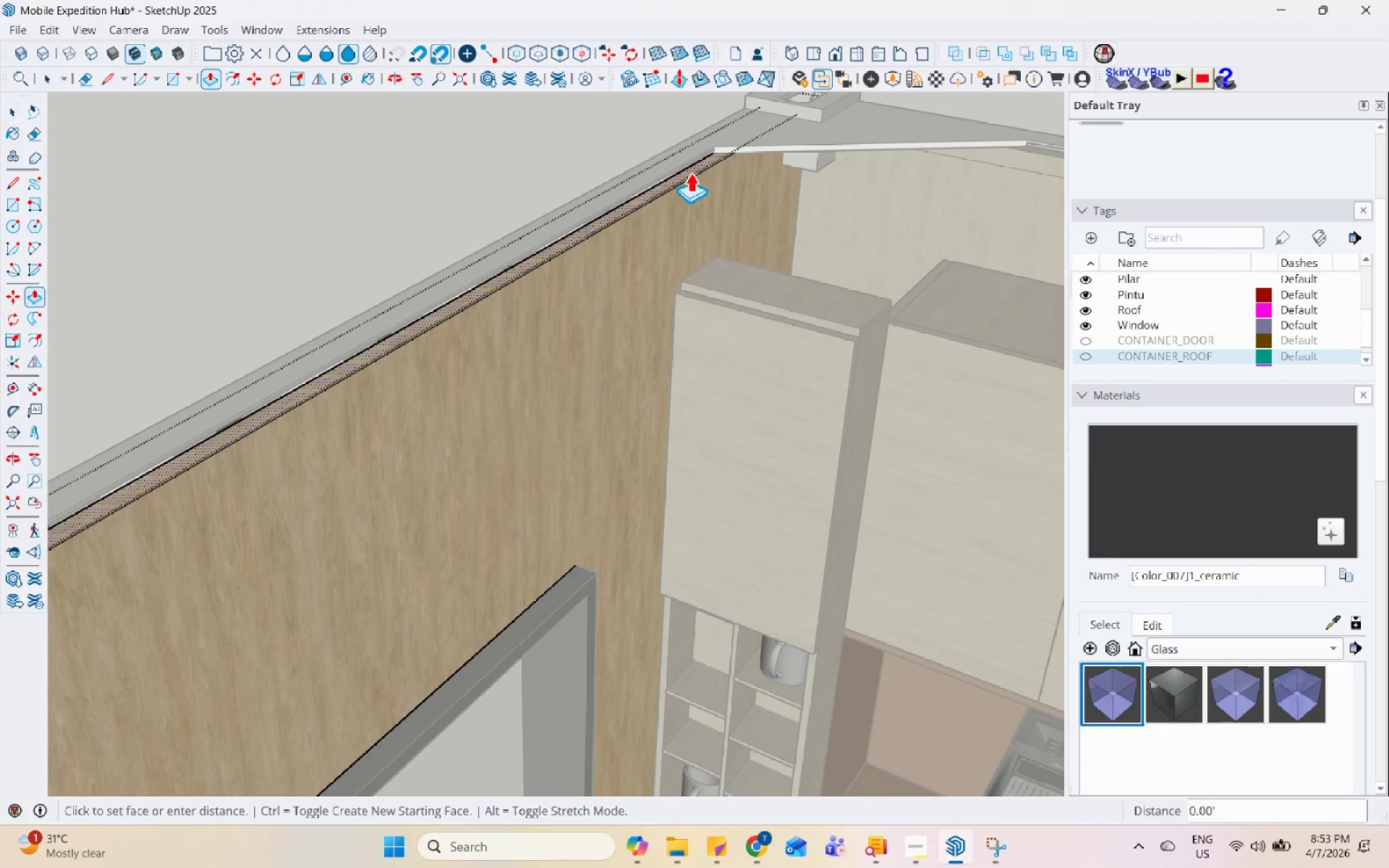 
left_click([690, 172])
 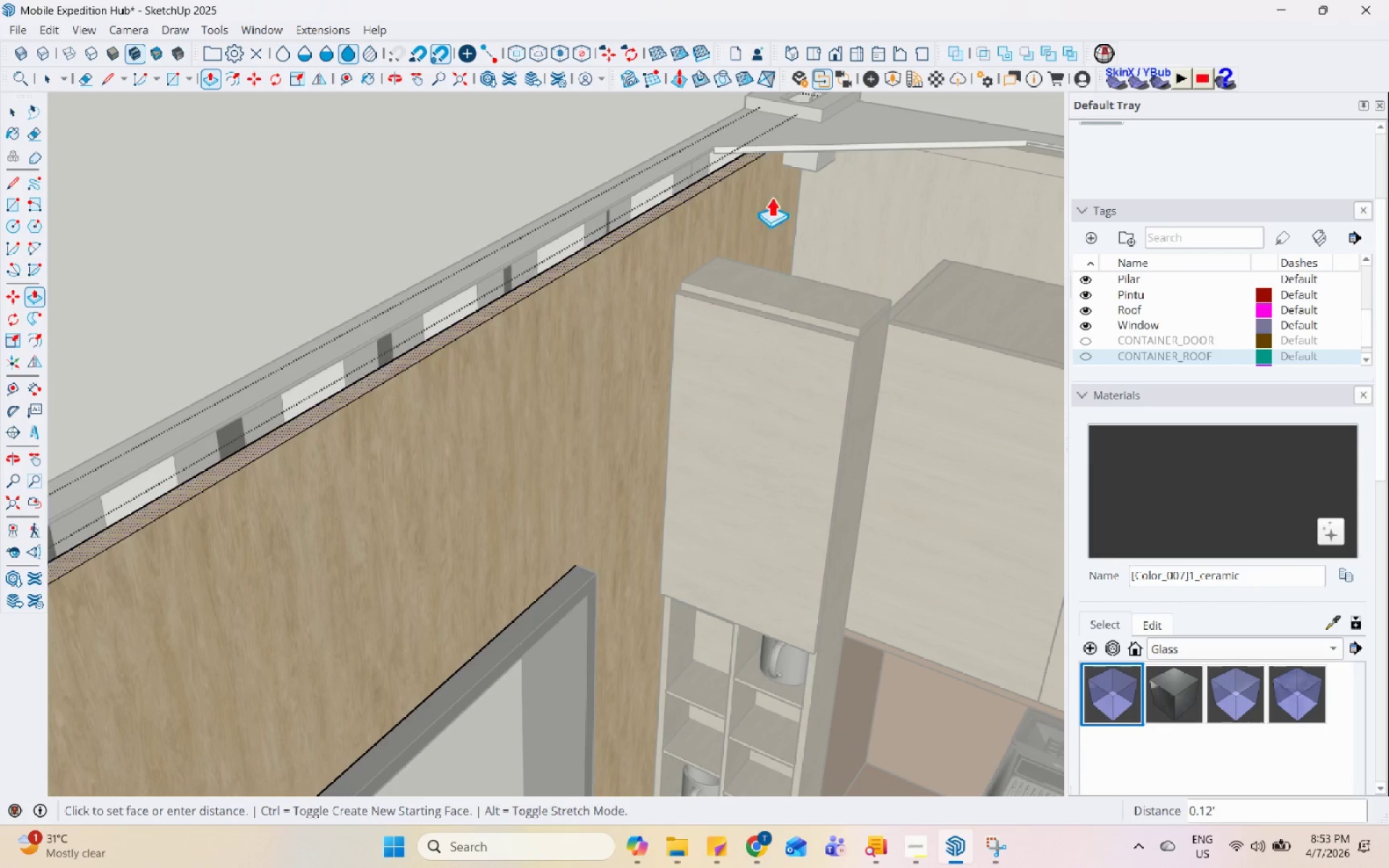 
key(Control+ControlLeft)
 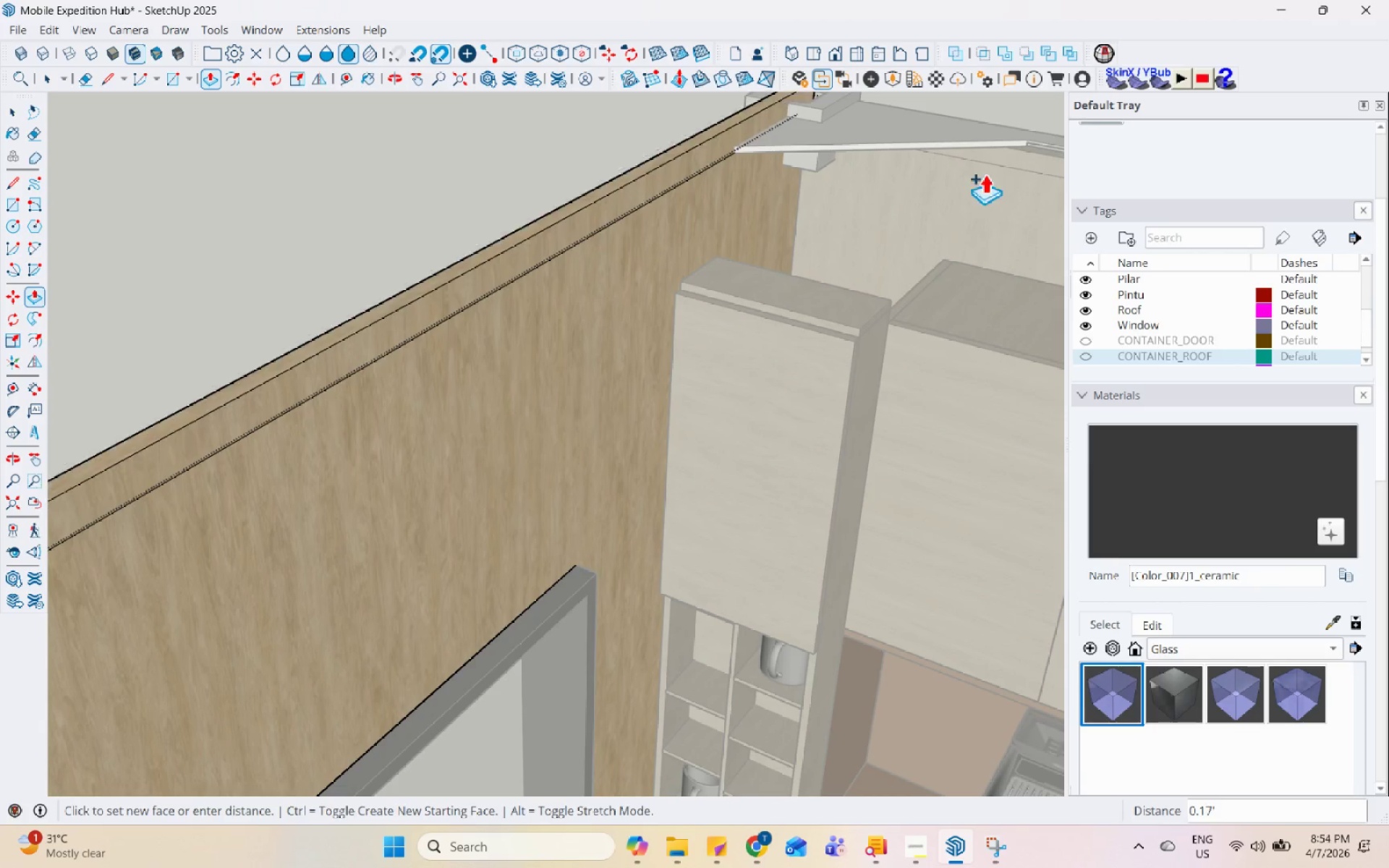 
left_click([995, 163])
 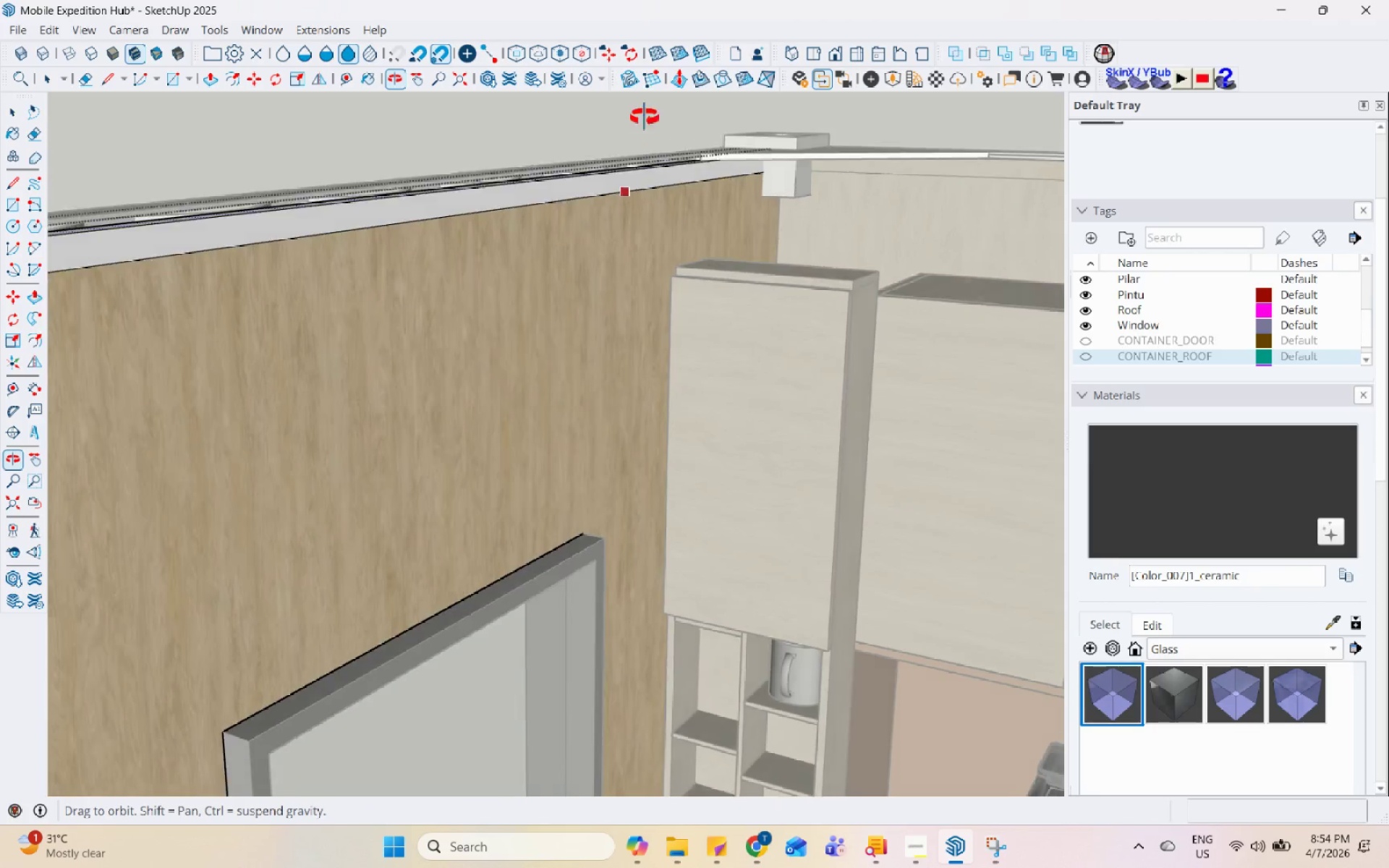 
key(Space)
 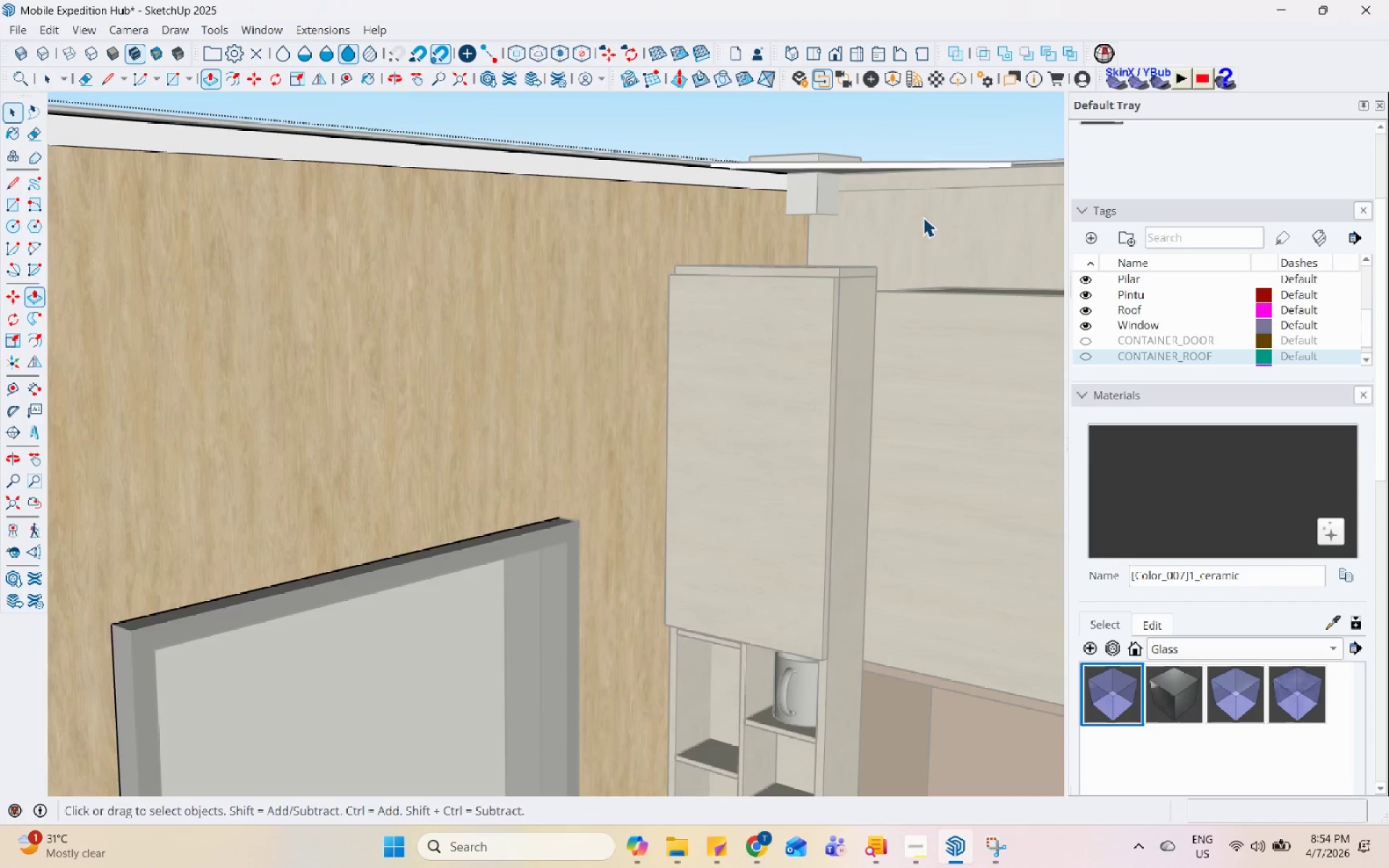 
scroll: coordinate [926, 251], scroll_direction: down, amount: 6.0
 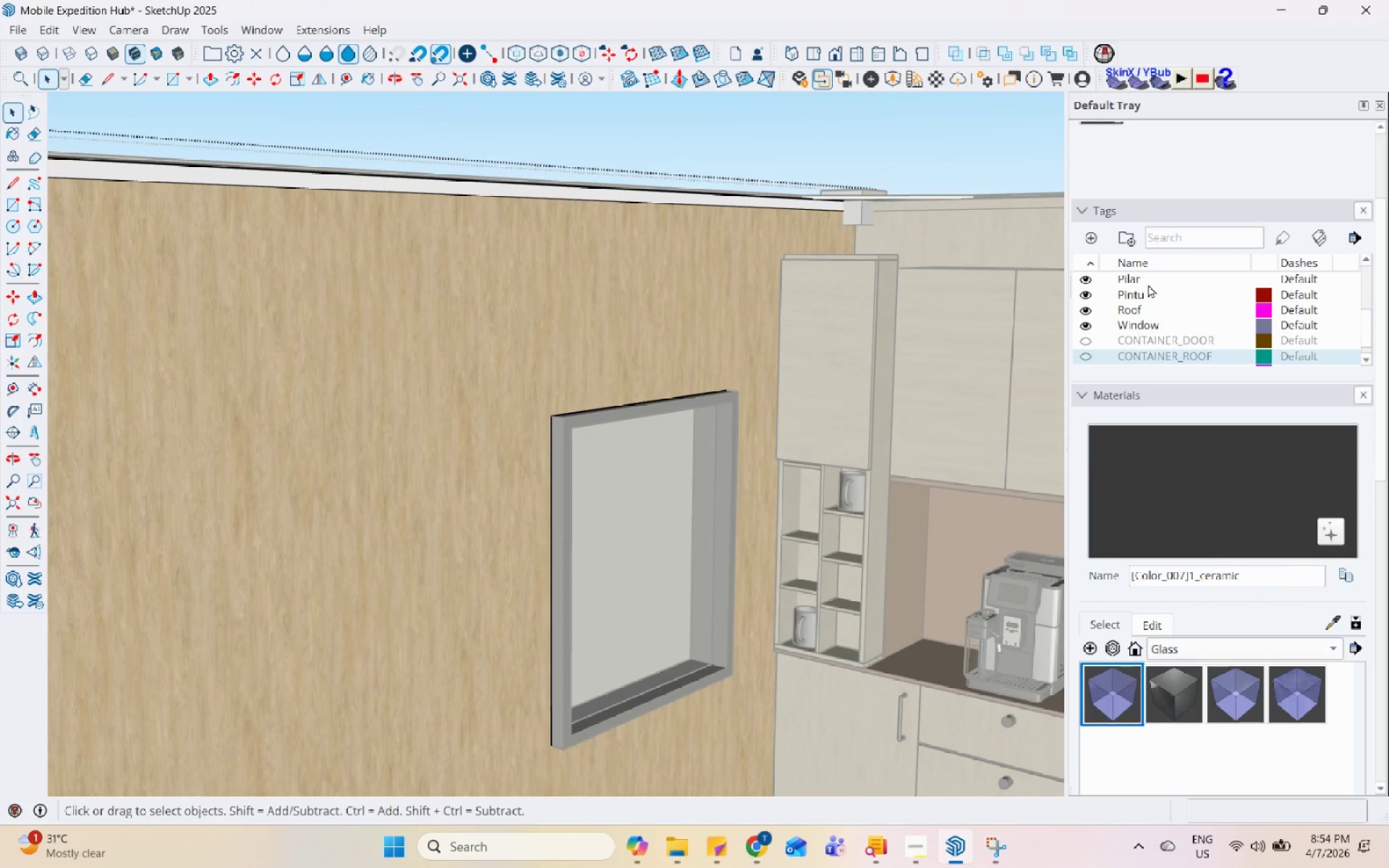 
scroll: coordinate [1153, 289], scroll_direction: up, amount: 6.0
 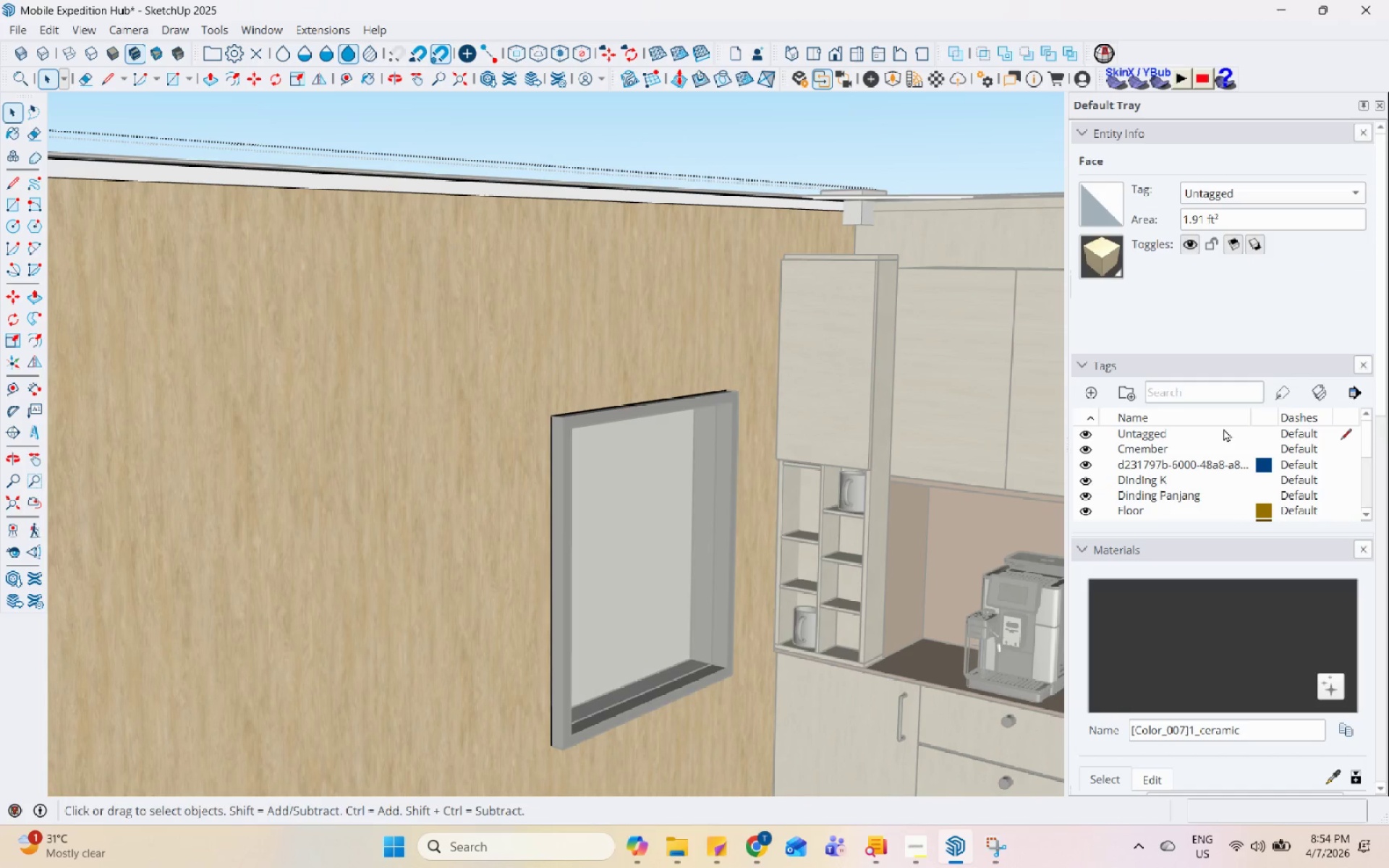 
scroll: coordinate [1177, 619], scroll_direction: down, amount: 6.0
 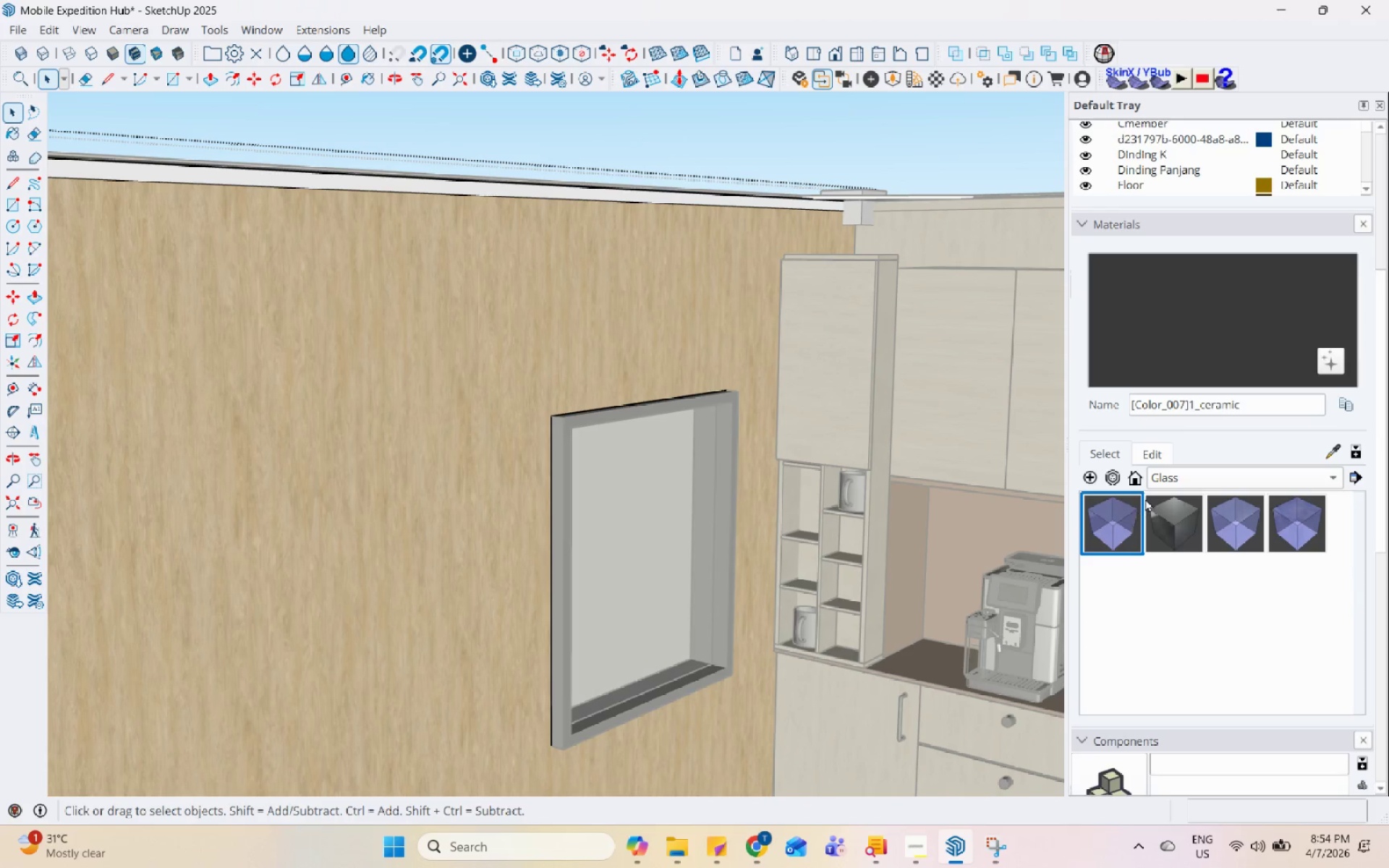 
left_click([1175, 479])
 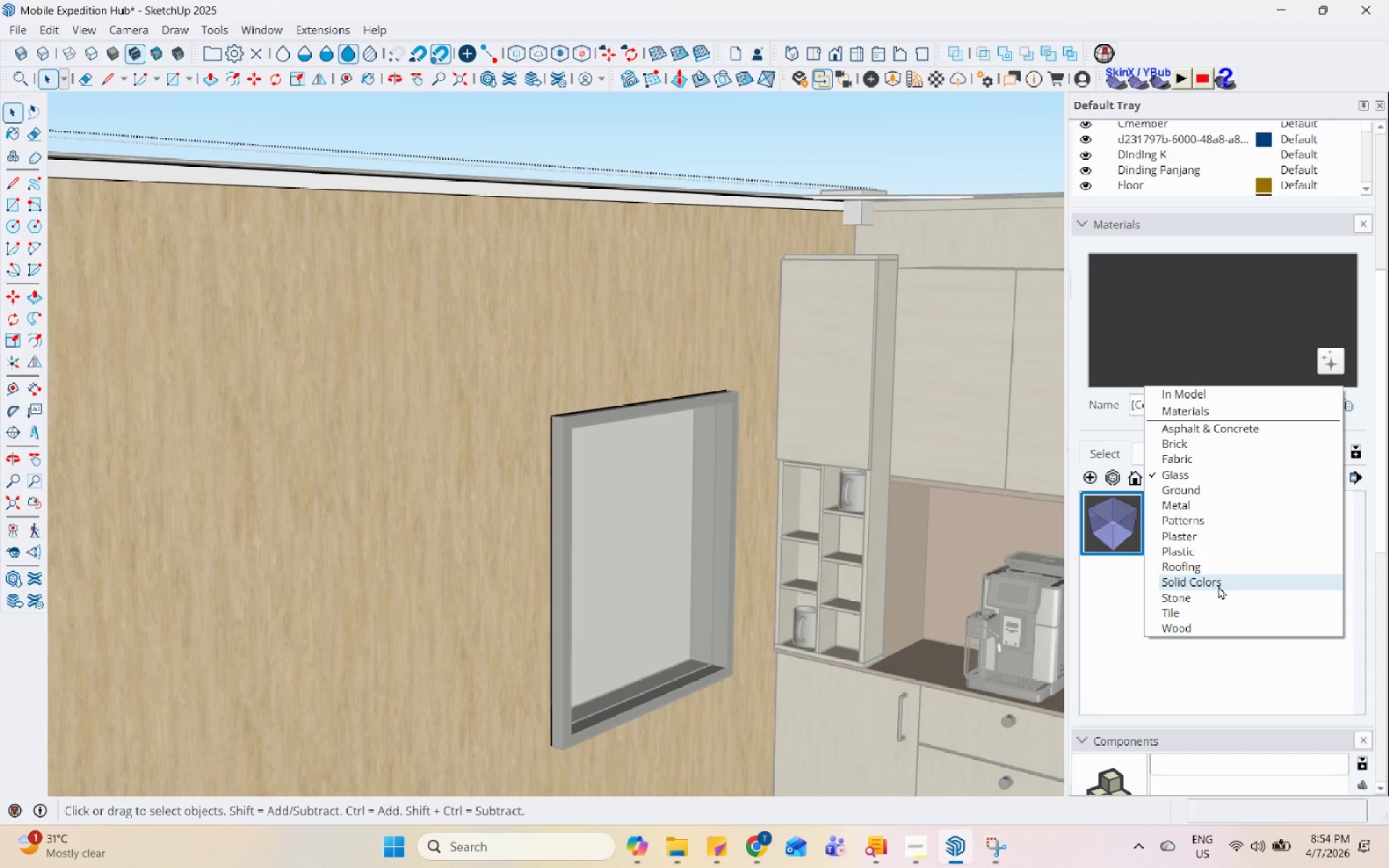 
left_click([1218, 586])
 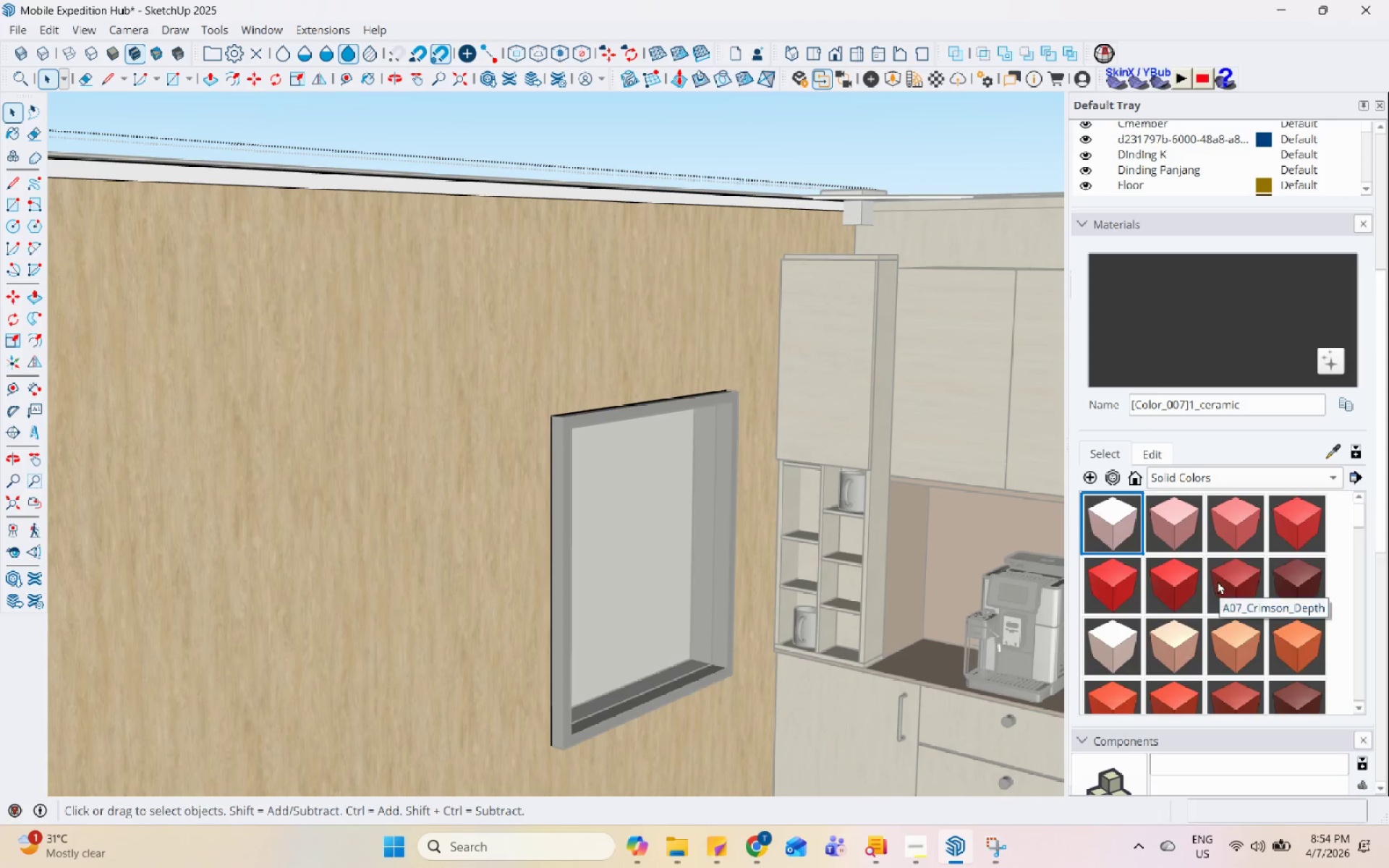 
scroll: coordinate [1230, 598], scroll_direction: down, amount: 6.0
 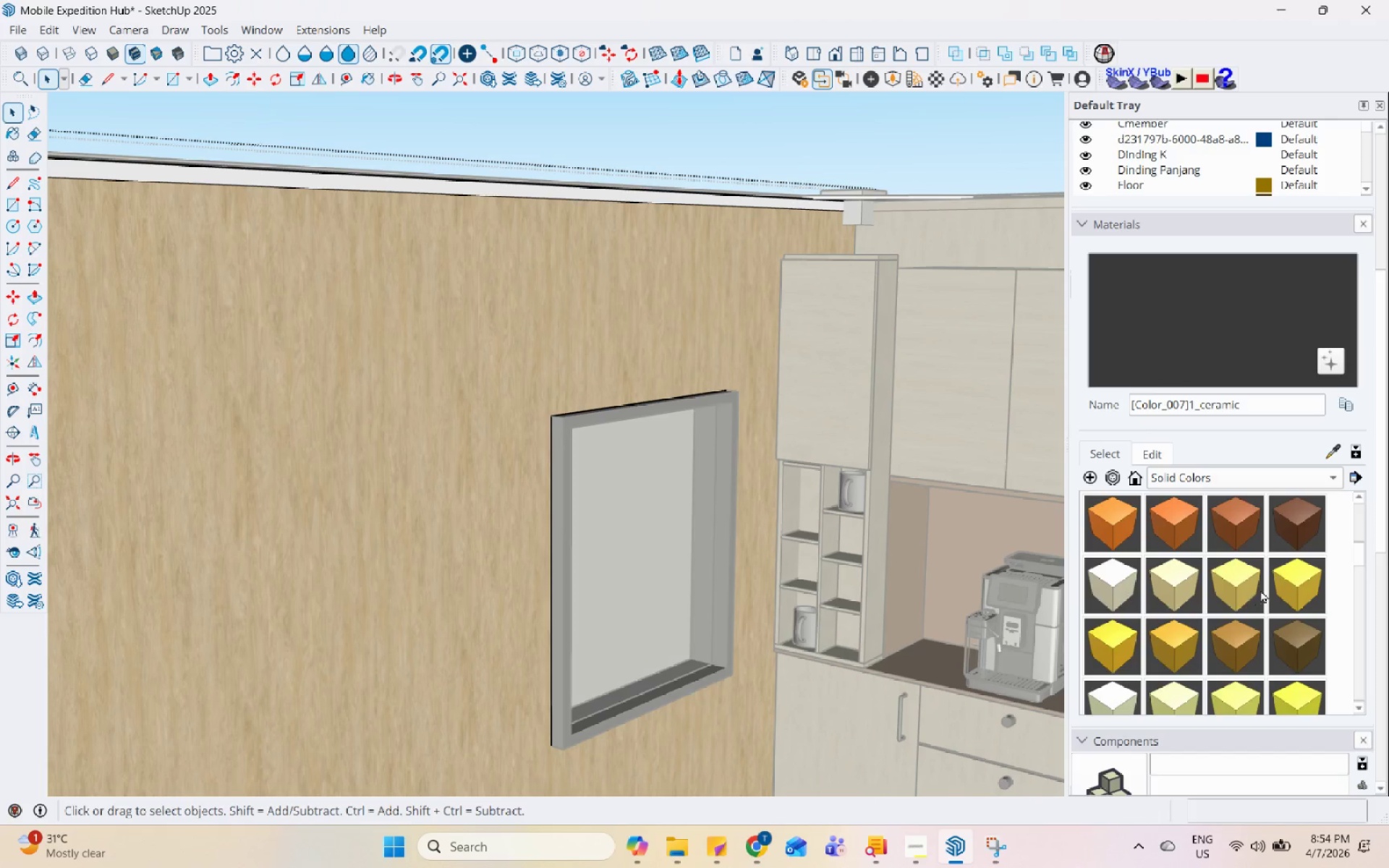 
left_click([1295, 584])
 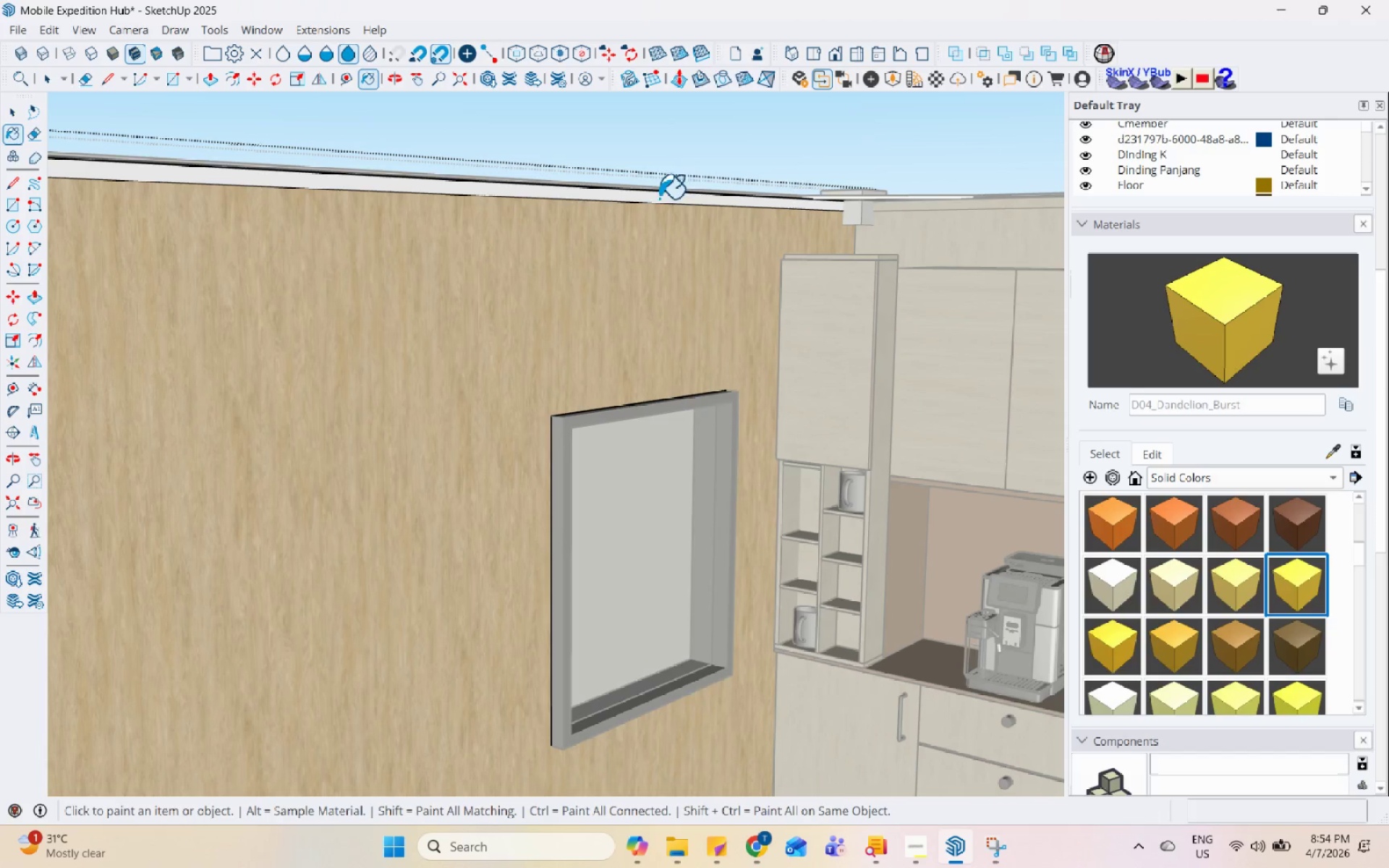 
scroll: coordinate [732, 272], scroll_direction: up, amount: 5.0
 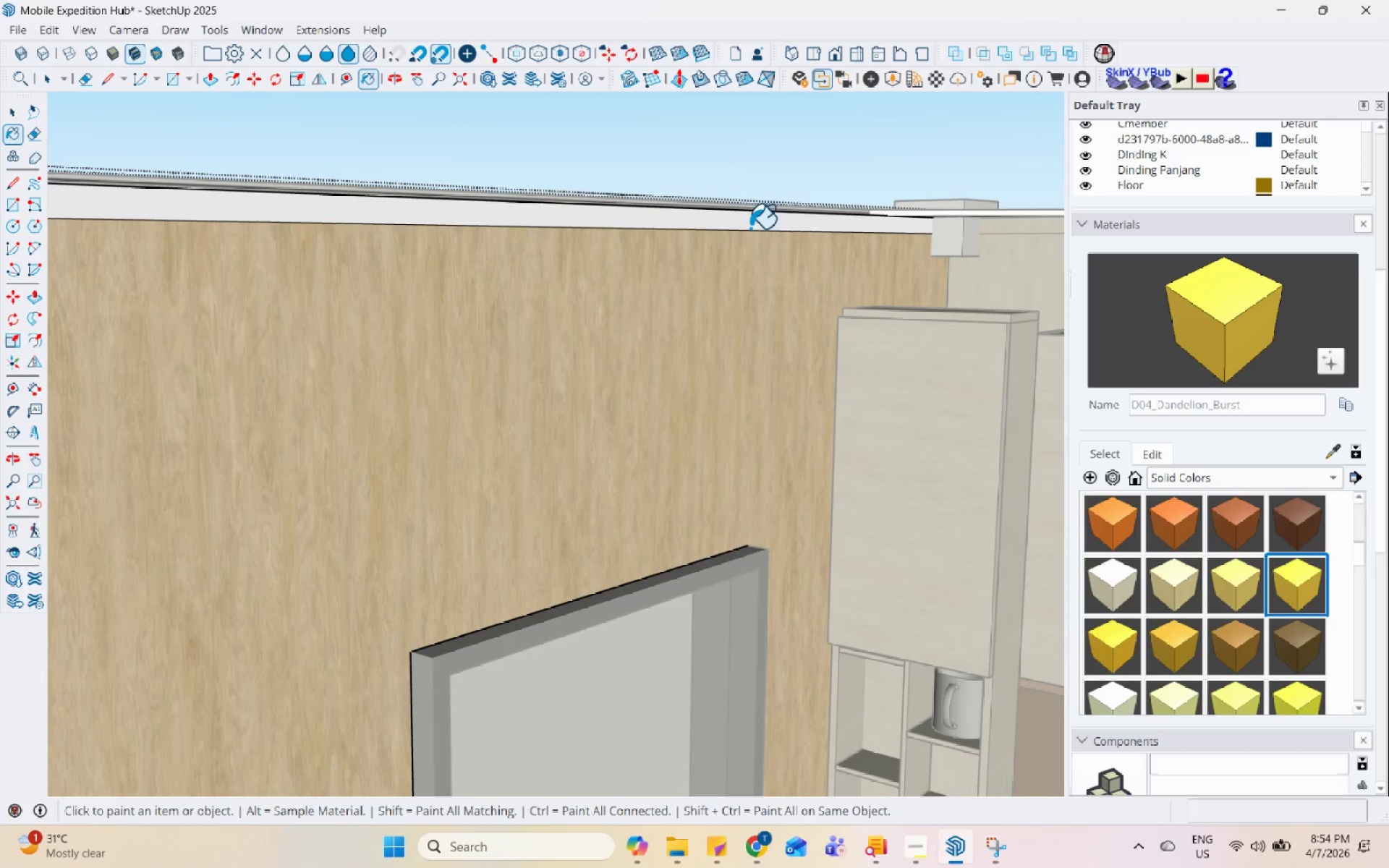 
left_click([752, 223])
 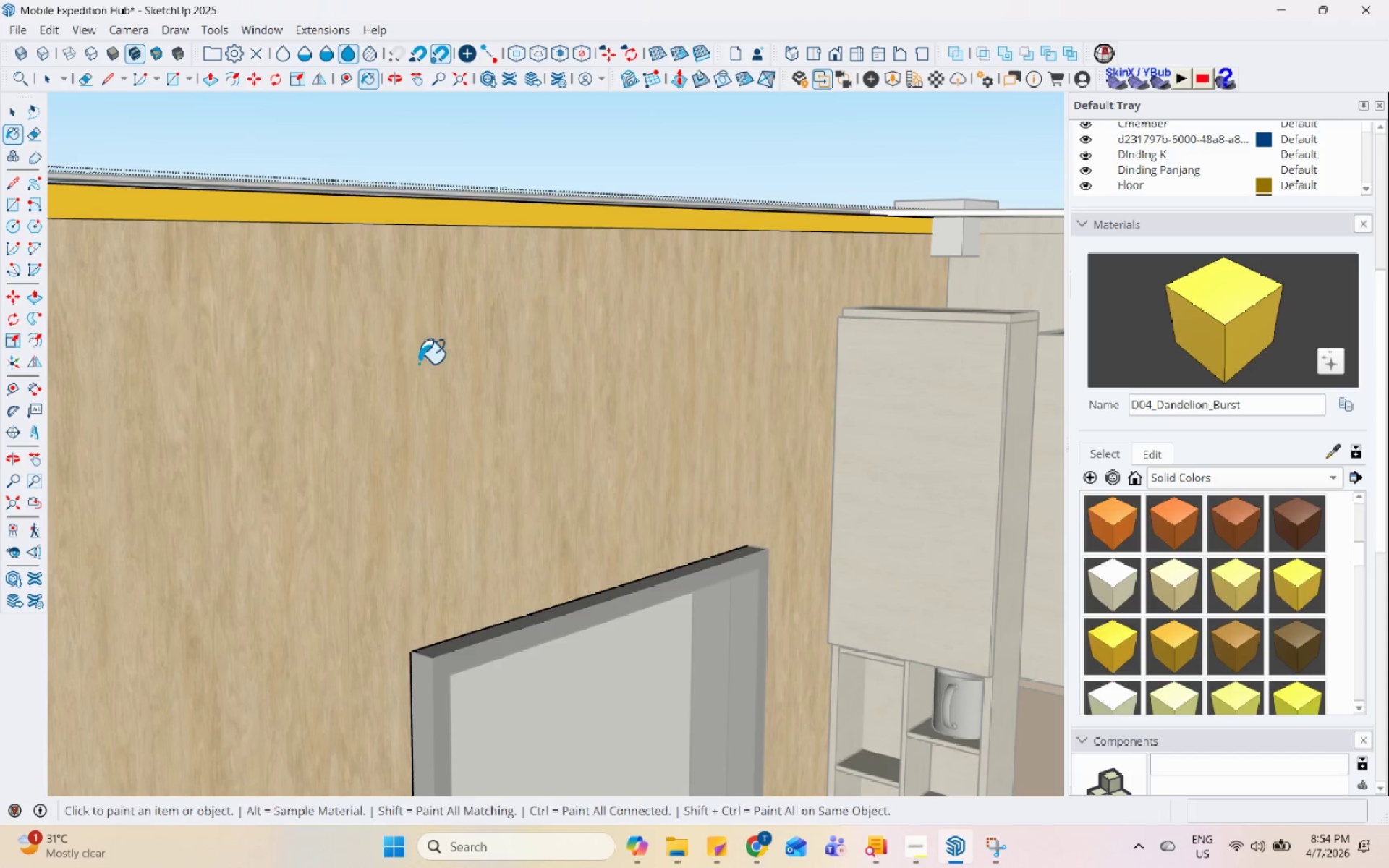 
key(Space)
 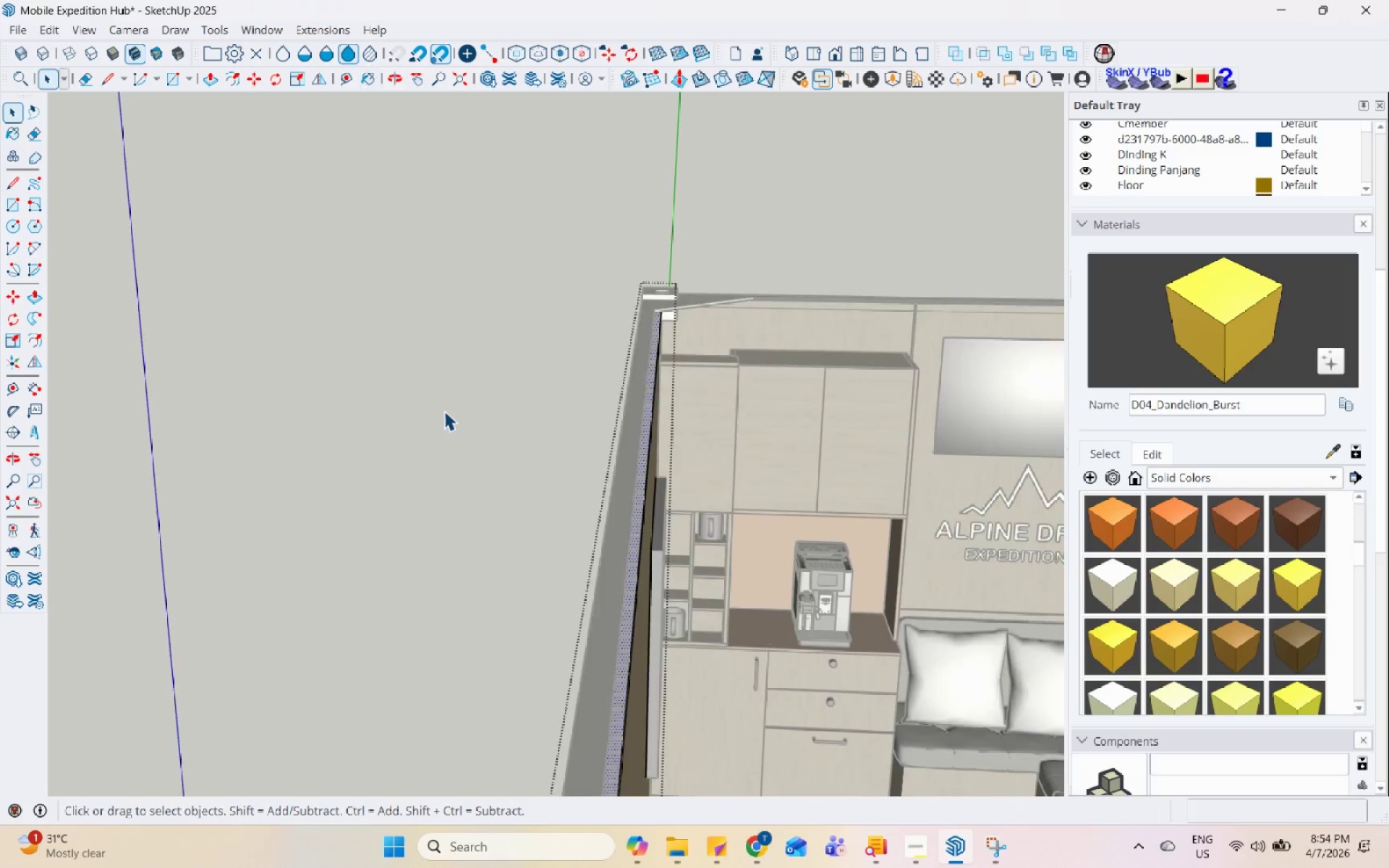 
key(Escape)
 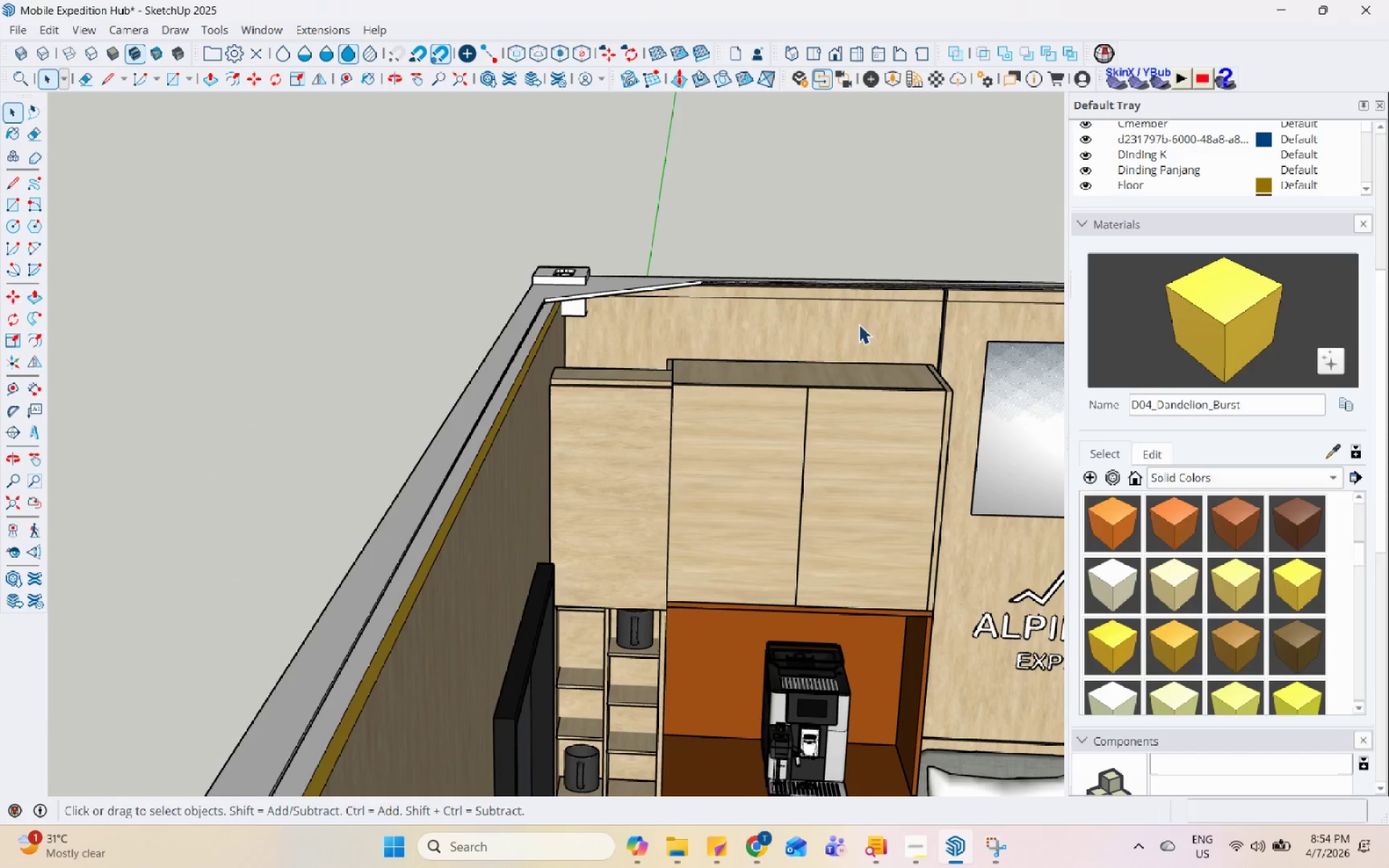 
key(Escape)
 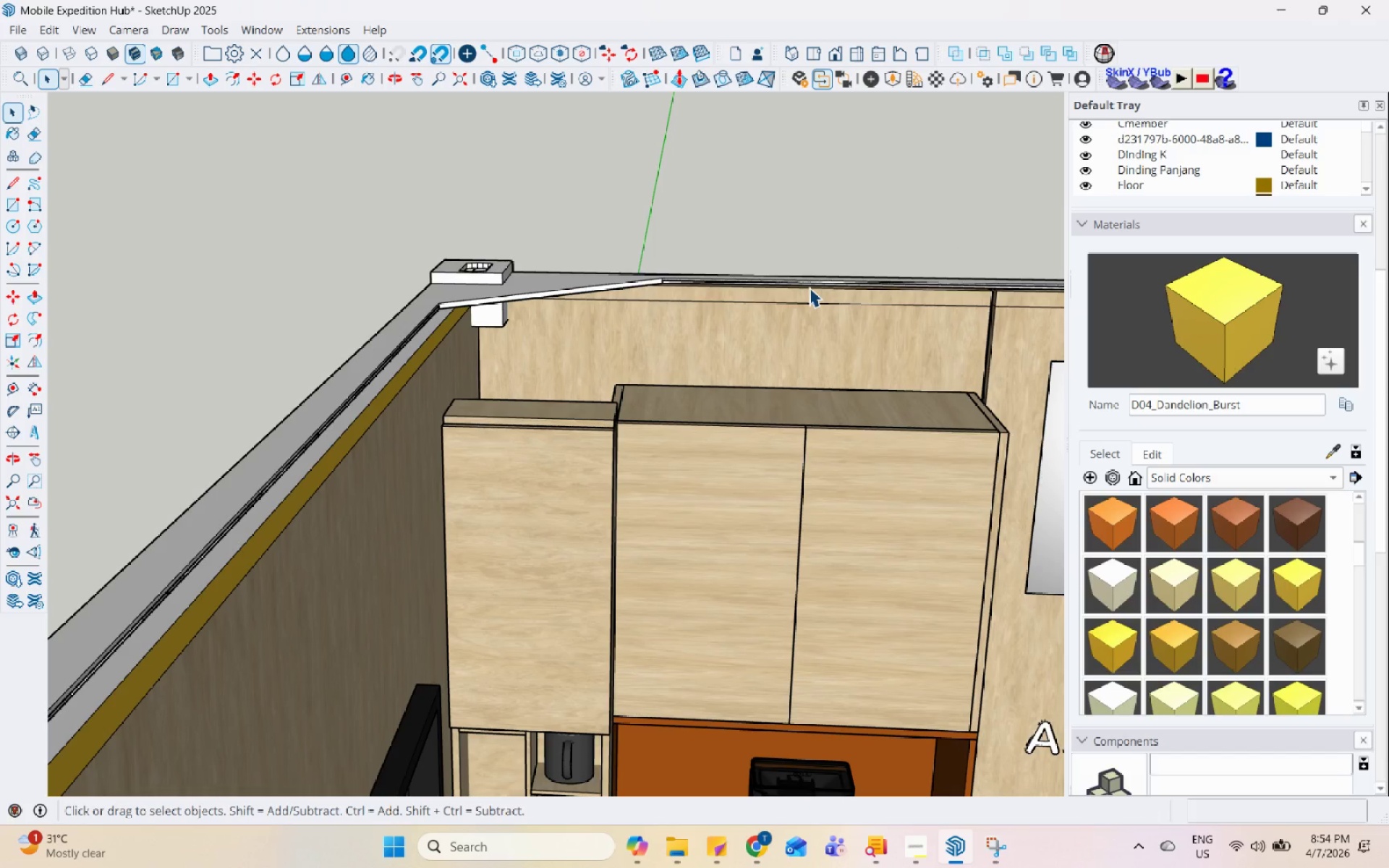 
double_click([809, 288])
 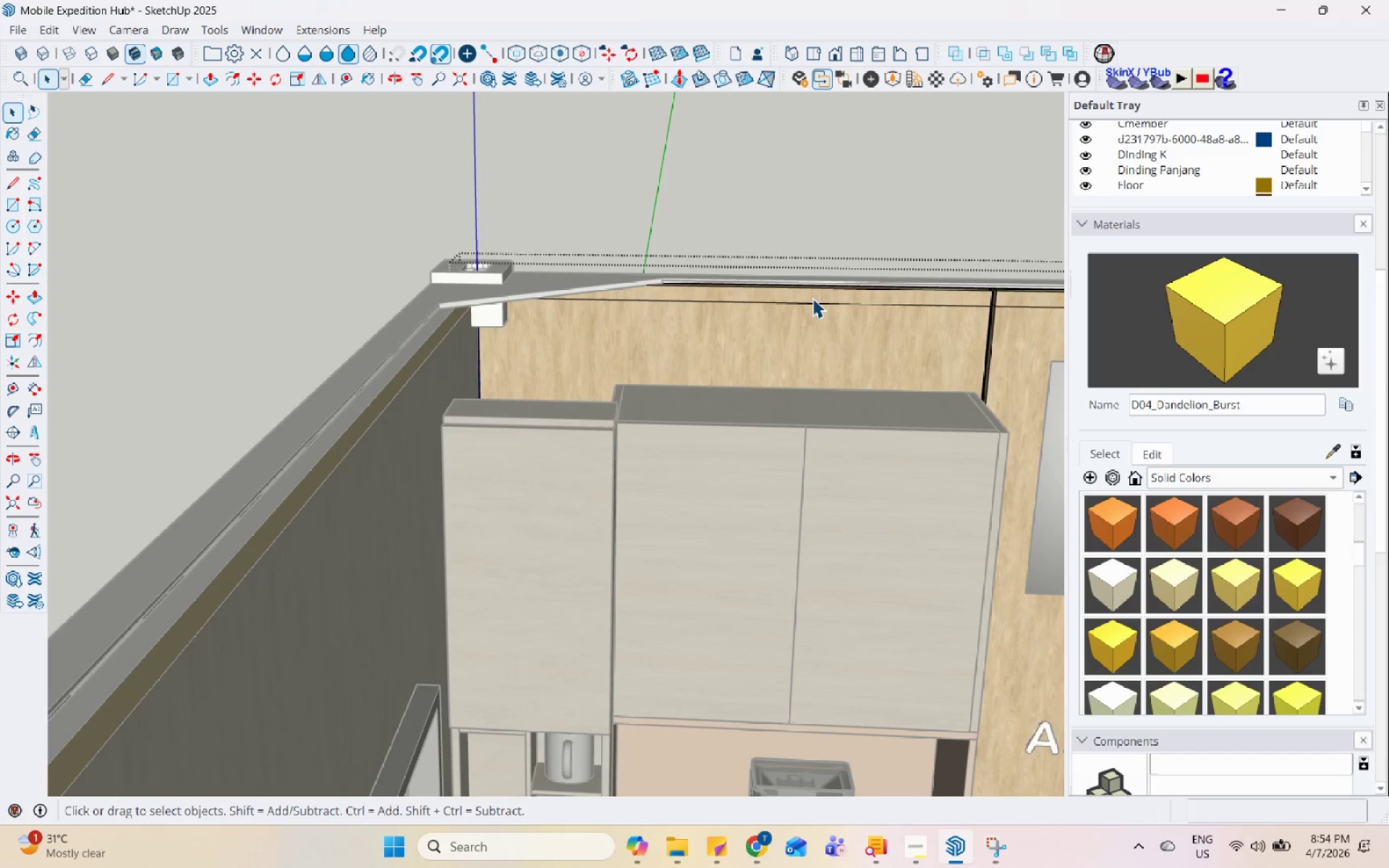 
scroll: coordinate [812, 287], scroll_direction: down, amount: 1.0
 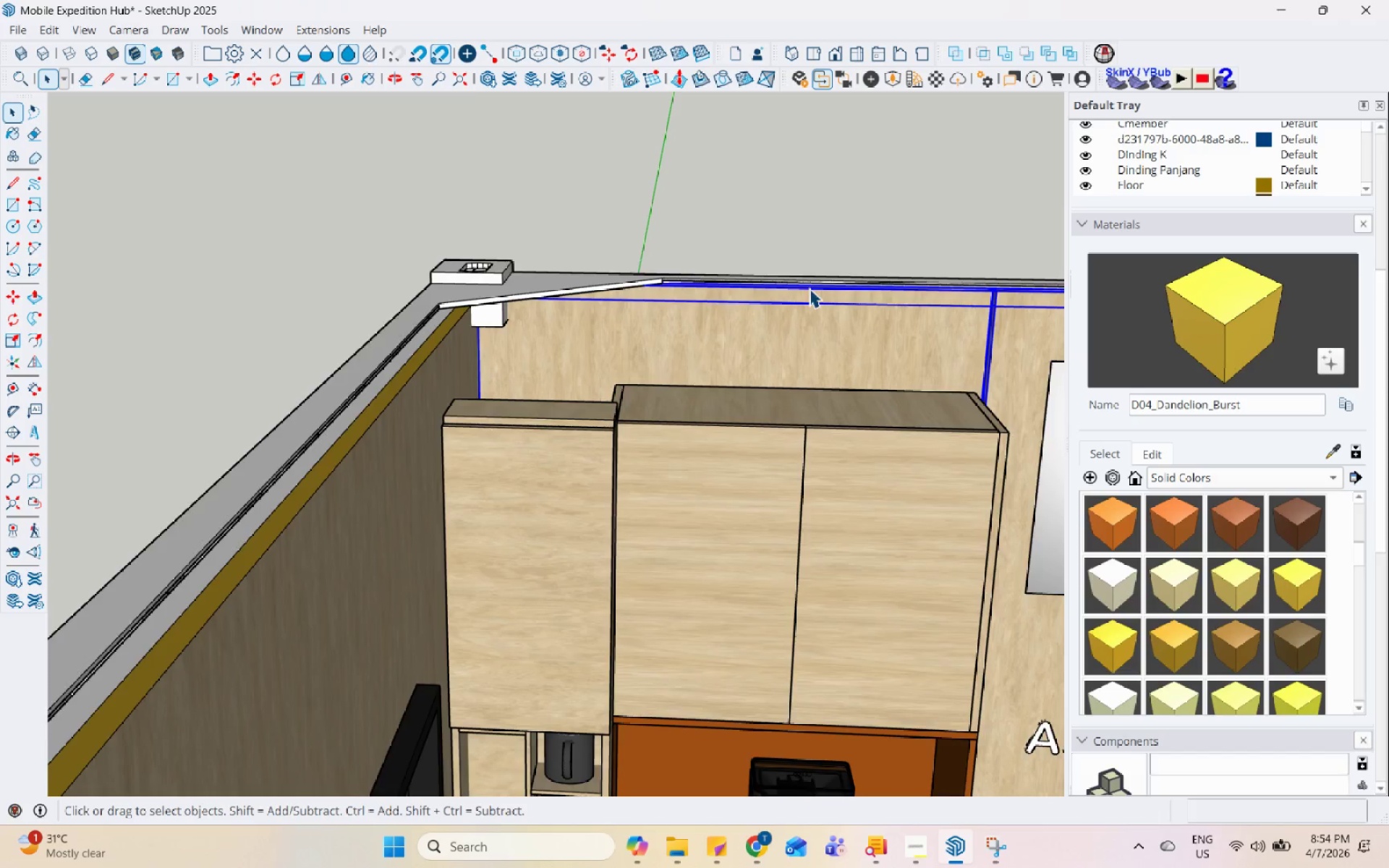 
triple_click([814, 299])
 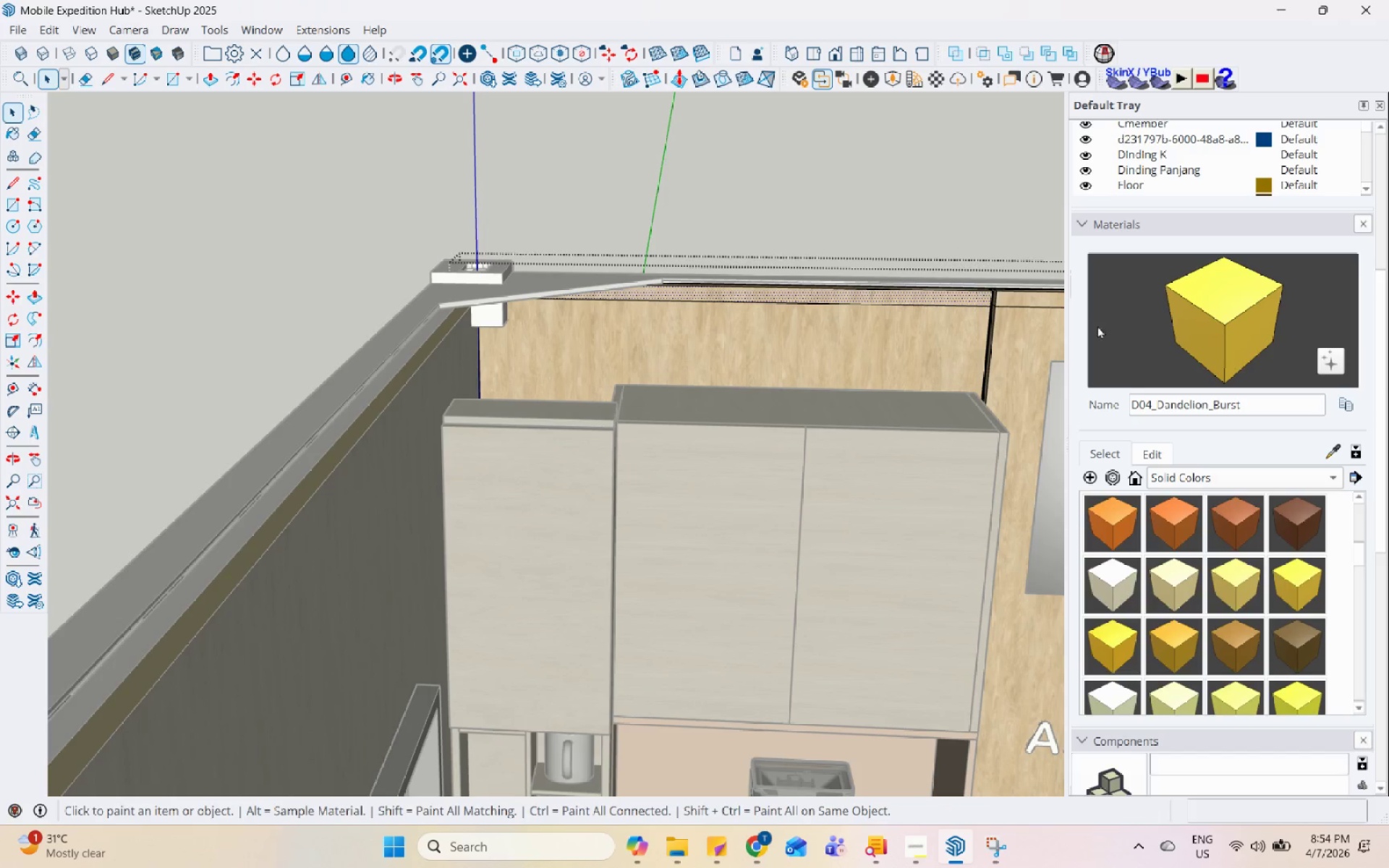 
double_click([943, 302])
 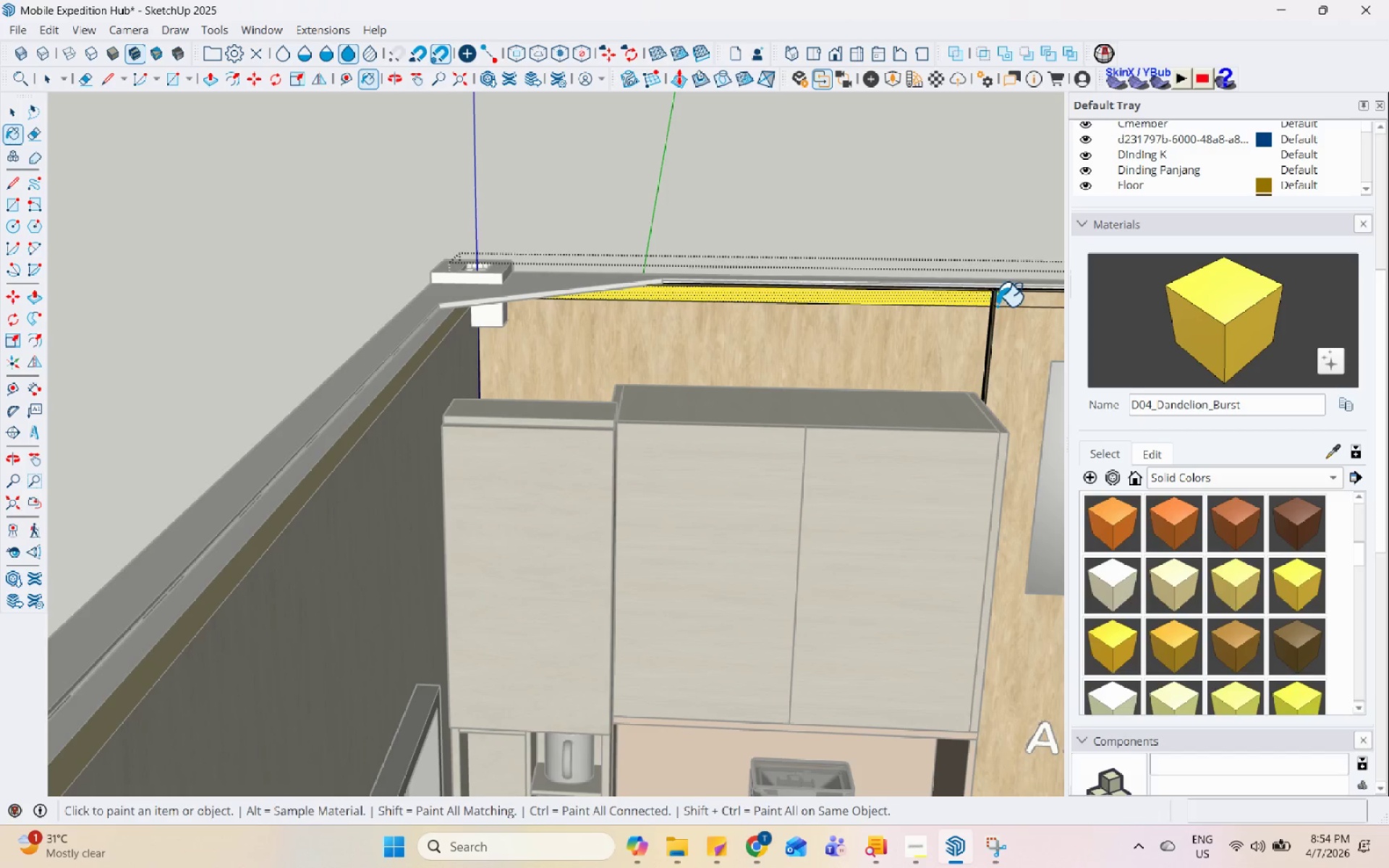 
triple_click([1010, 307])
 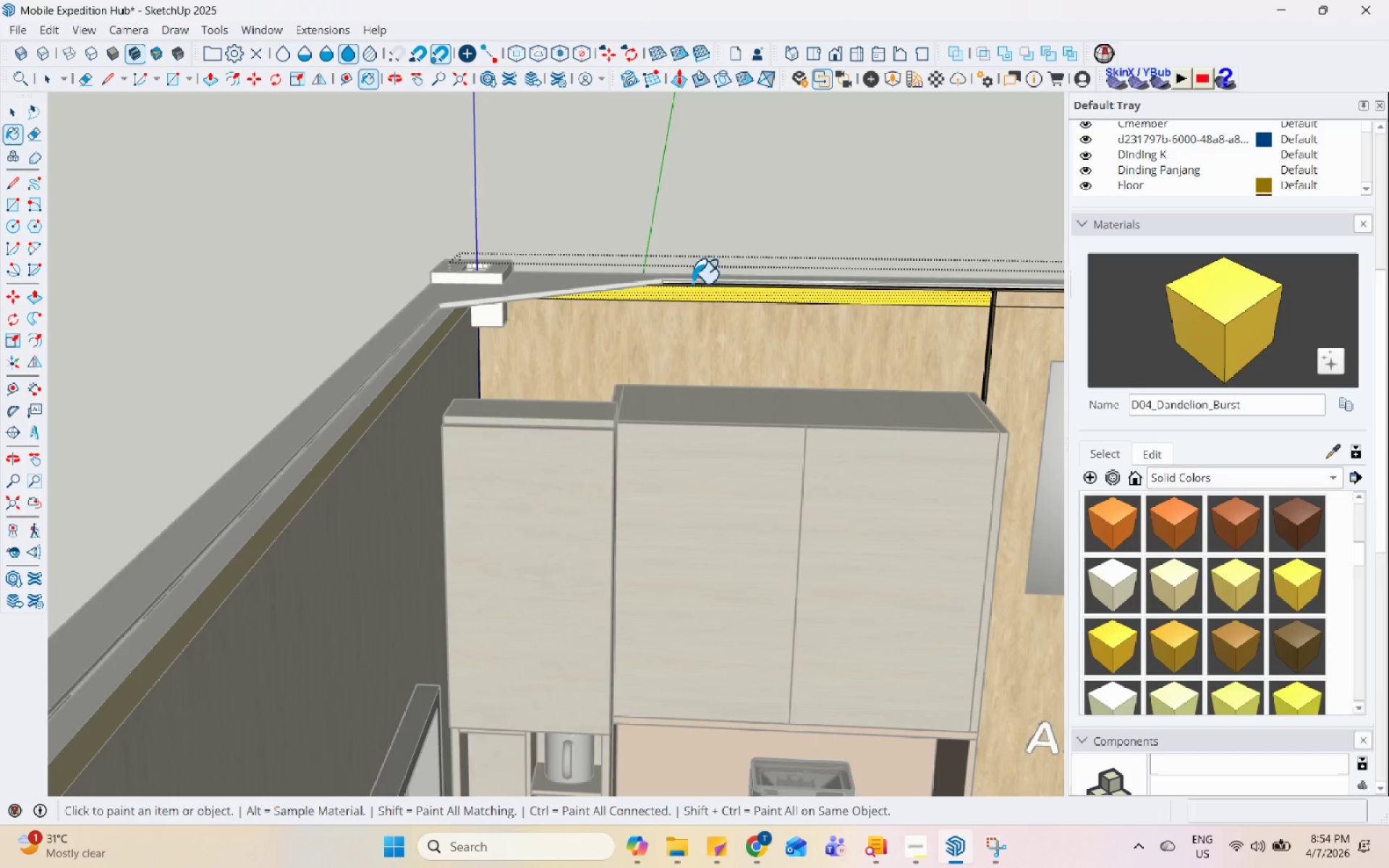 
scroll: coordinate [990, 321], scroll_direction: down, amount: 1.0
 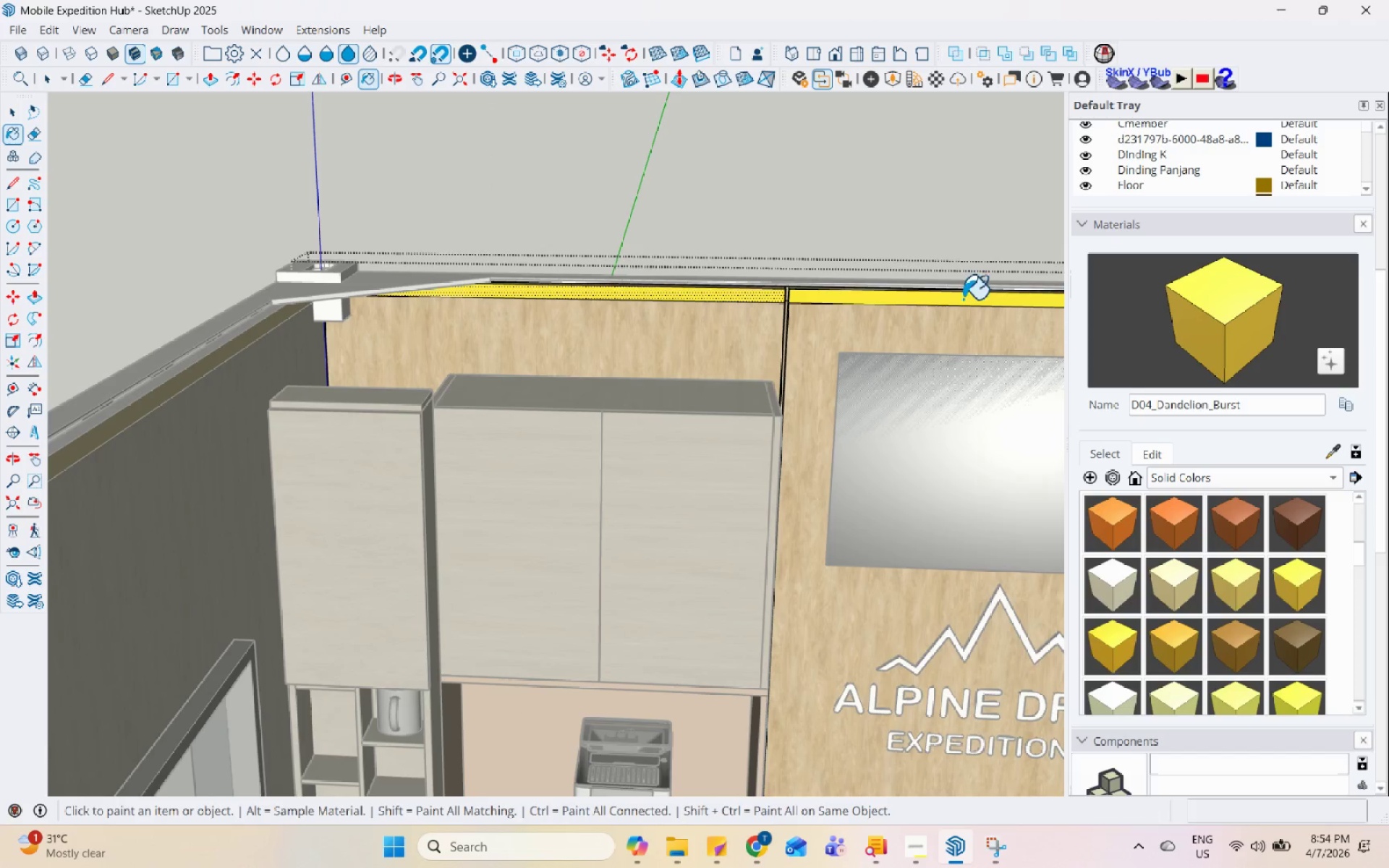 
key(Space)
 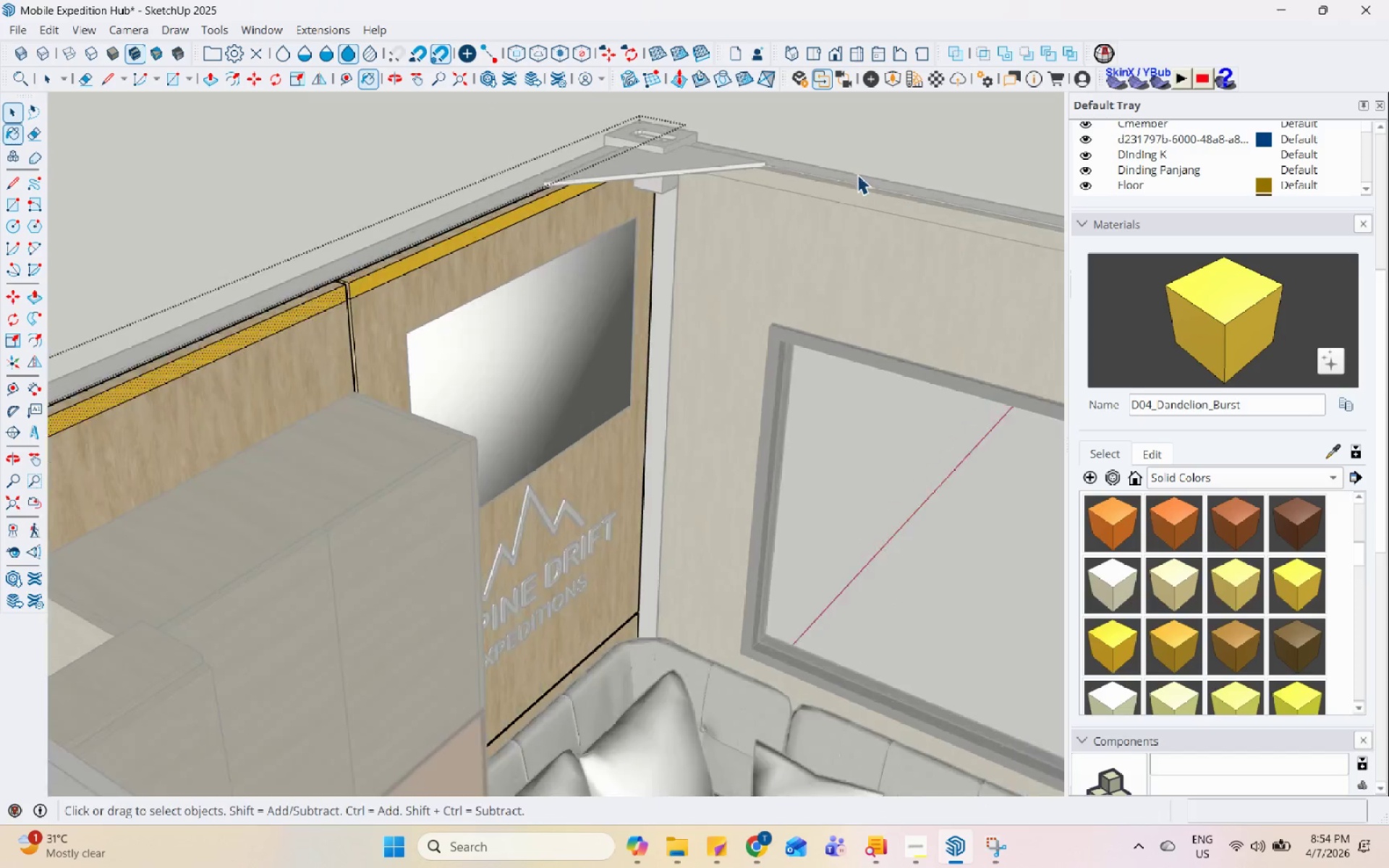 
key(Escape)
 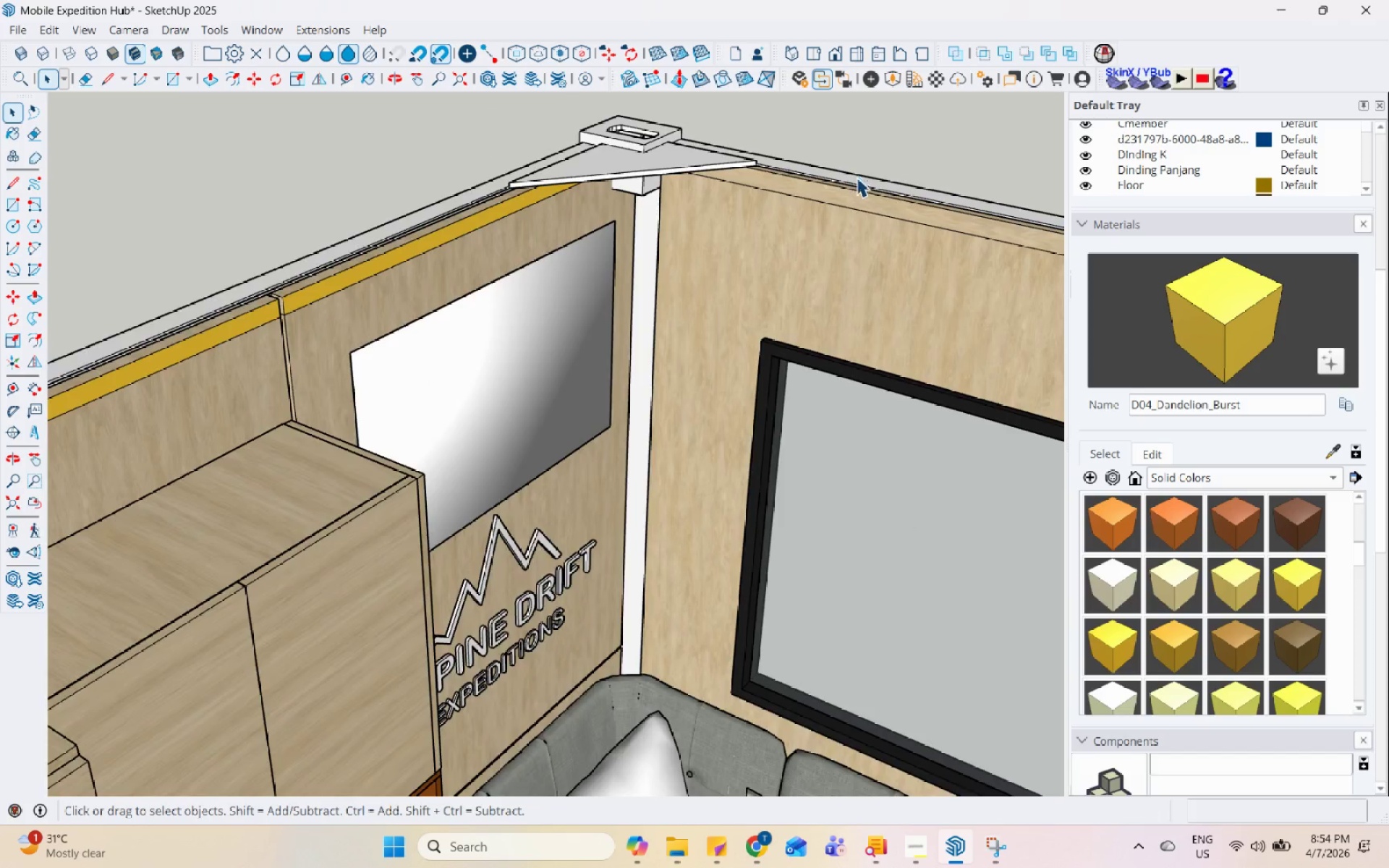 
key(Escape)
 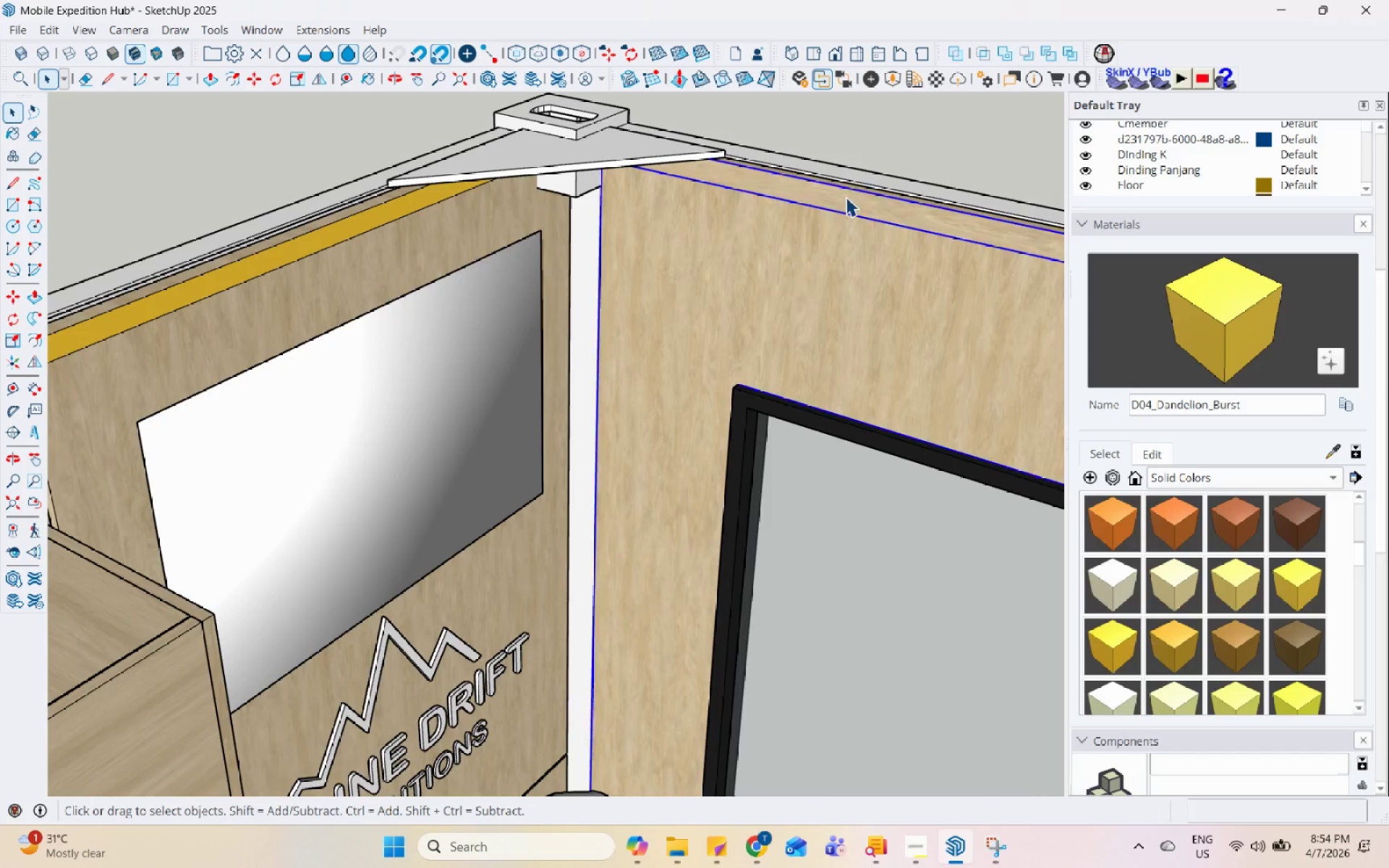 
scroll: coordinate [844, 200], scroll_direction: up, amount: 5.0
 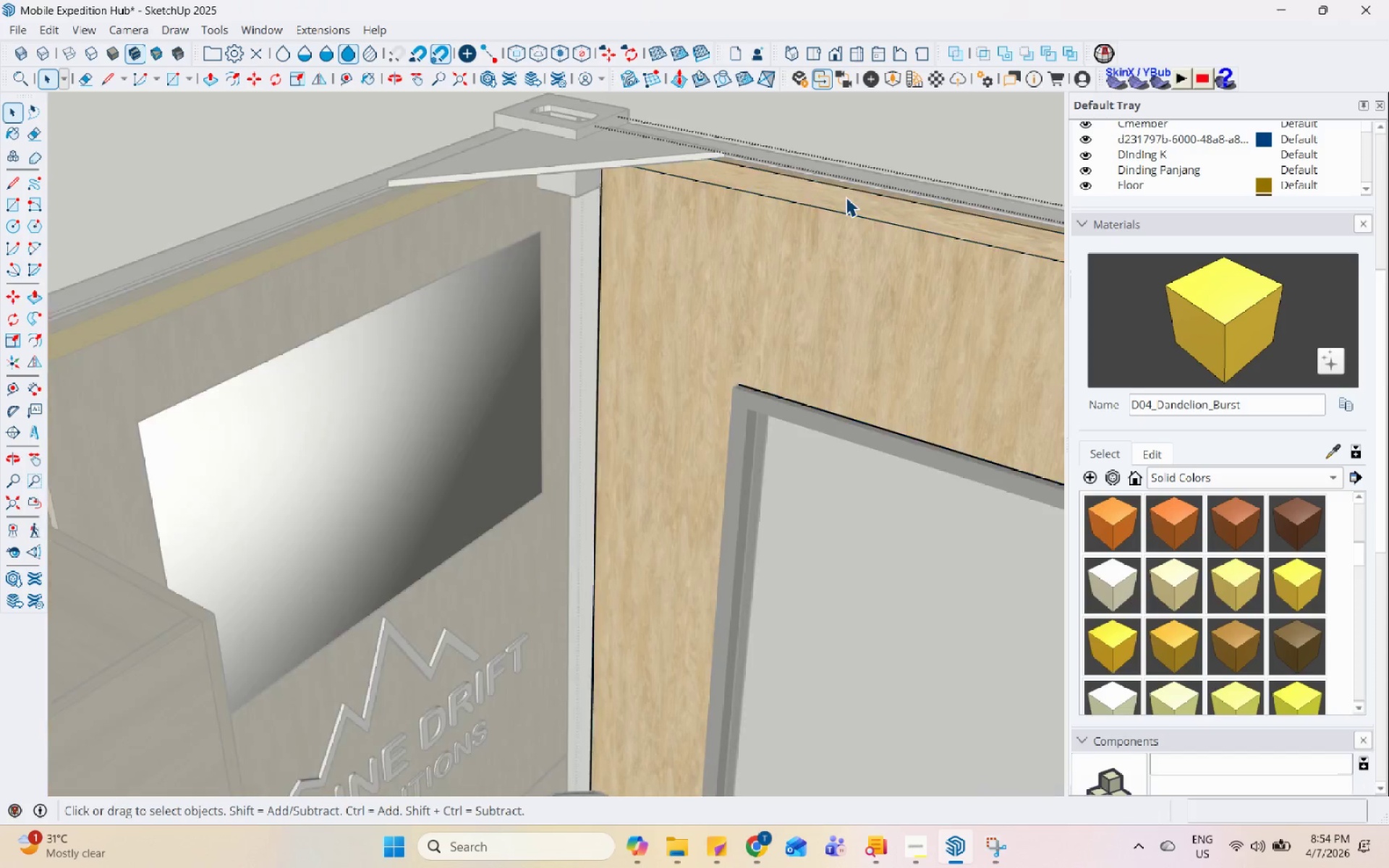 
double_click([846, 197])
 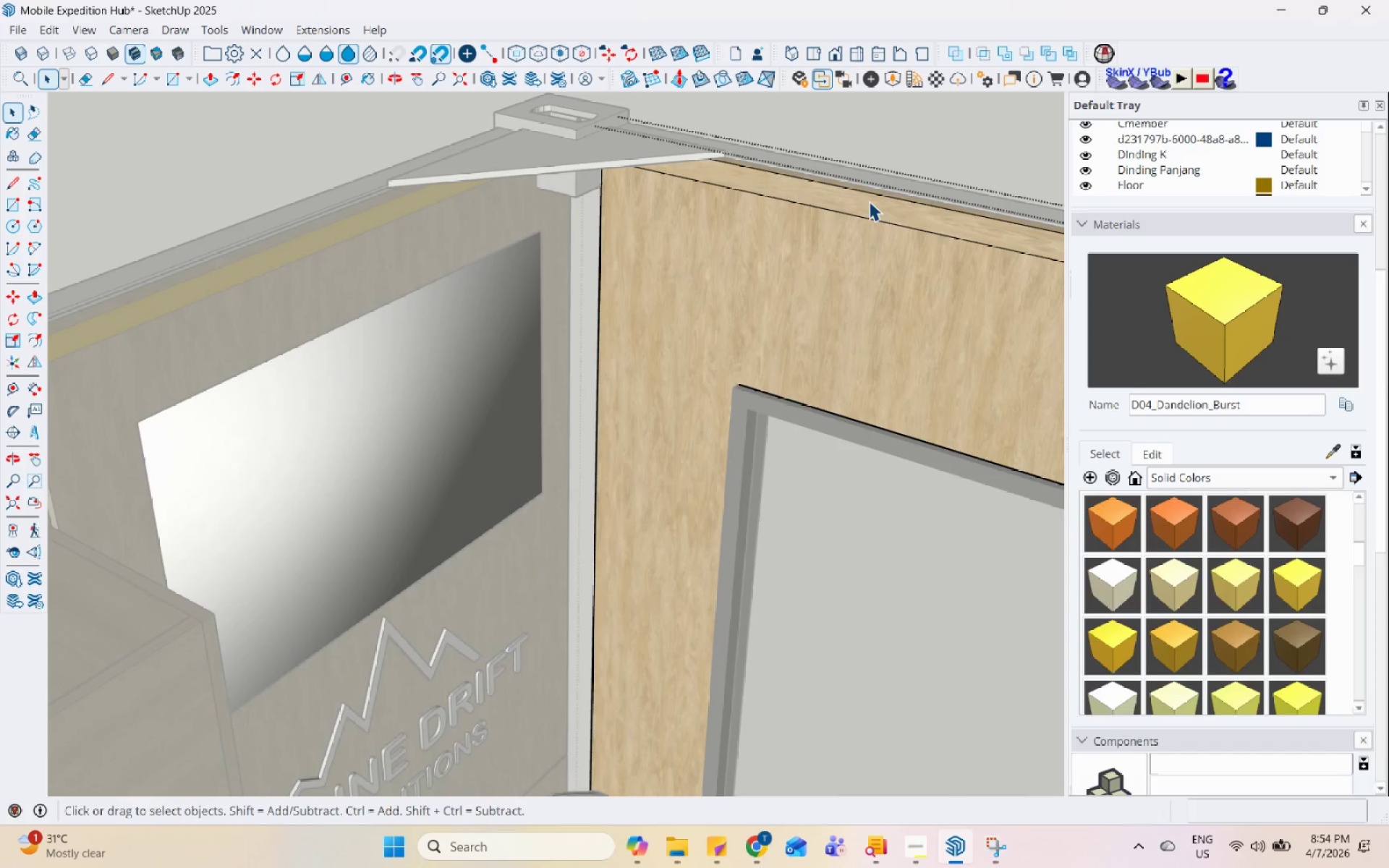 
triple_click([870, 201])
 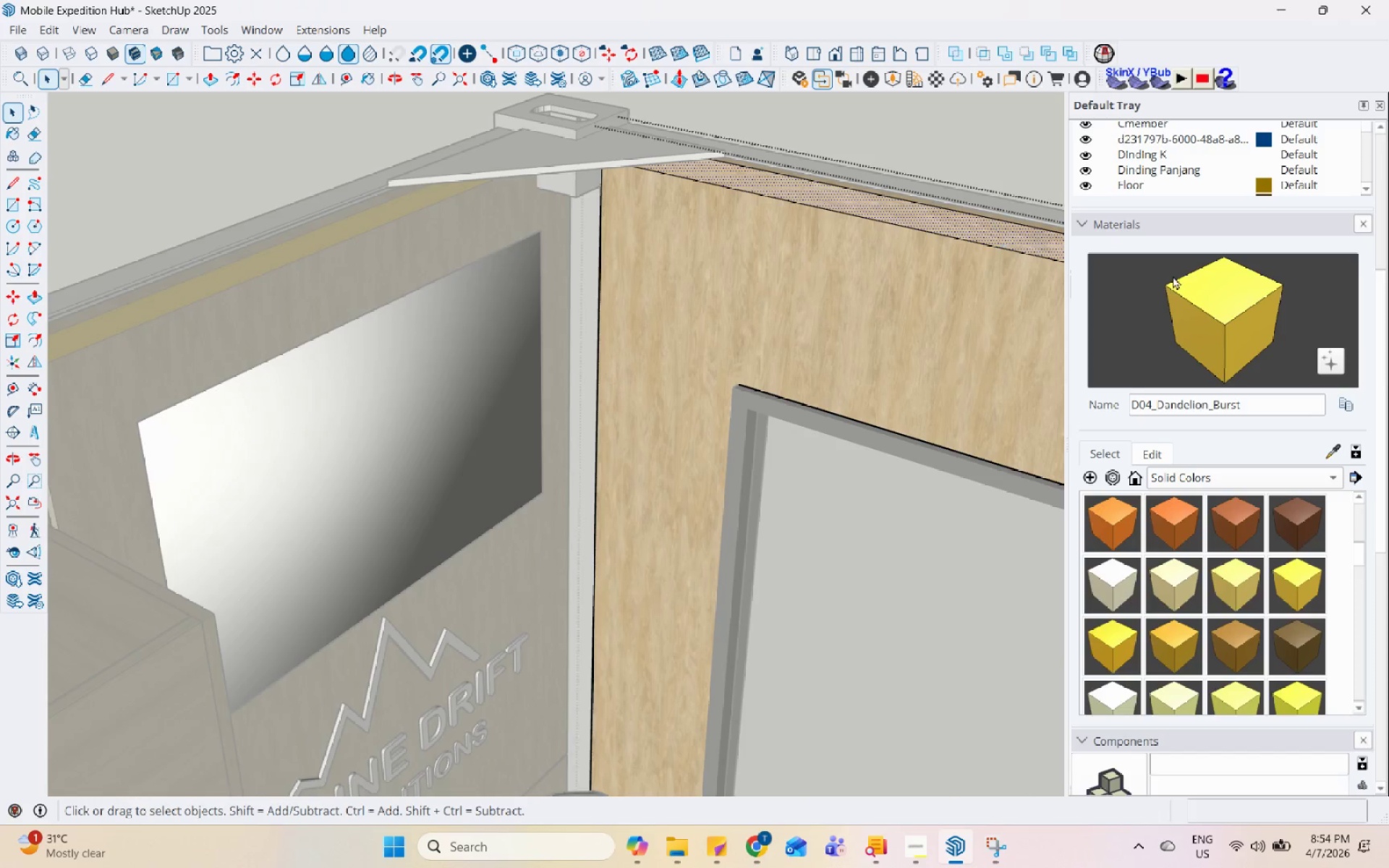 
left_click([1249, 300])
 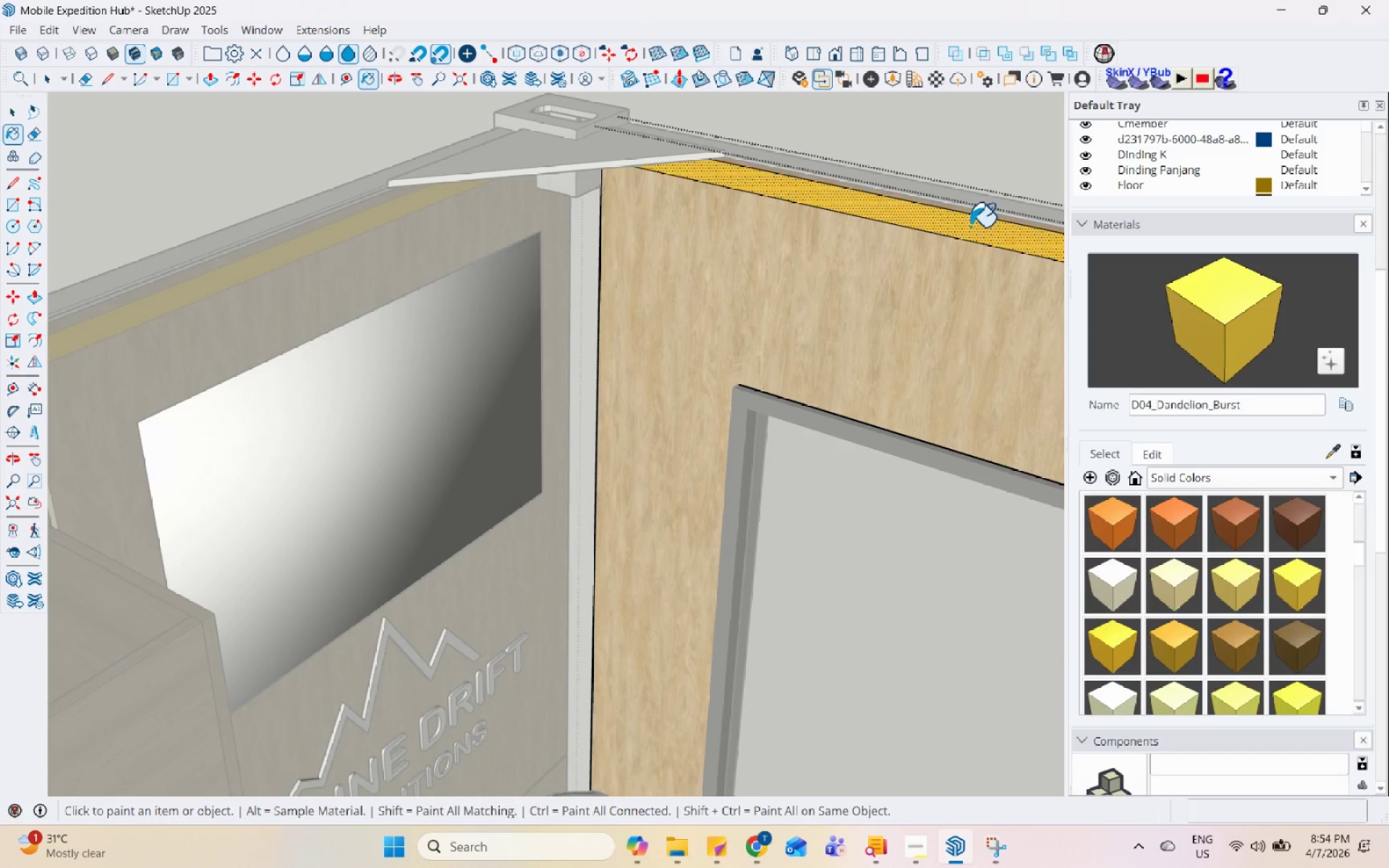 
key(Space)
 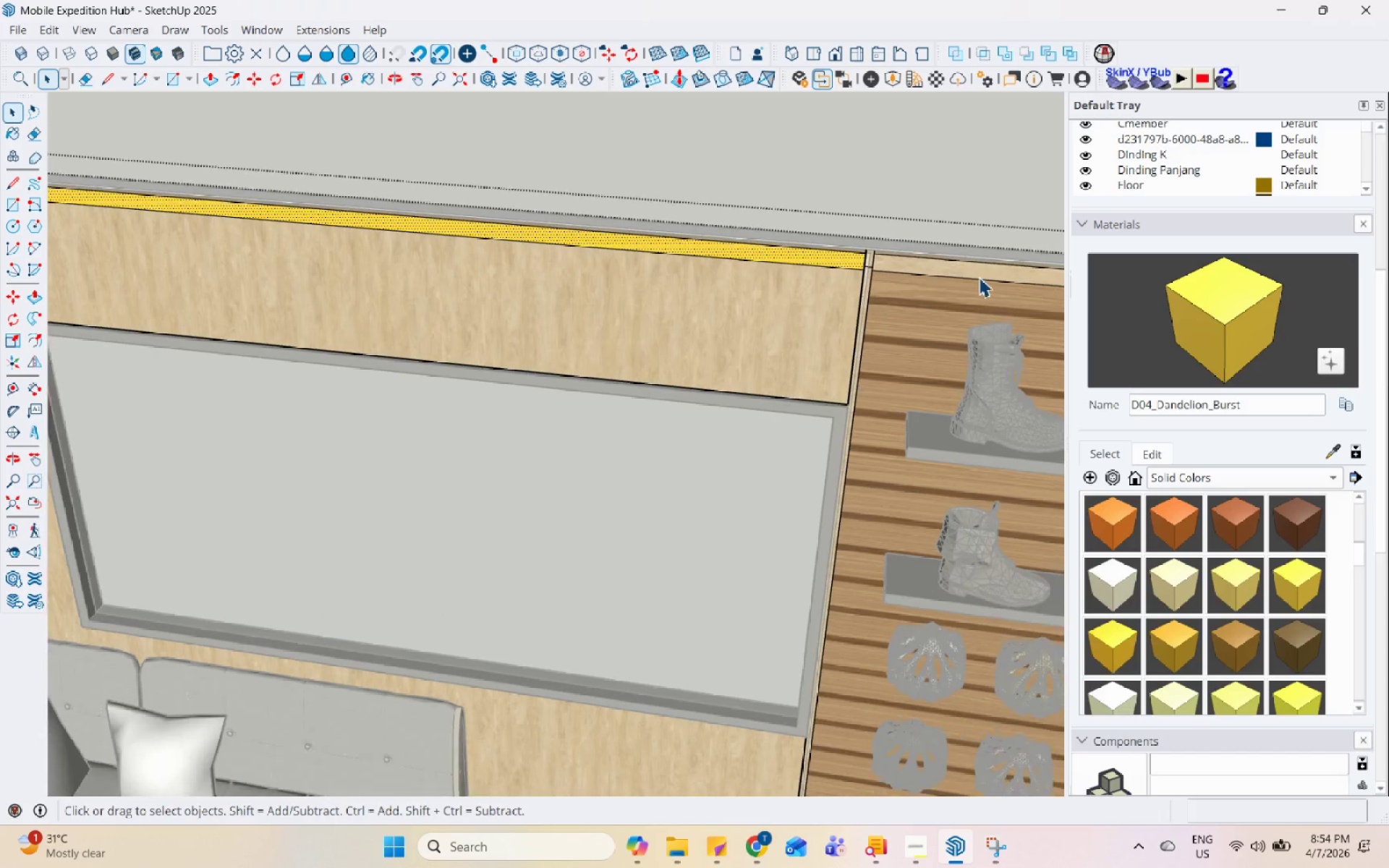 
left_click([978, 271])
 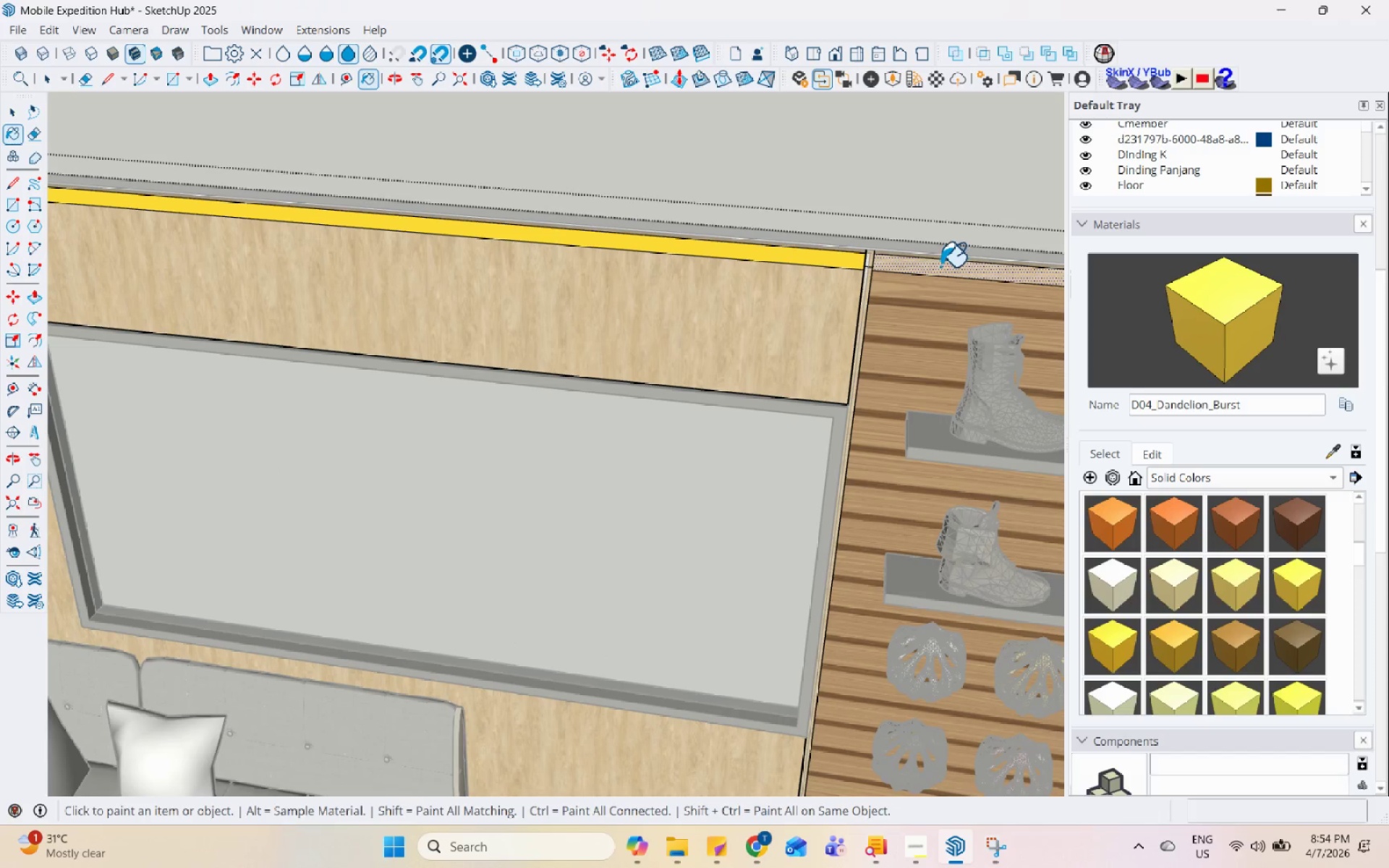 
scroll: coordinate [979, 286], scroll_direction: down, amount: 5.0
 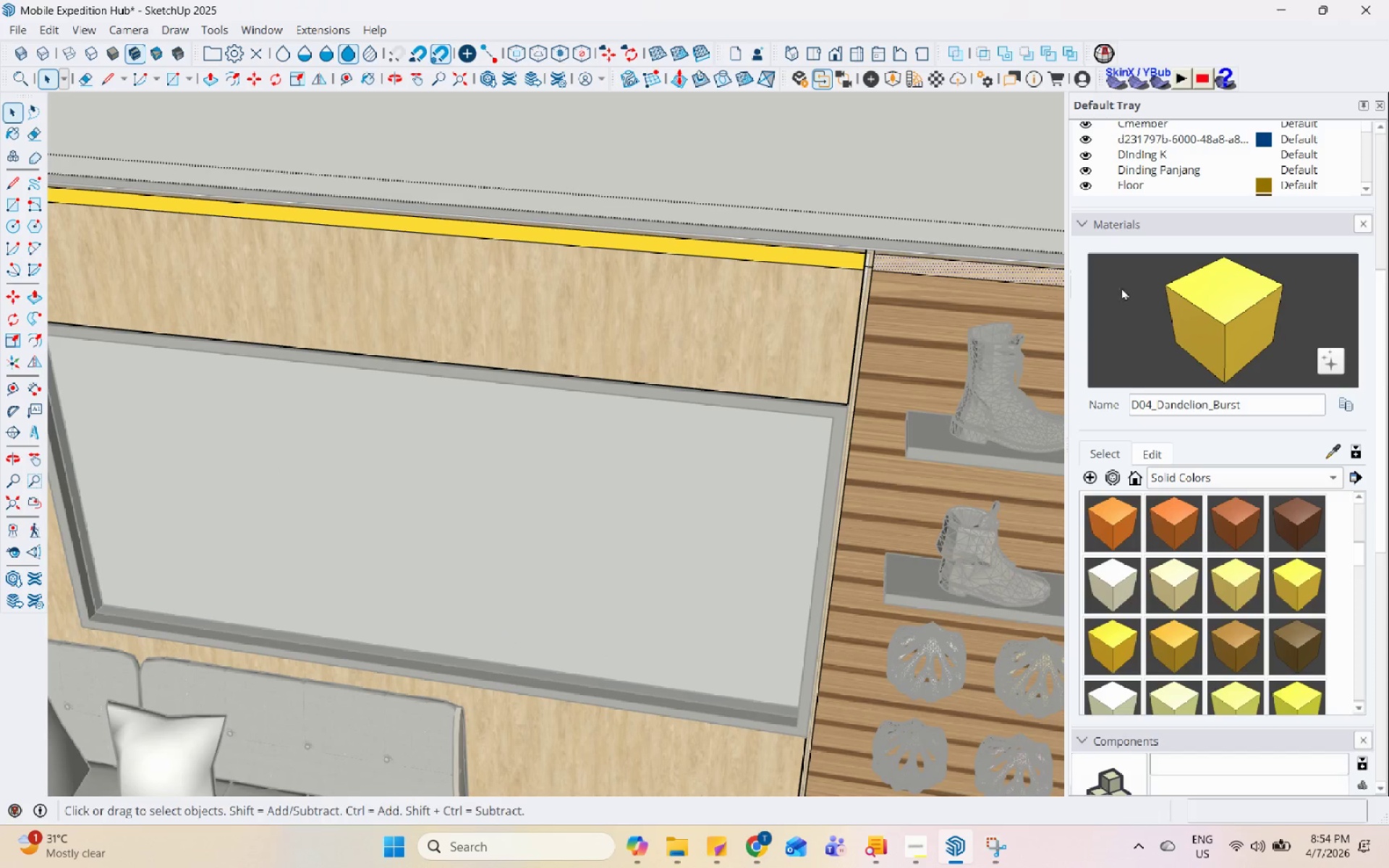 
key(Space)
 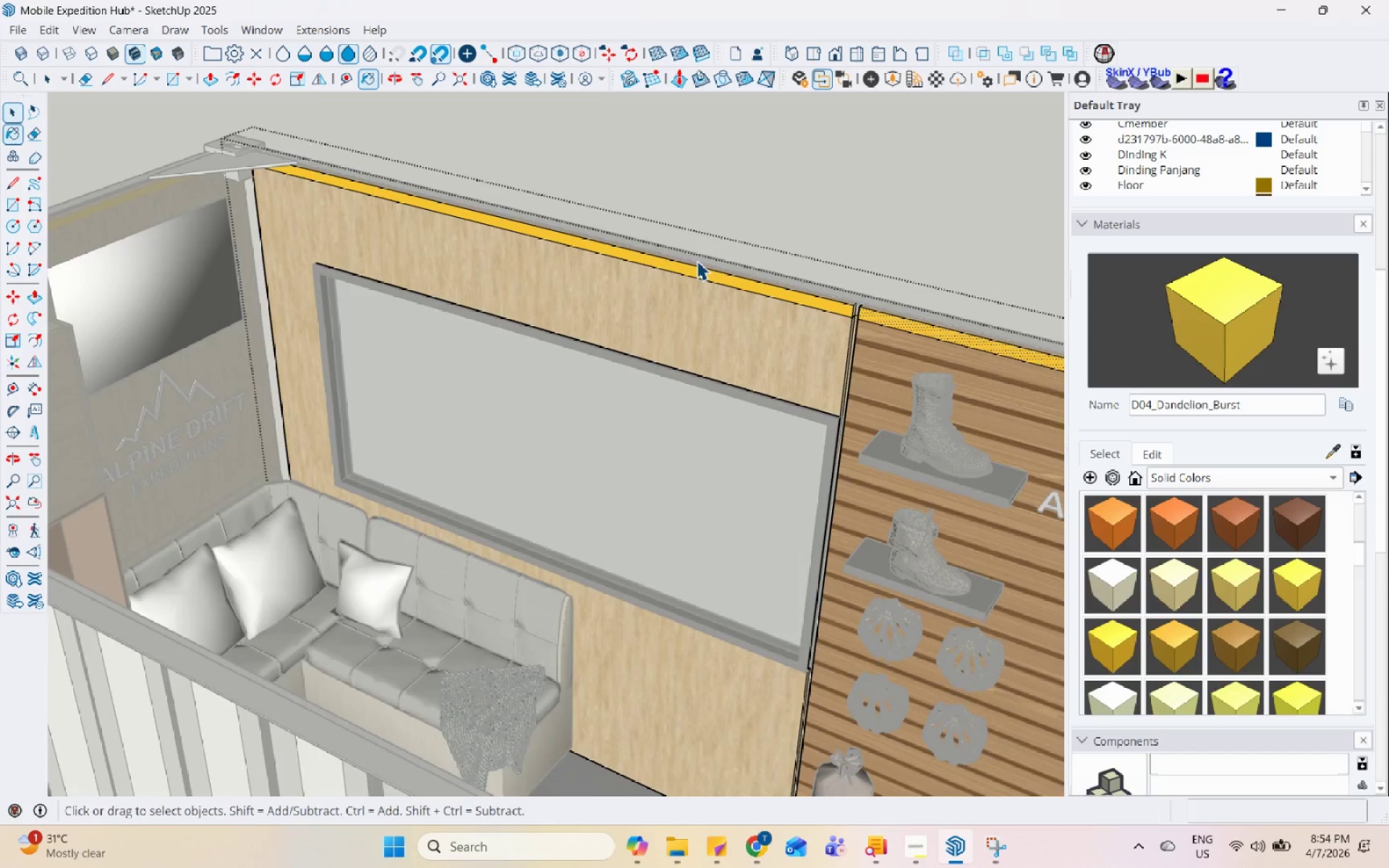 
scroll: coordinate [888, 264], scroll_direction: down, amount: 4.0
 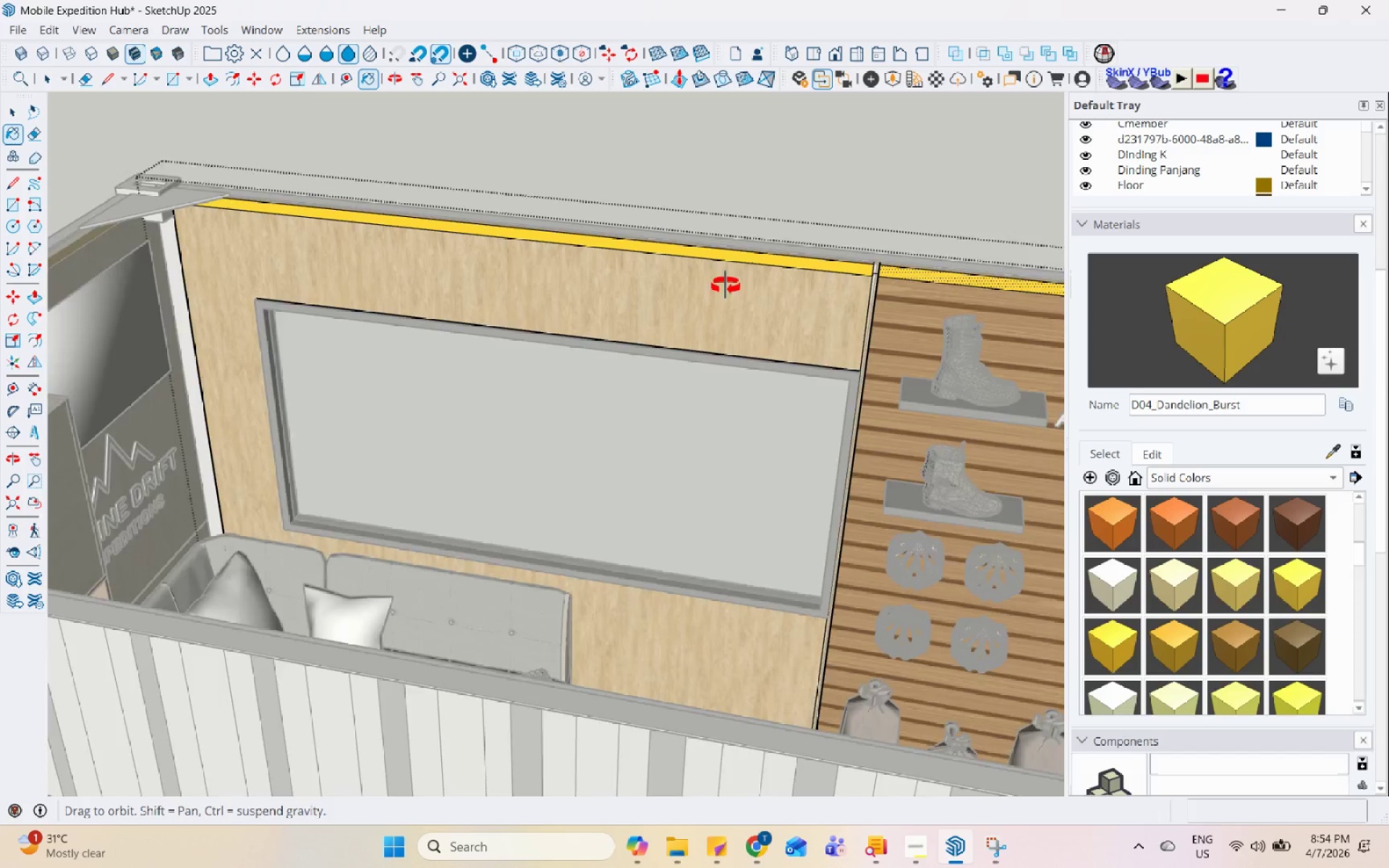 
key(Escape)
 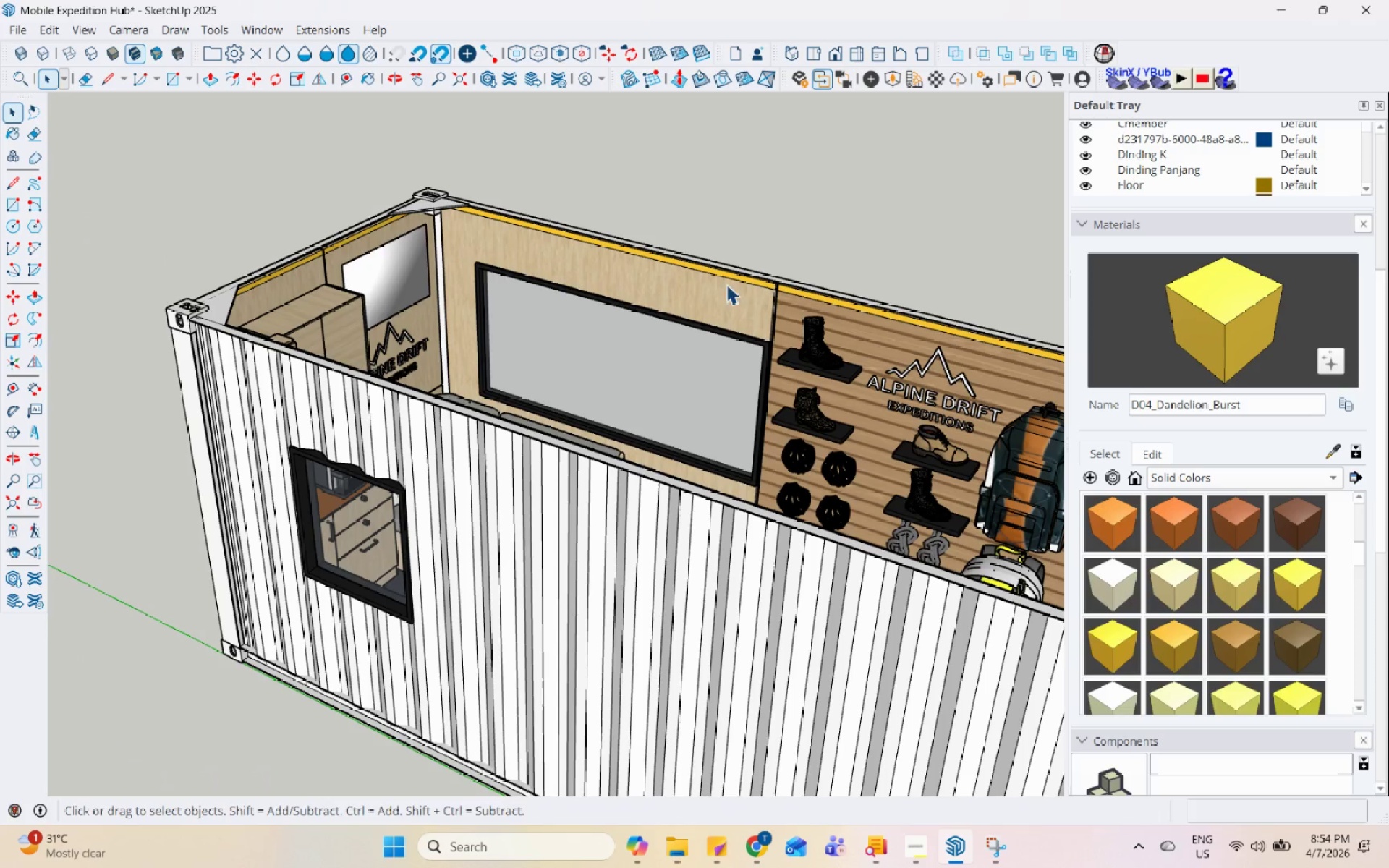 
key(Escape)
 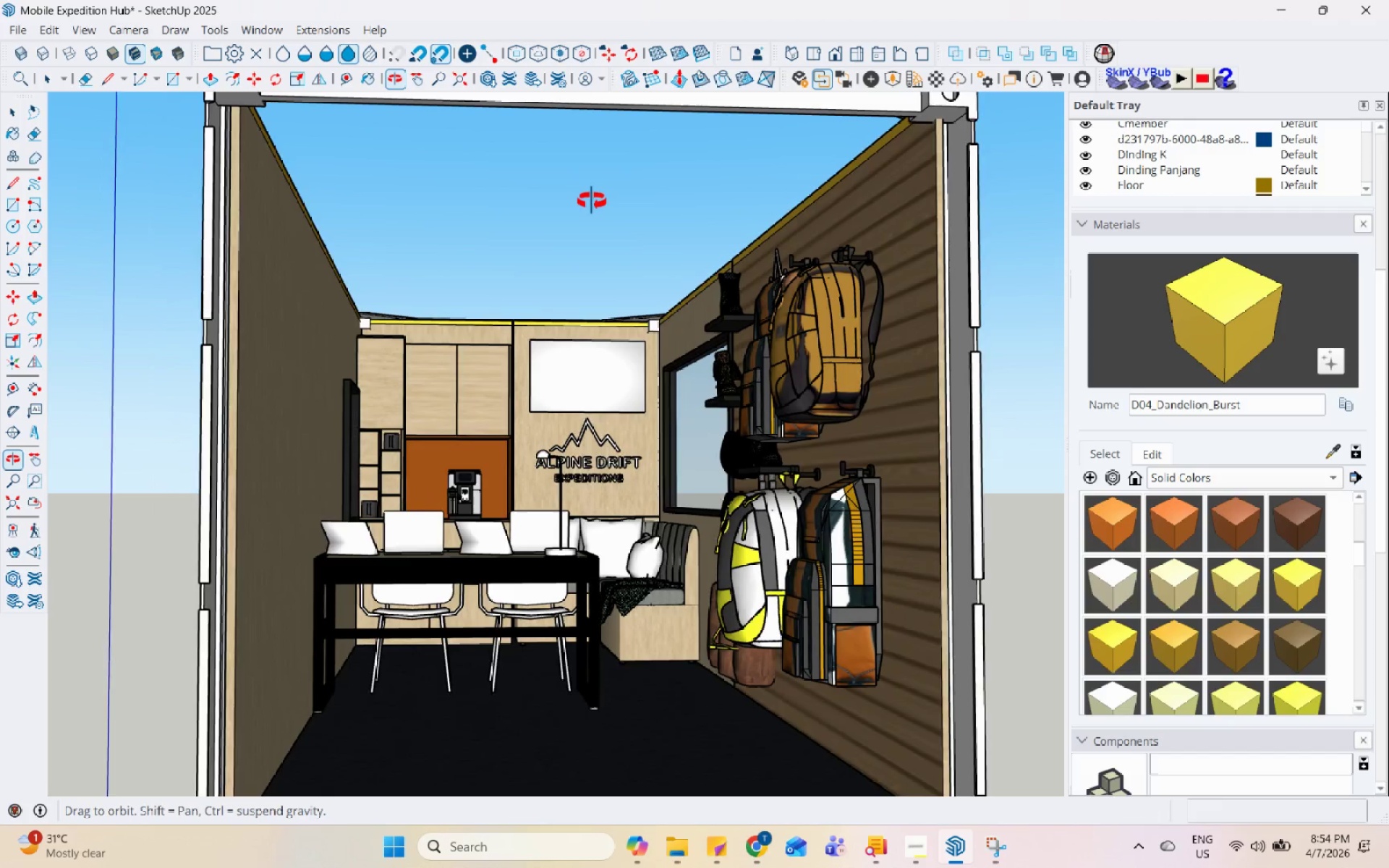 
scroll: coordinate [694, 261], scroll_direction: down, amount: 7.0
 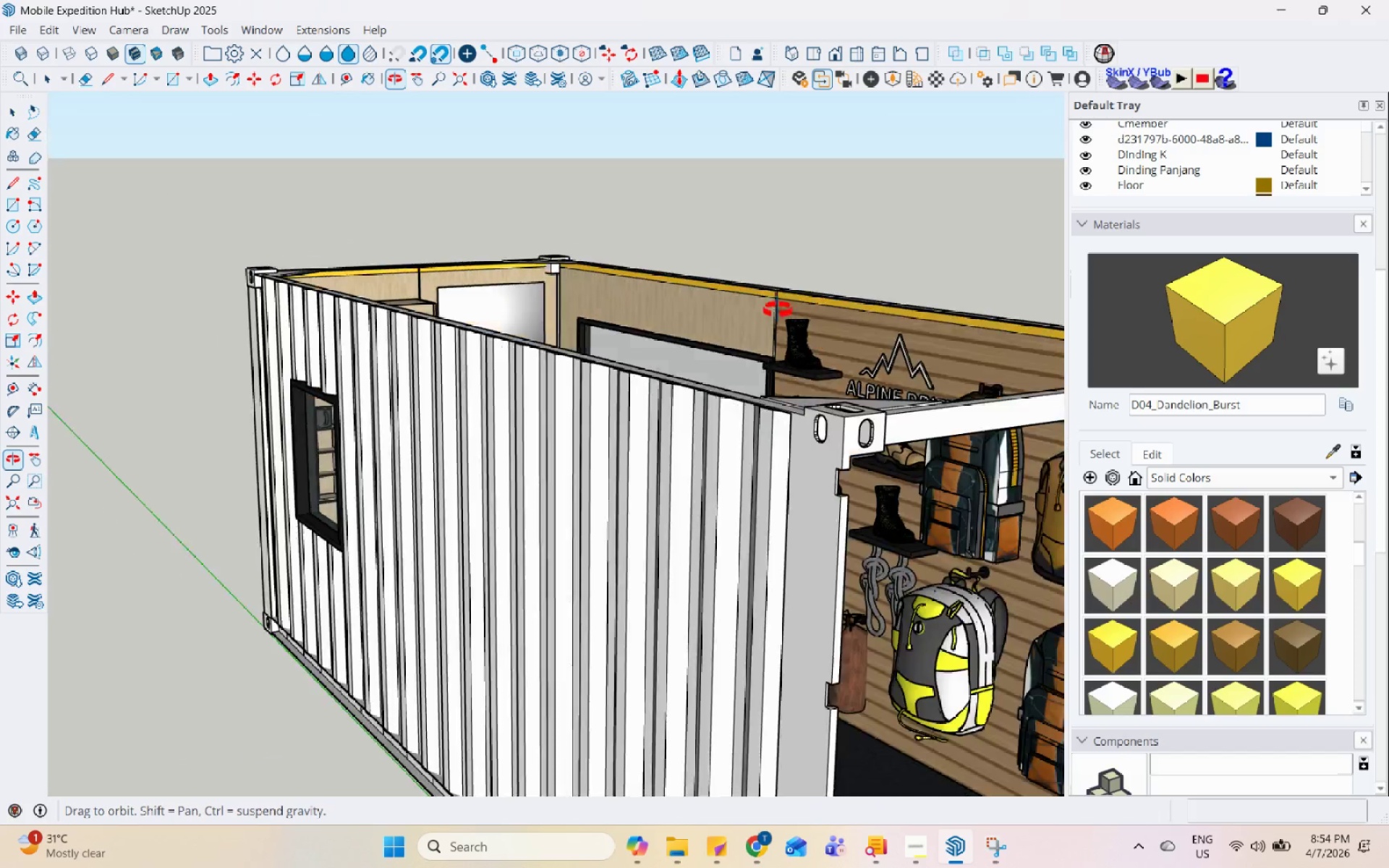 
scroll: coordinate [1144, 287], scroll_direction: up, amount: 1.0
 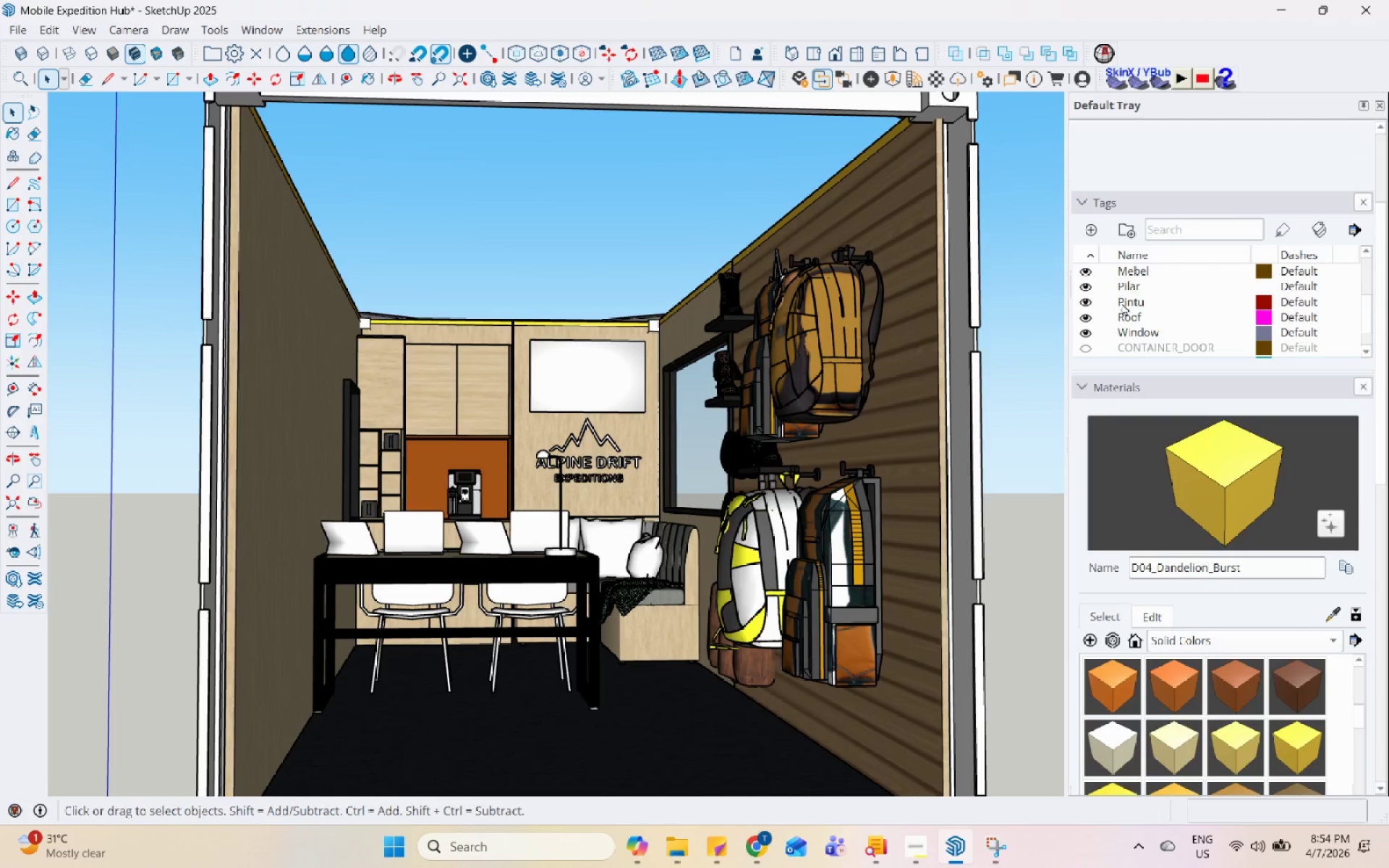 
scroll: coordinate [1121, 302], scroll_direction: down, amount: 1.0
 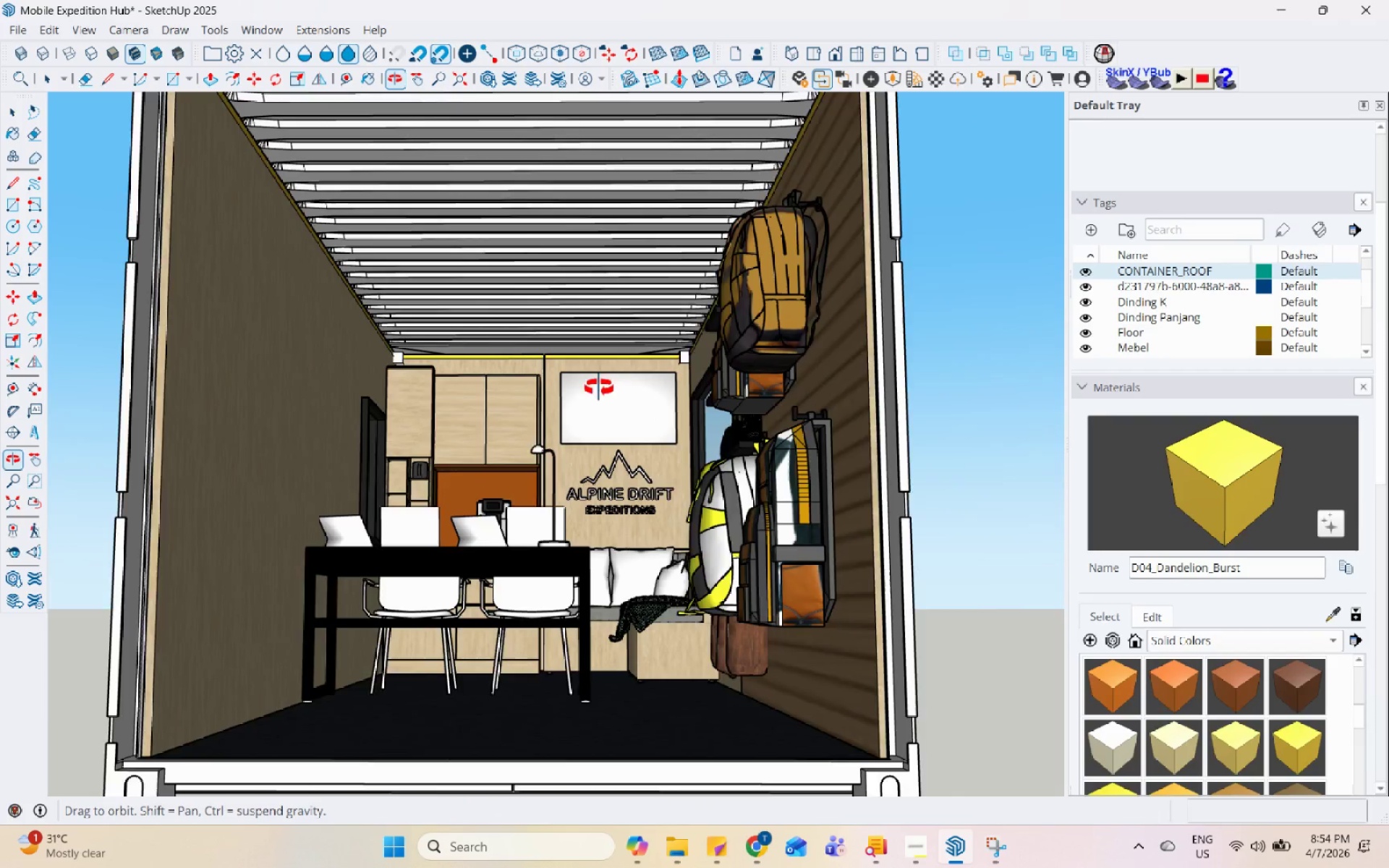 
scroll: coordinate [449, 302], scroll_direction: up, amount: 6.0
 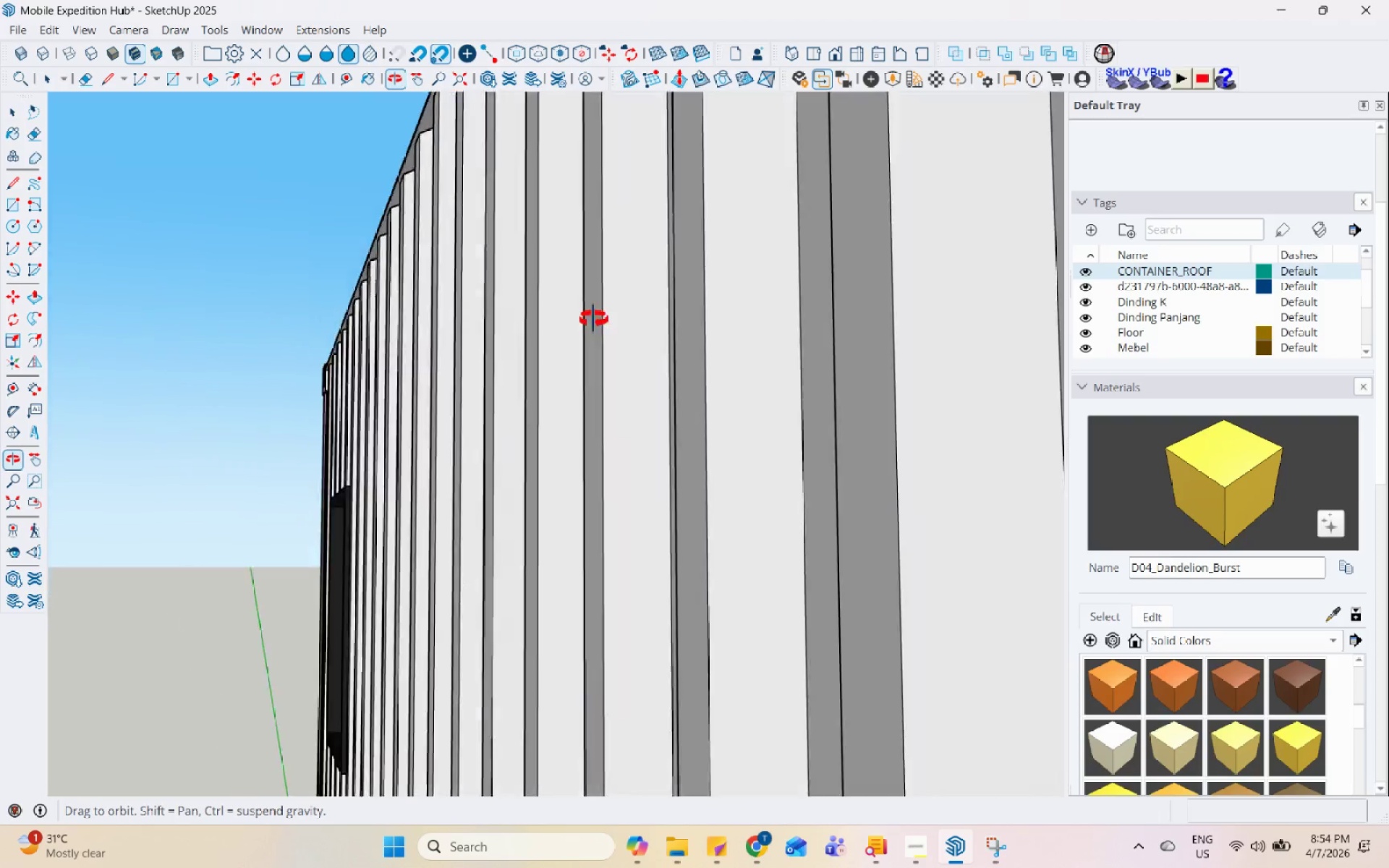 
scroll: coordinate [503, 354], scroll_direction: down, amount: 8.0
 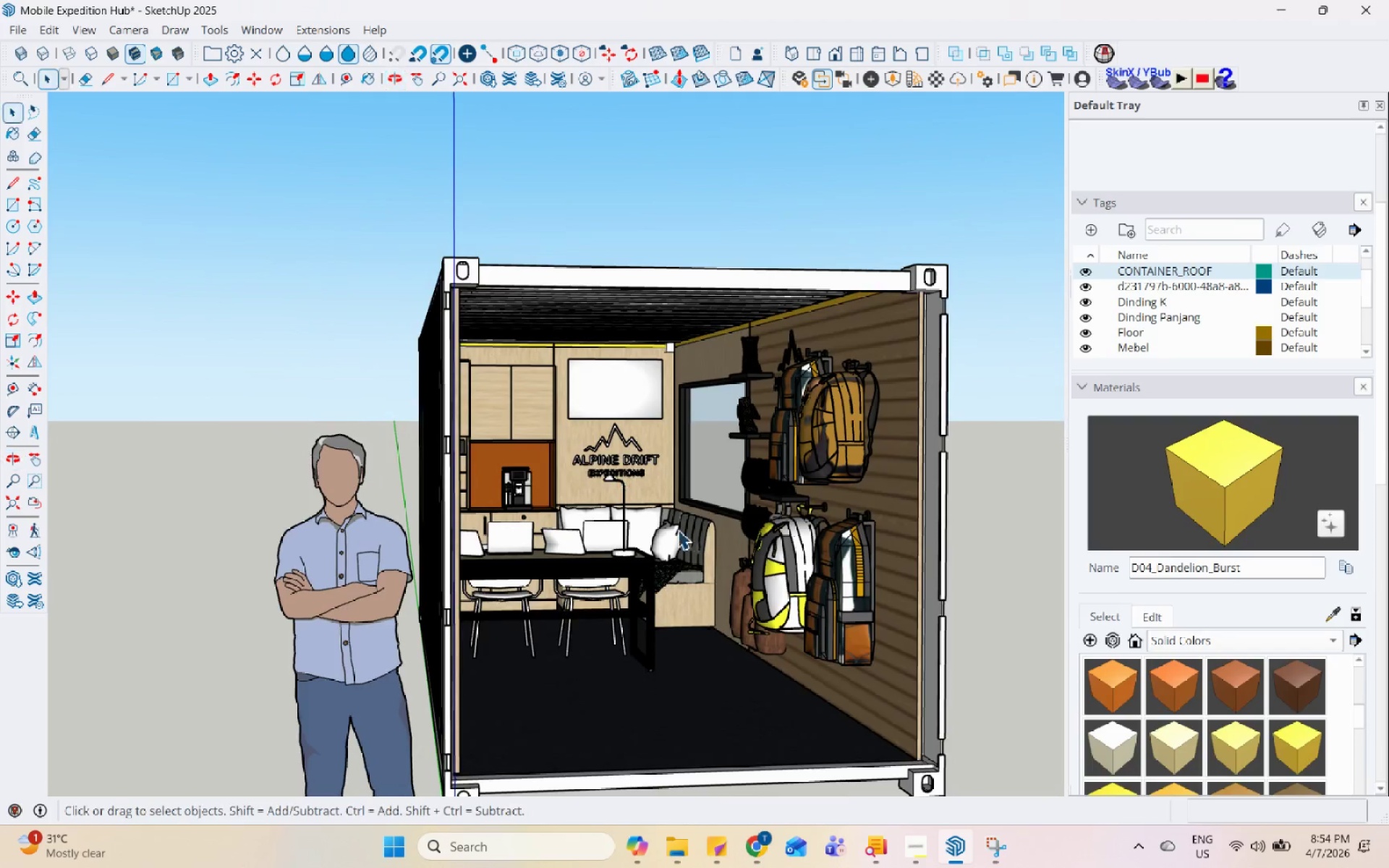 
scroll: coordinate [699, 550], scroll_direction: up, amount: 3.0
 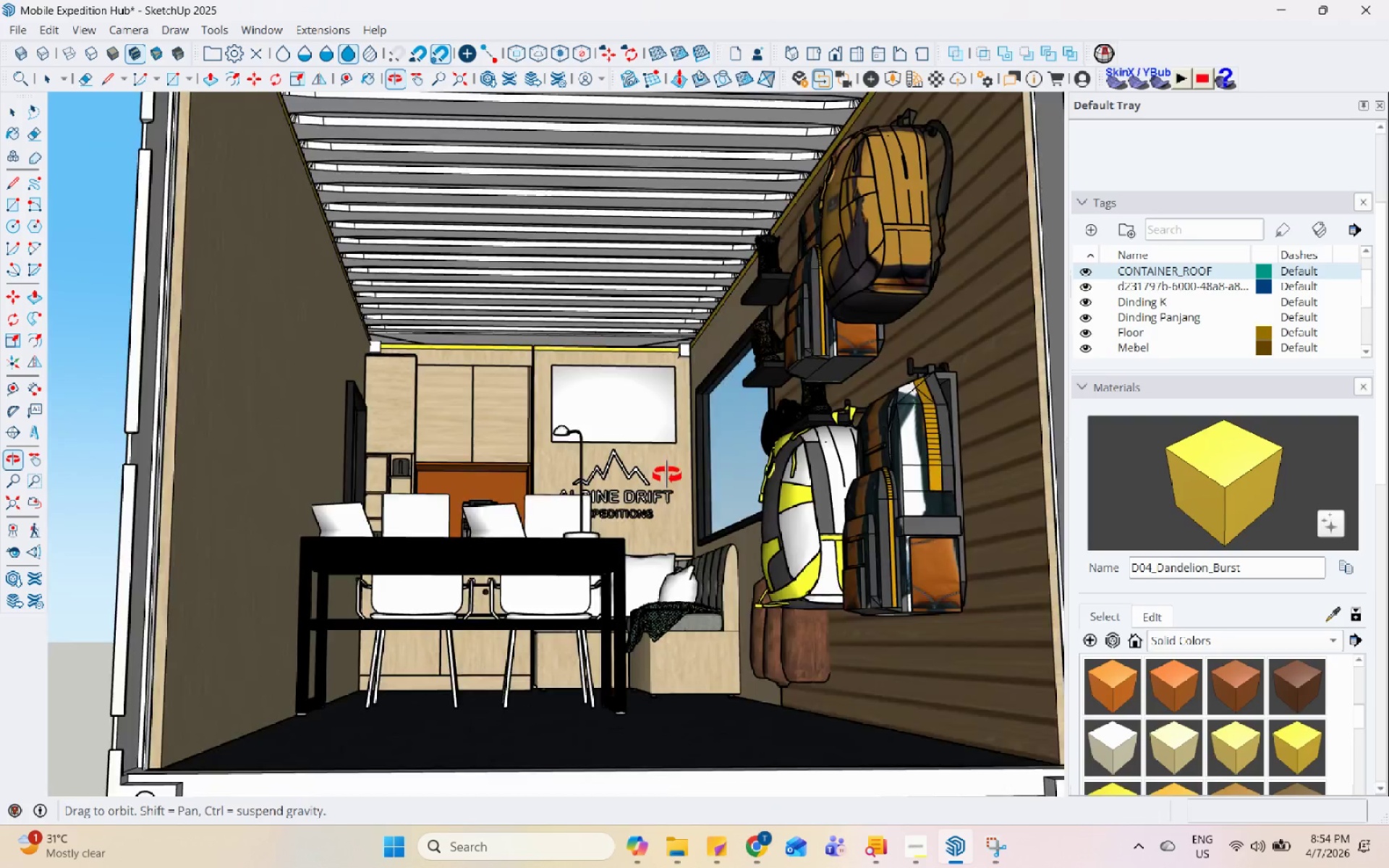 
scroll: coordinate [600, 514], scroll_direction: down, amount: 3.0
 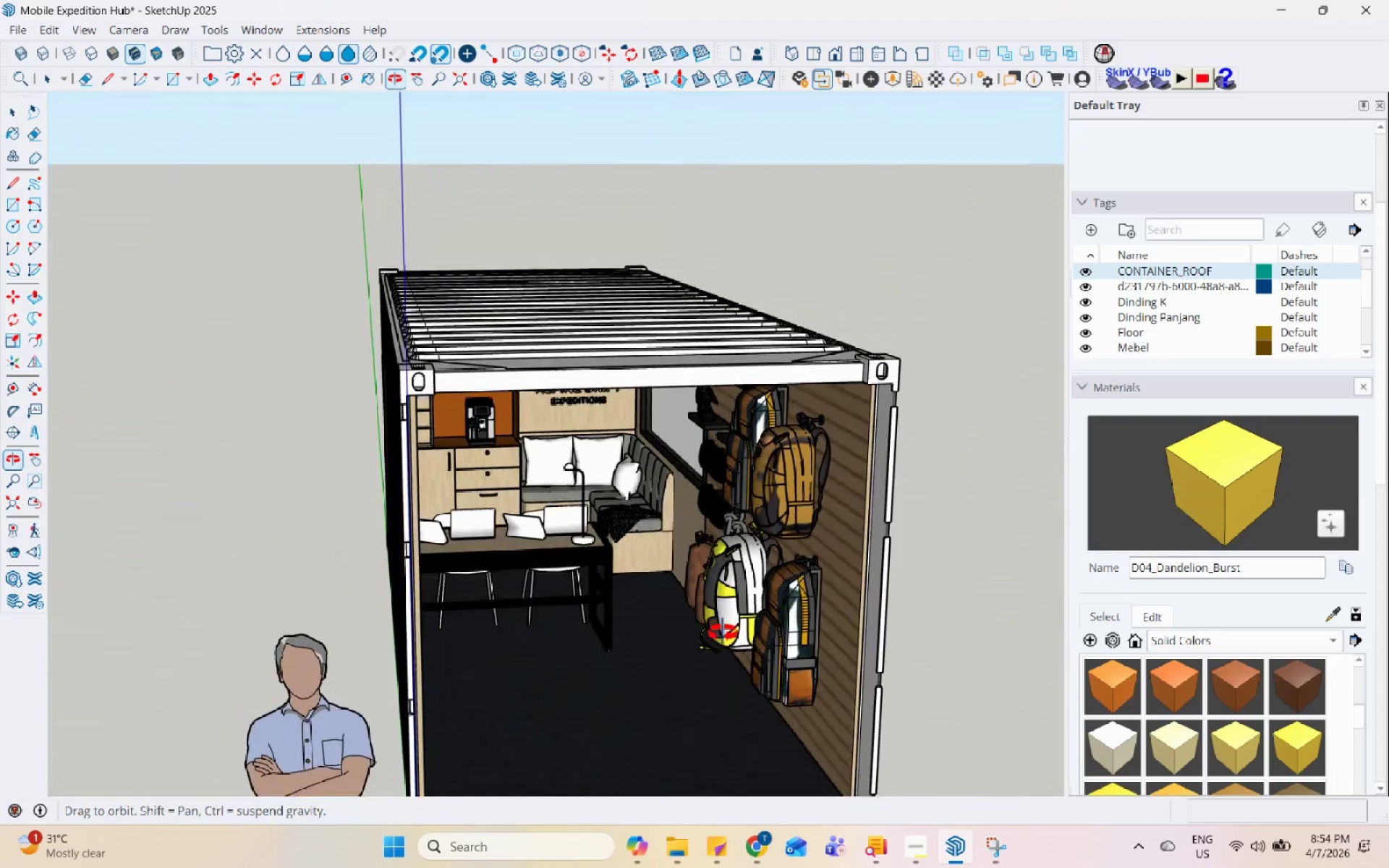 
left_click([725, 600])
 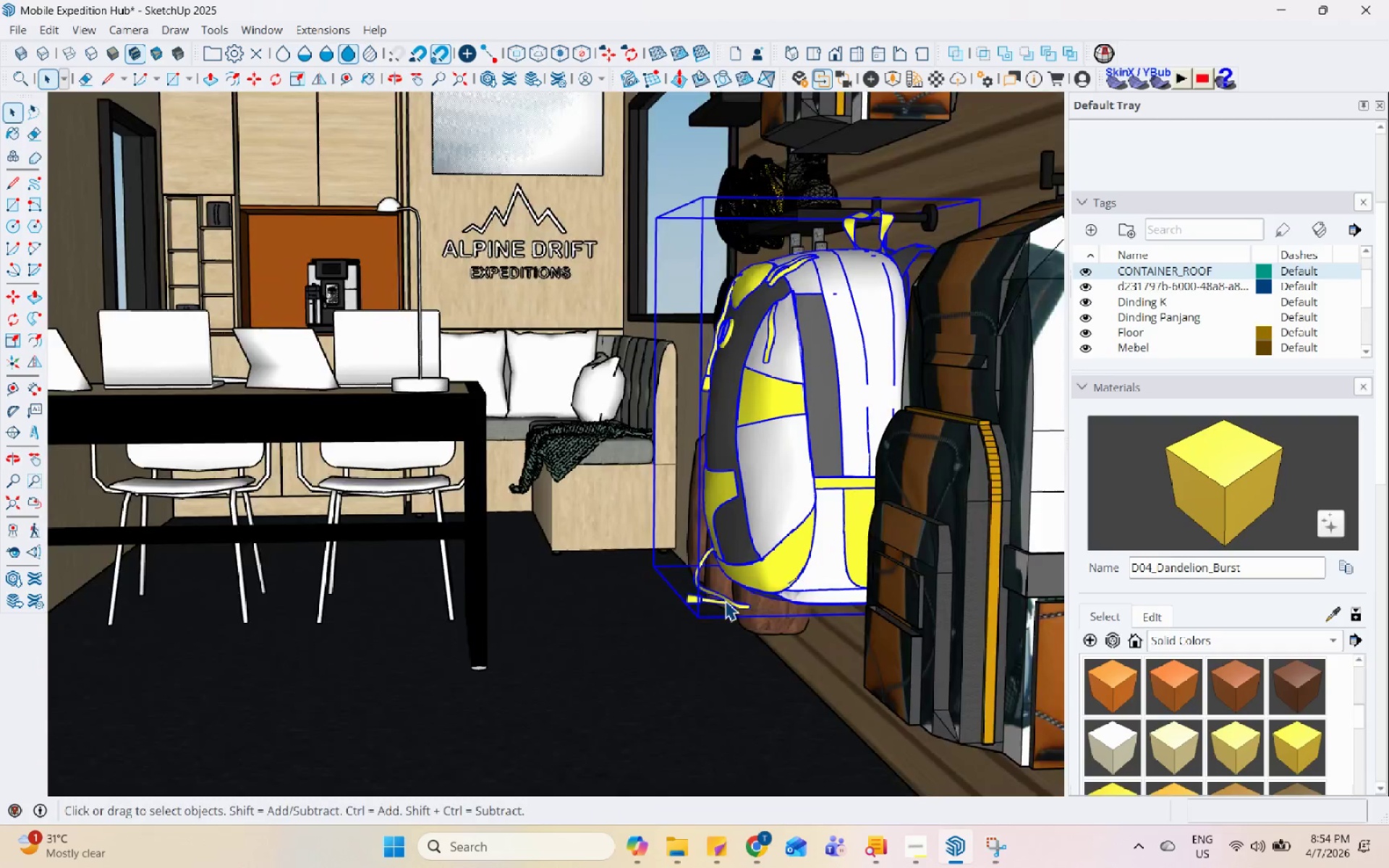 
scroll: coordinate [737, 595], scroll_direction: up, amount: 9.0
 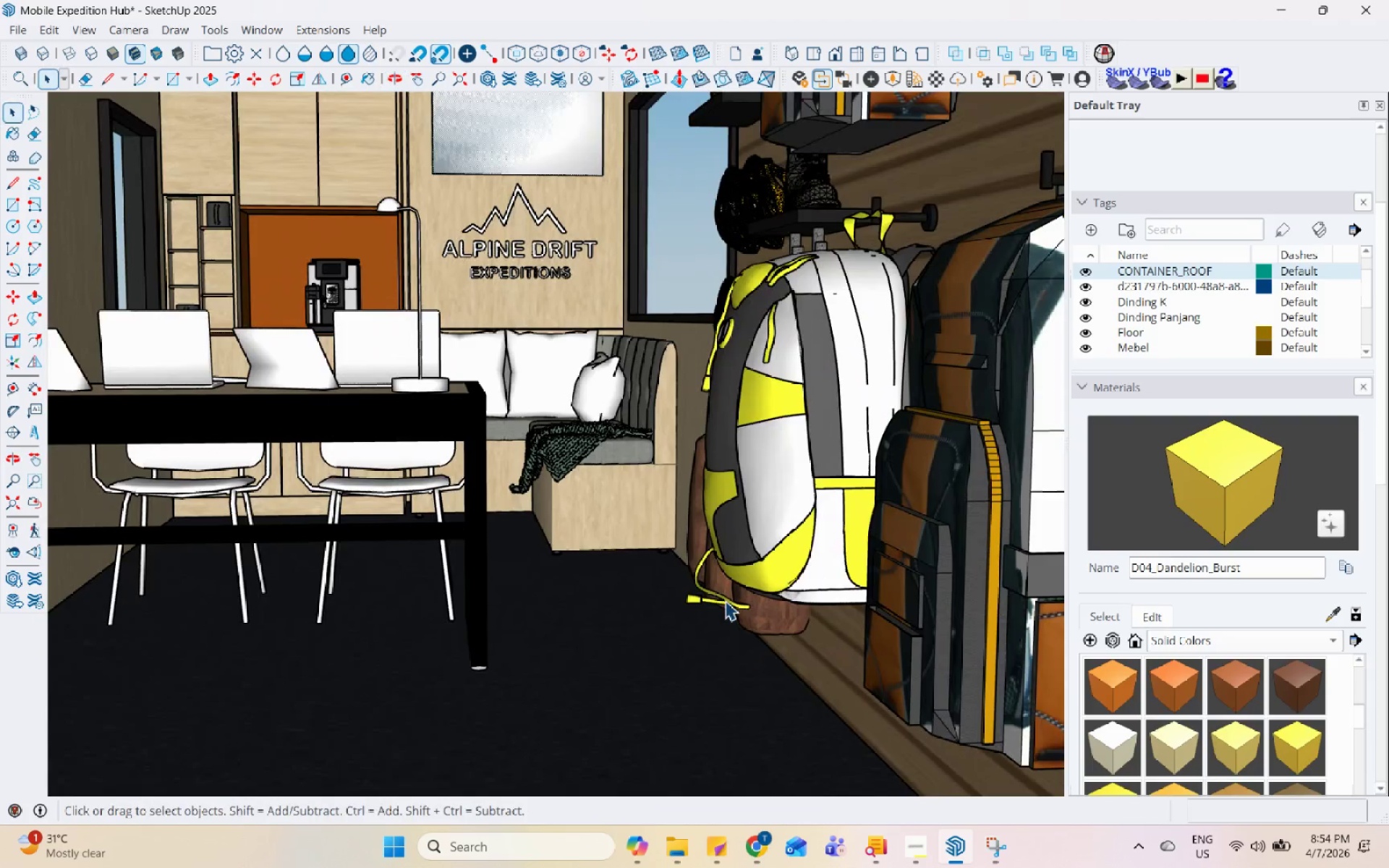 
double_click([725, 600])
 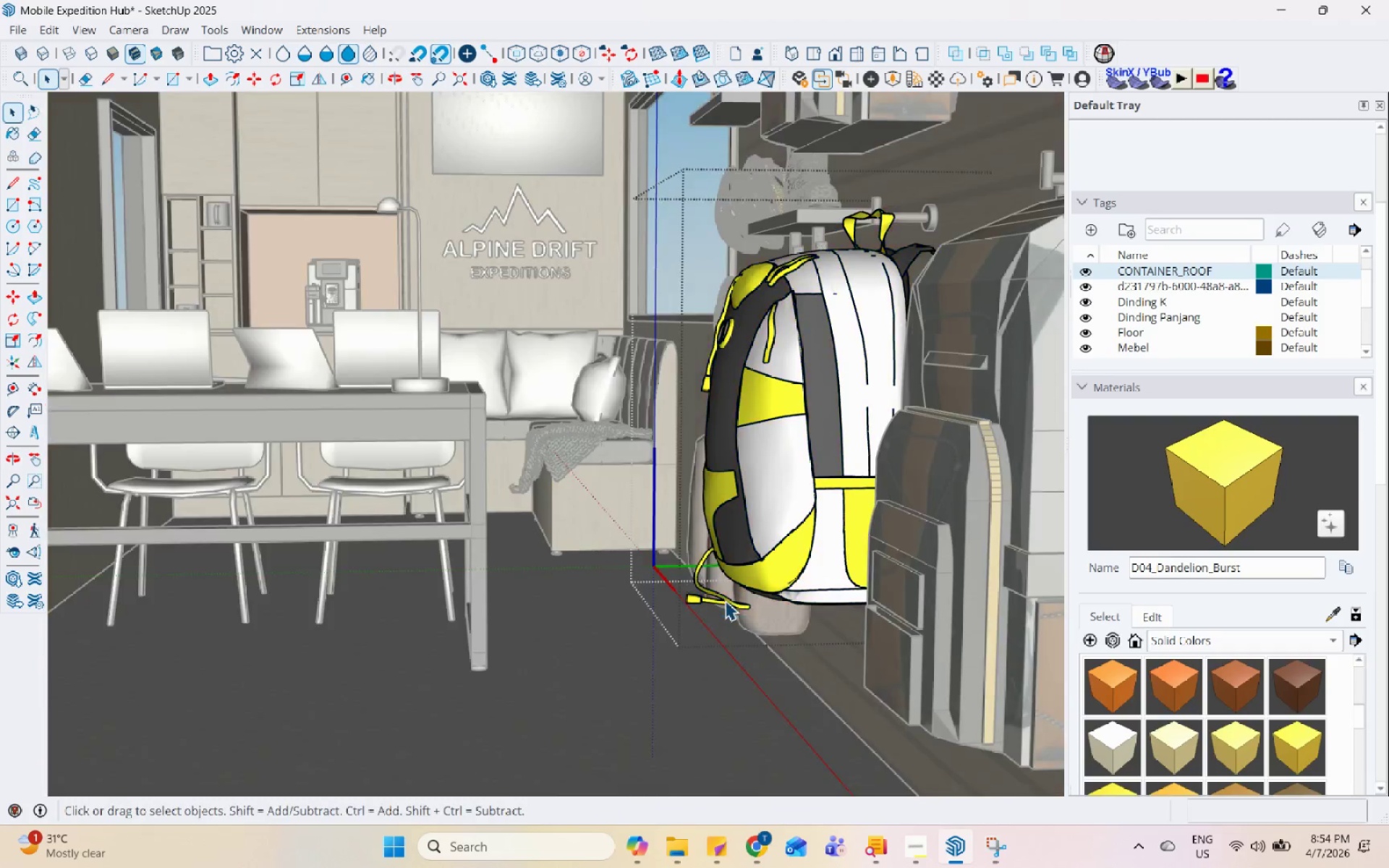 
triple_click([725, 600])
 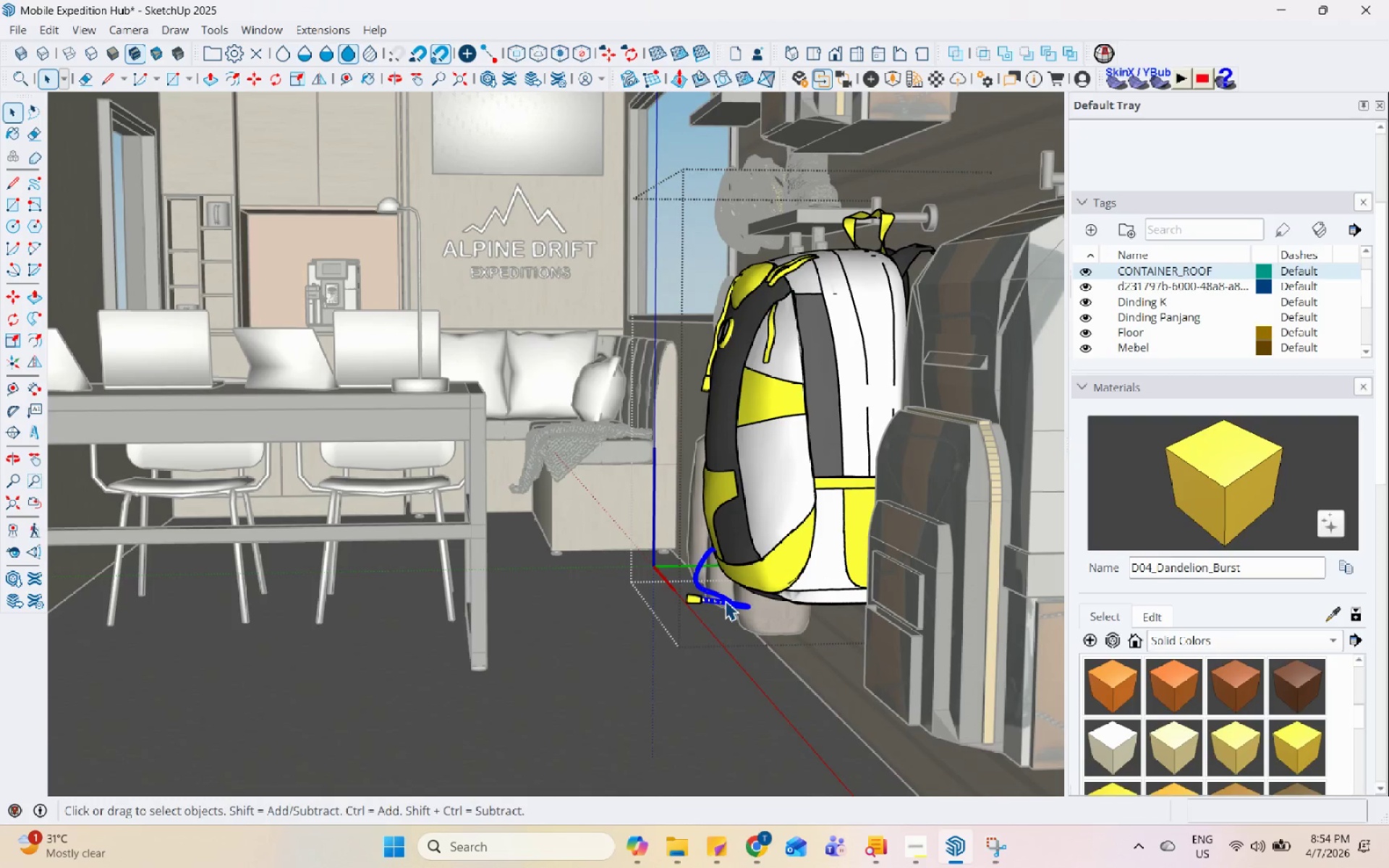 
triple_click([725, 600])
 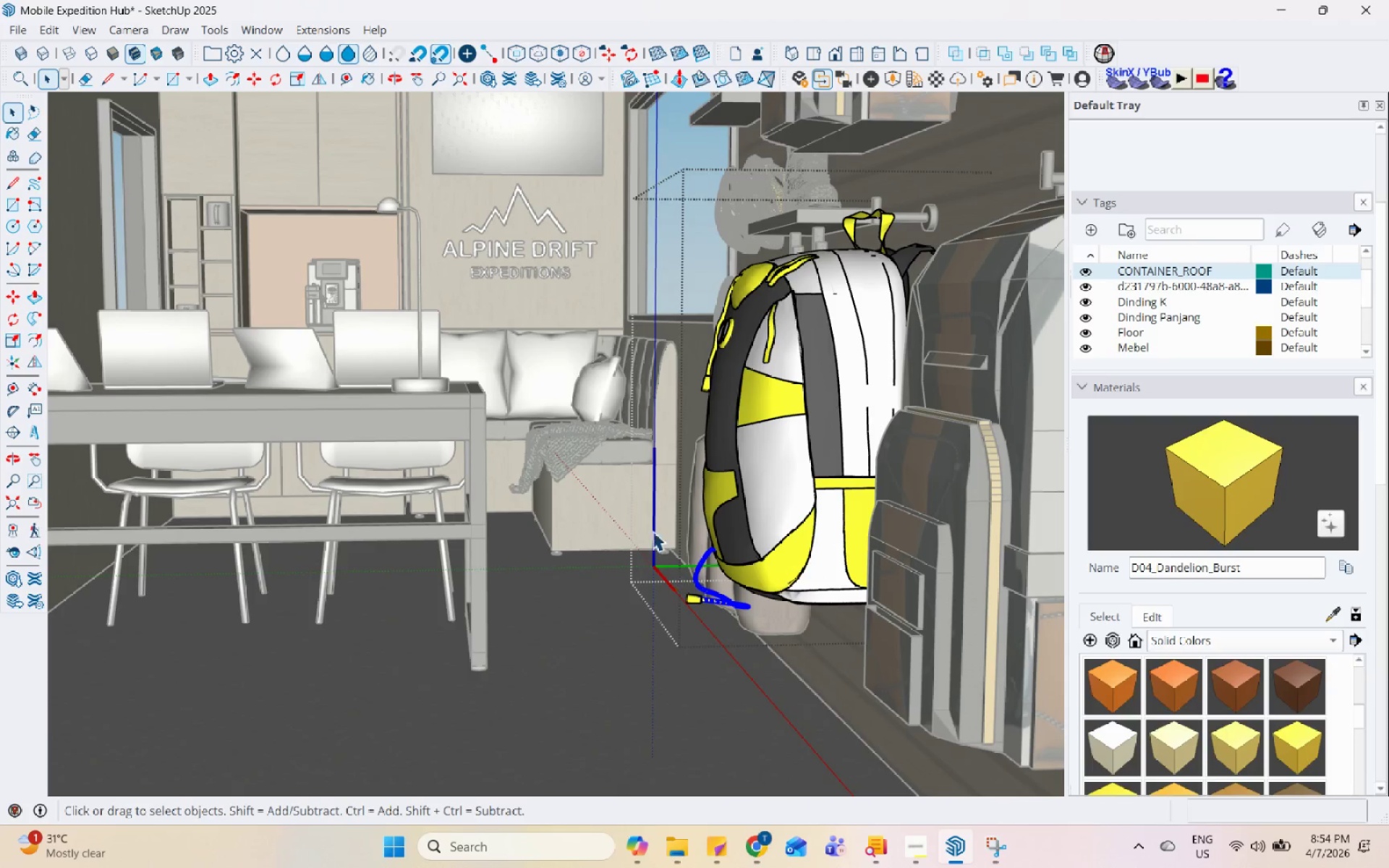 
left_click_drag(start_coordinate=[663, 524], to_coordinate=[816, 700])
 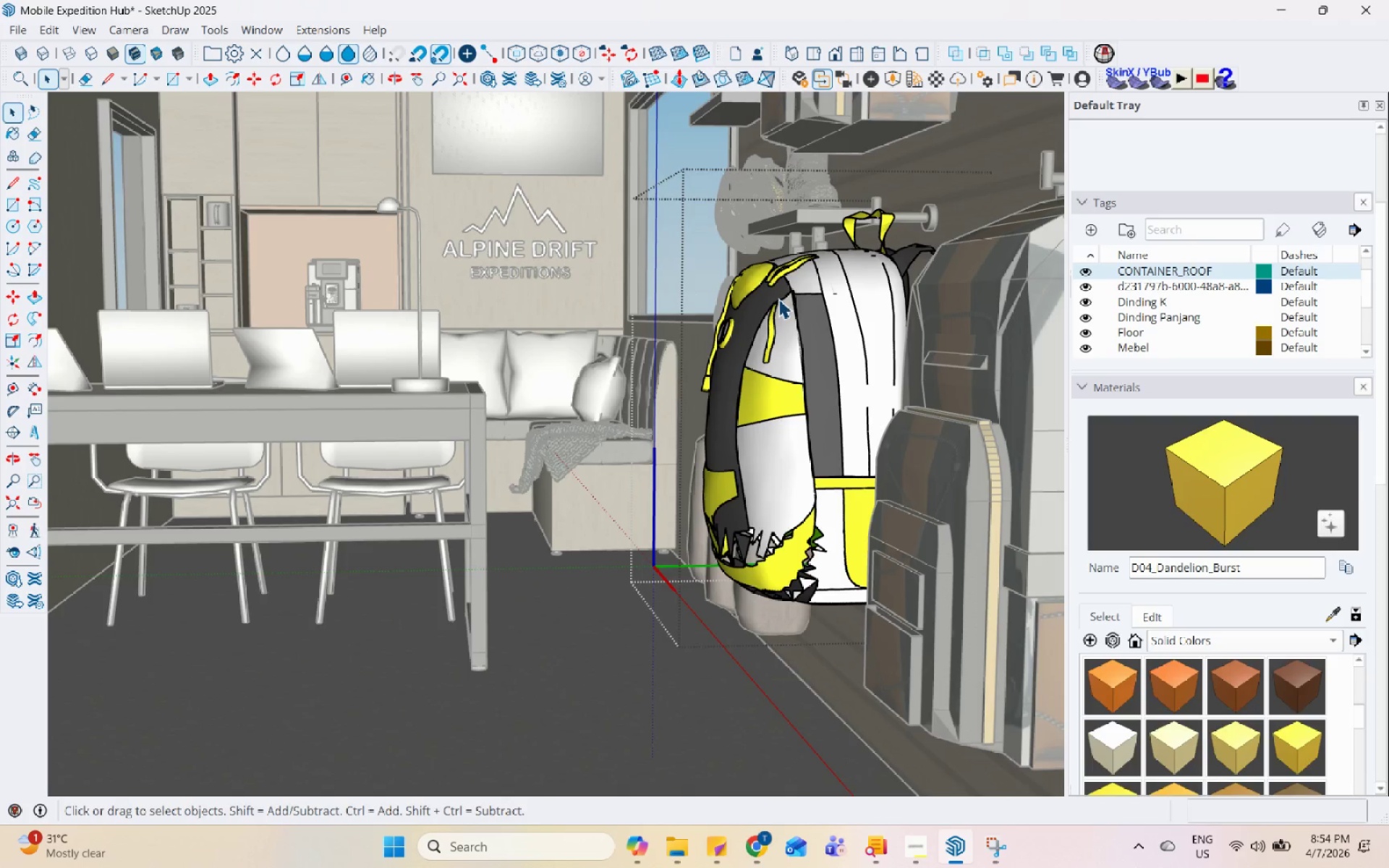 
key(Control+Z)
 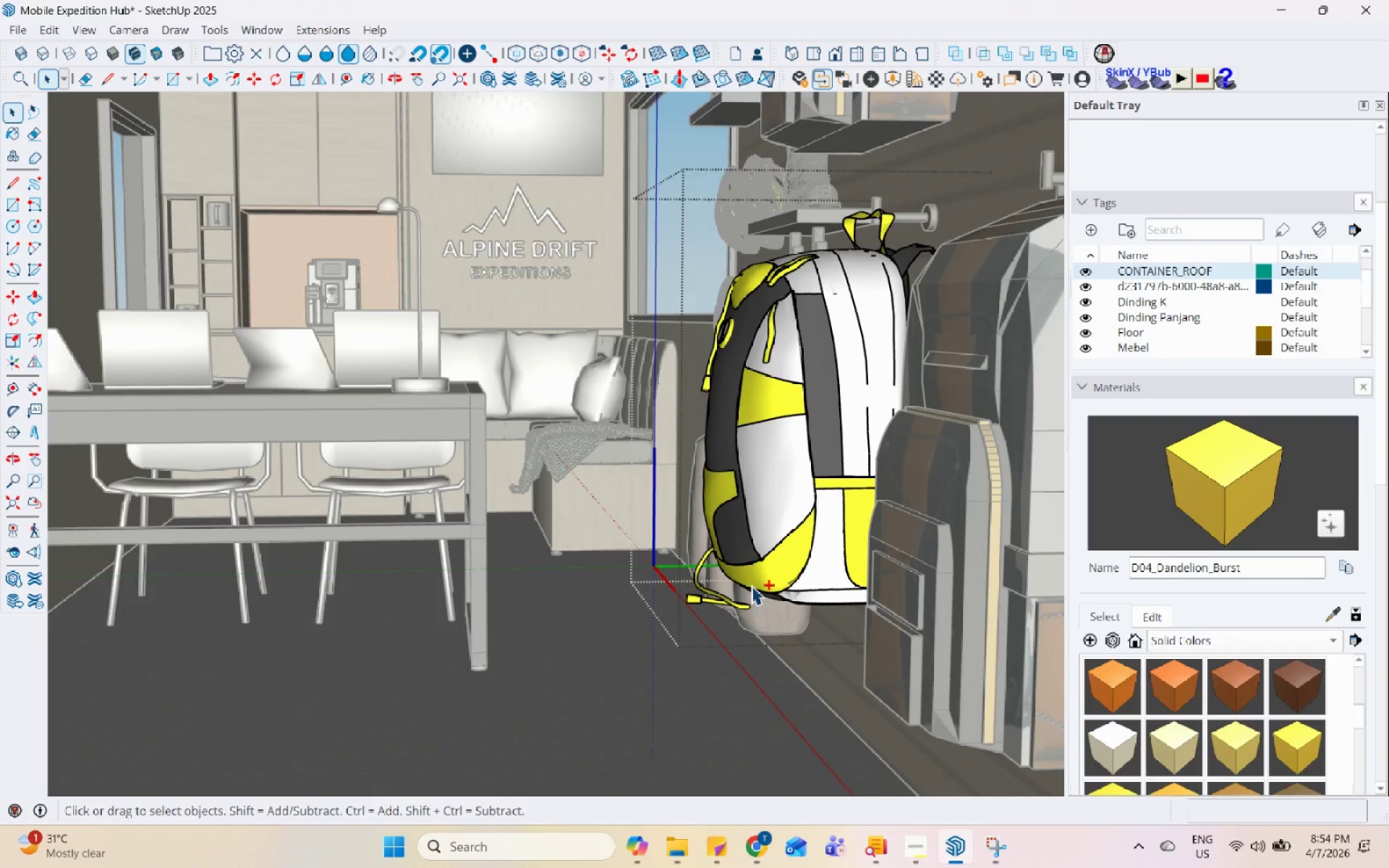 
left_click([707, 600])
 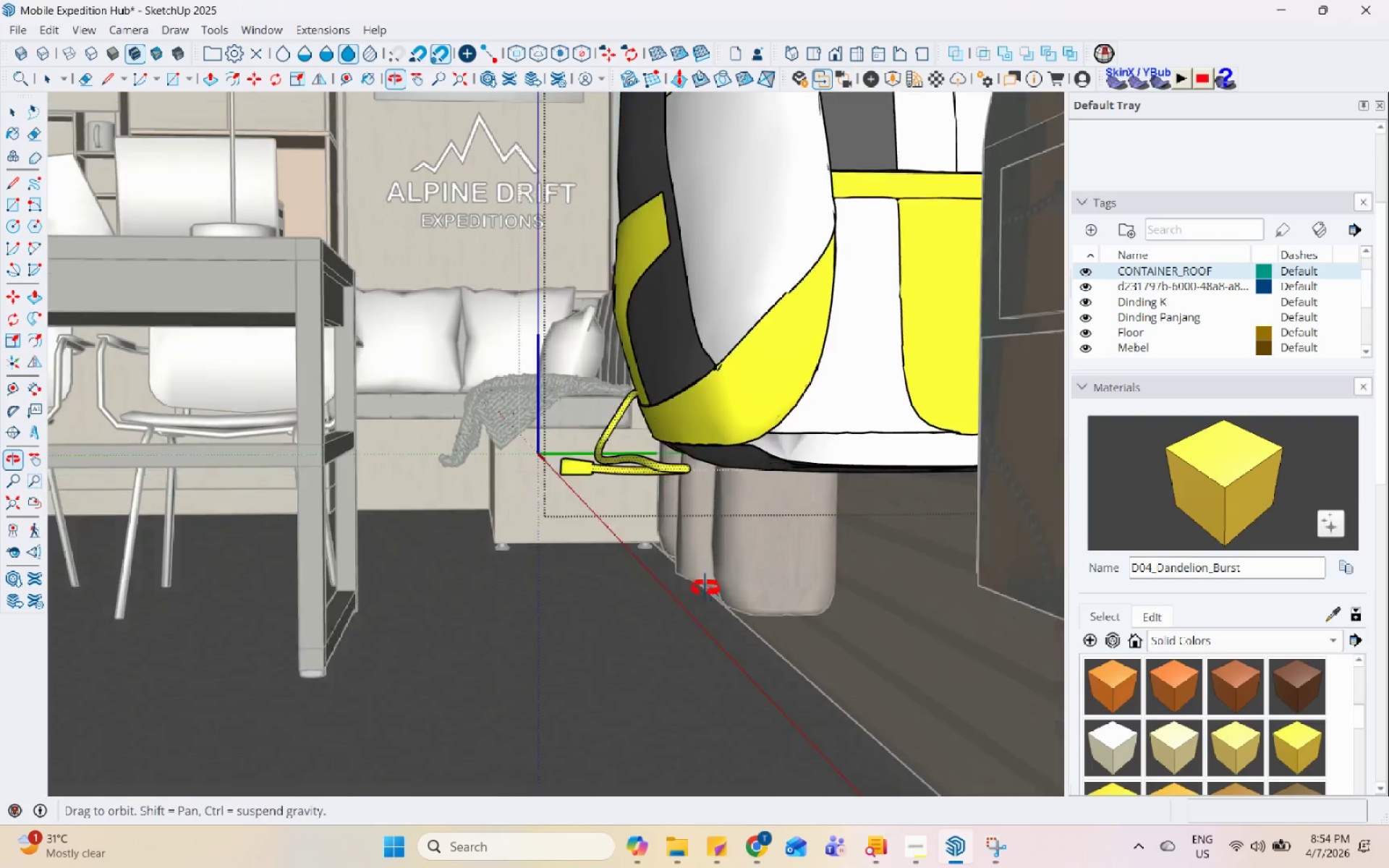 
scroll: coordinate [721, 600], scroll_direction: up, amount: 6.0
 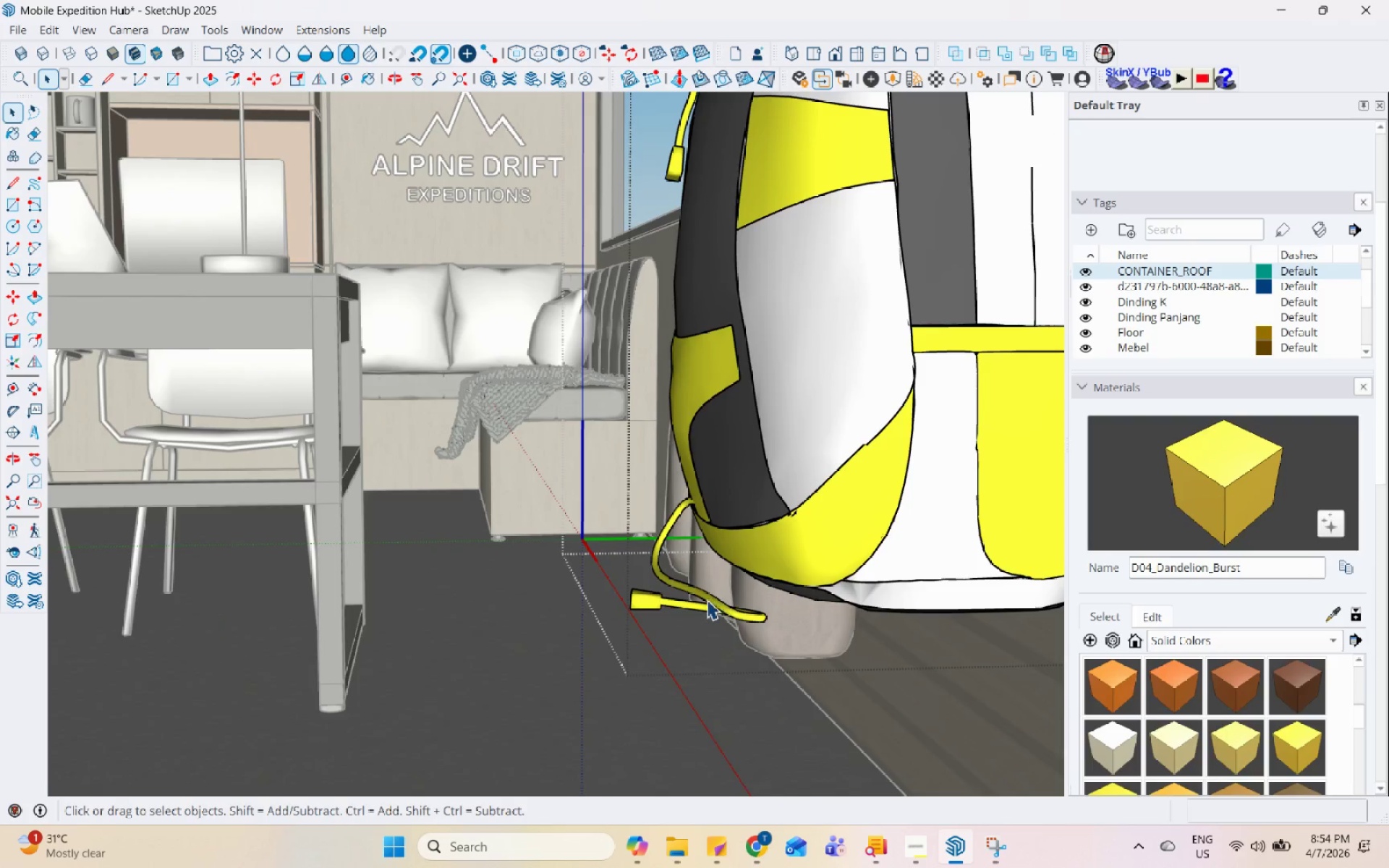 
double_click([694, 582])
 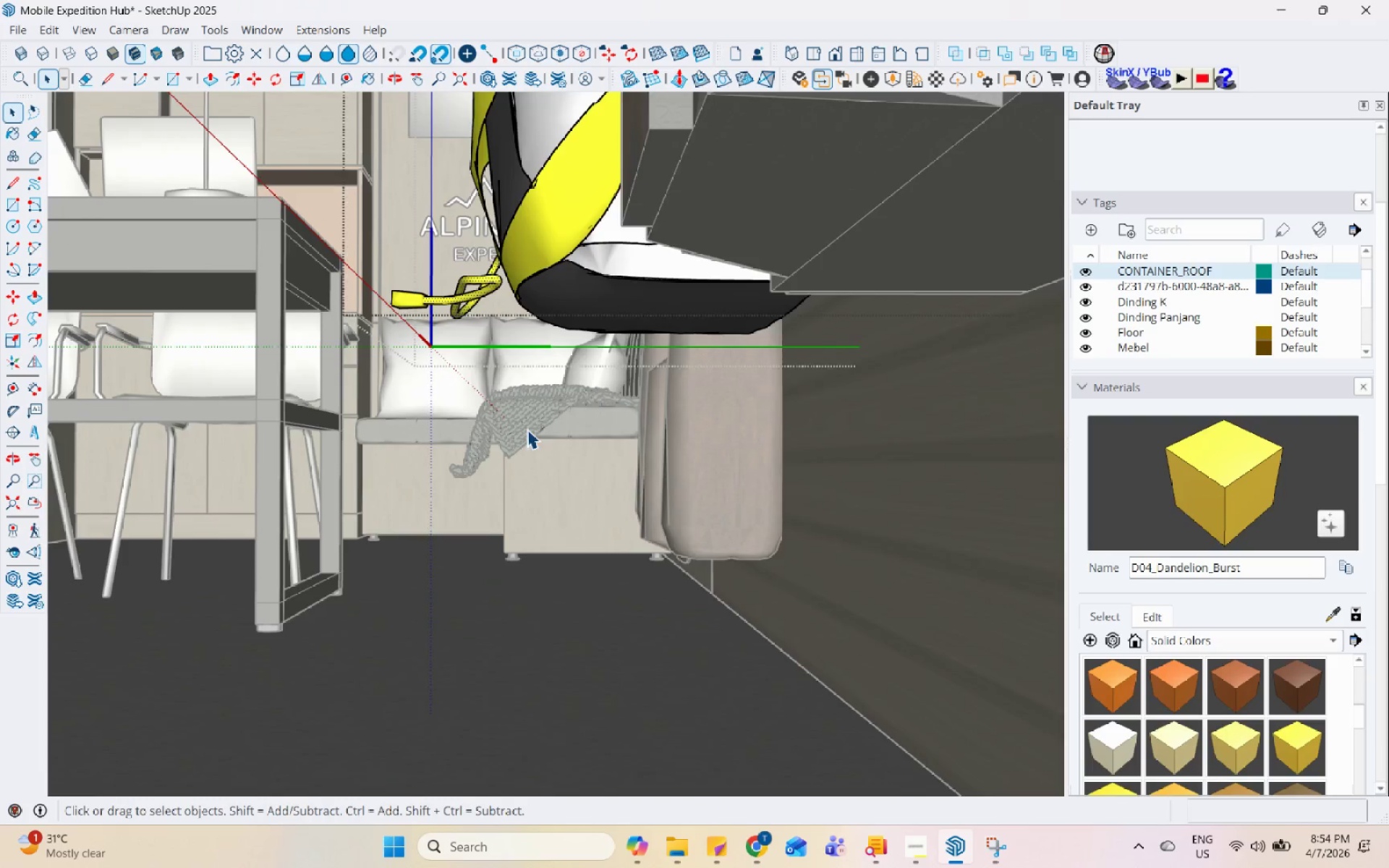 
scroll: coordinate [440, 286], scroll_direction: up, amount: 3.0
 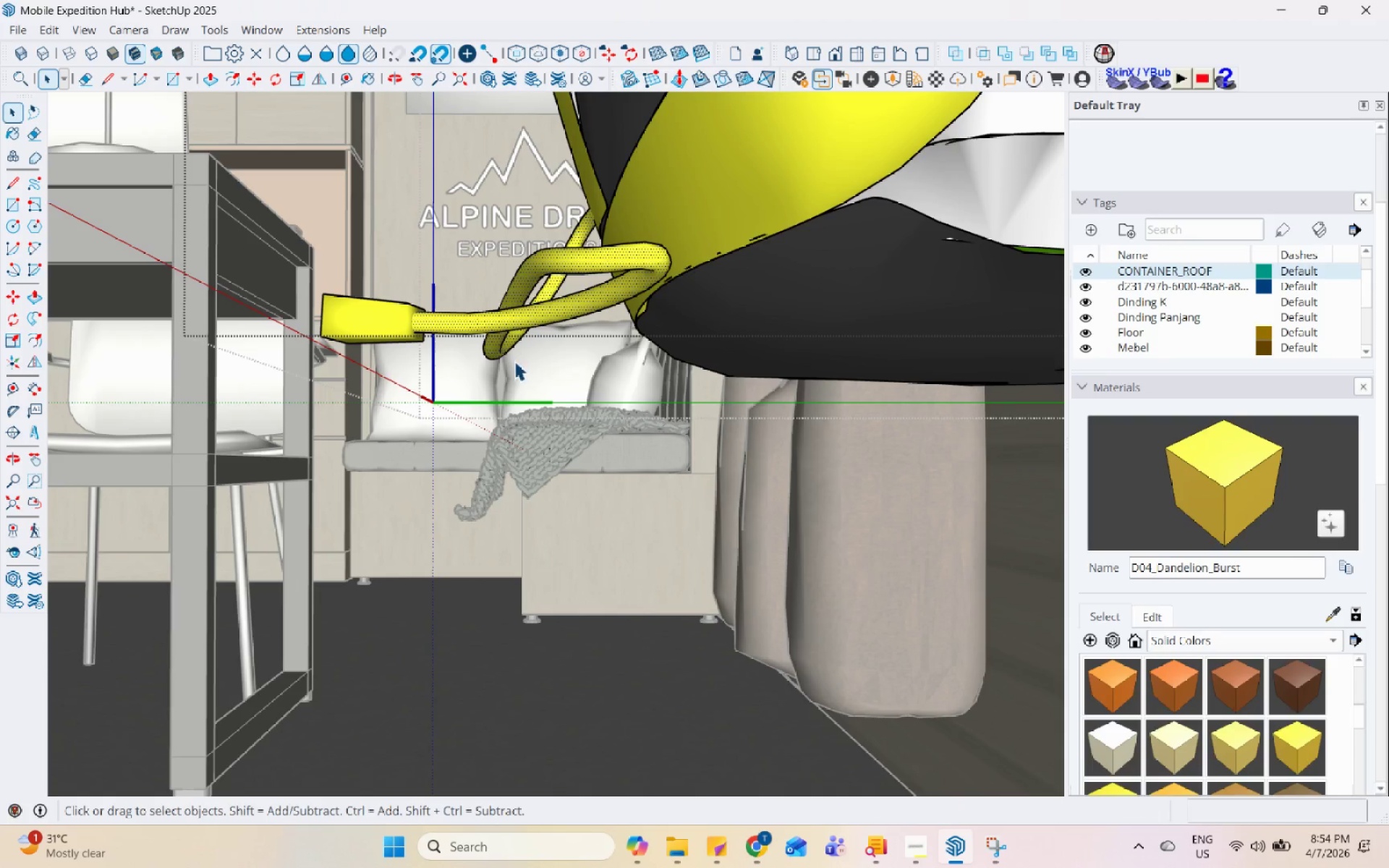 
left_click_drag(start_coordinate=[531, 387], to_coordinate=[277, 305])
 